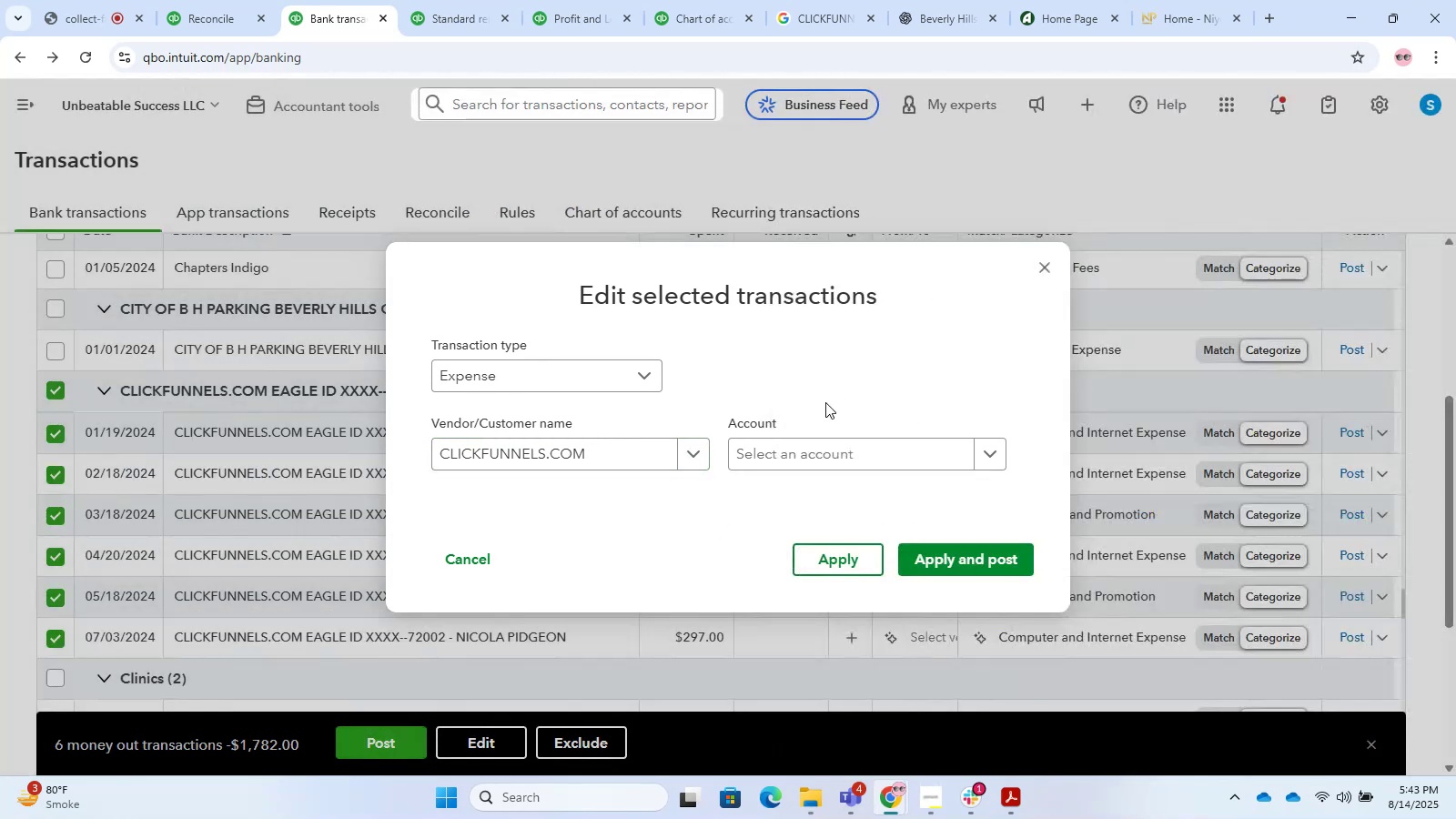 
left_click([793, 459])
 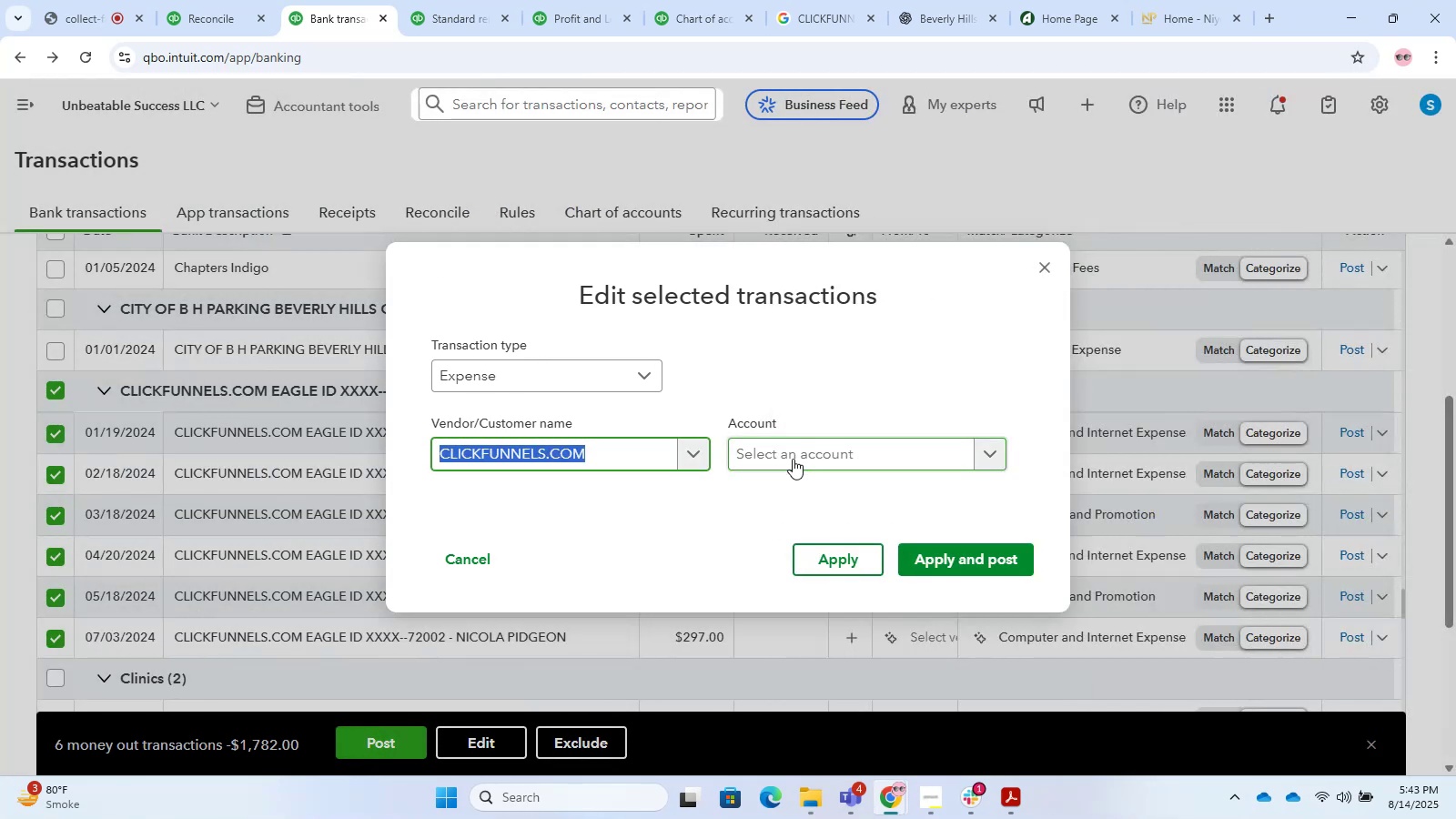 
left_click([793, 459])
 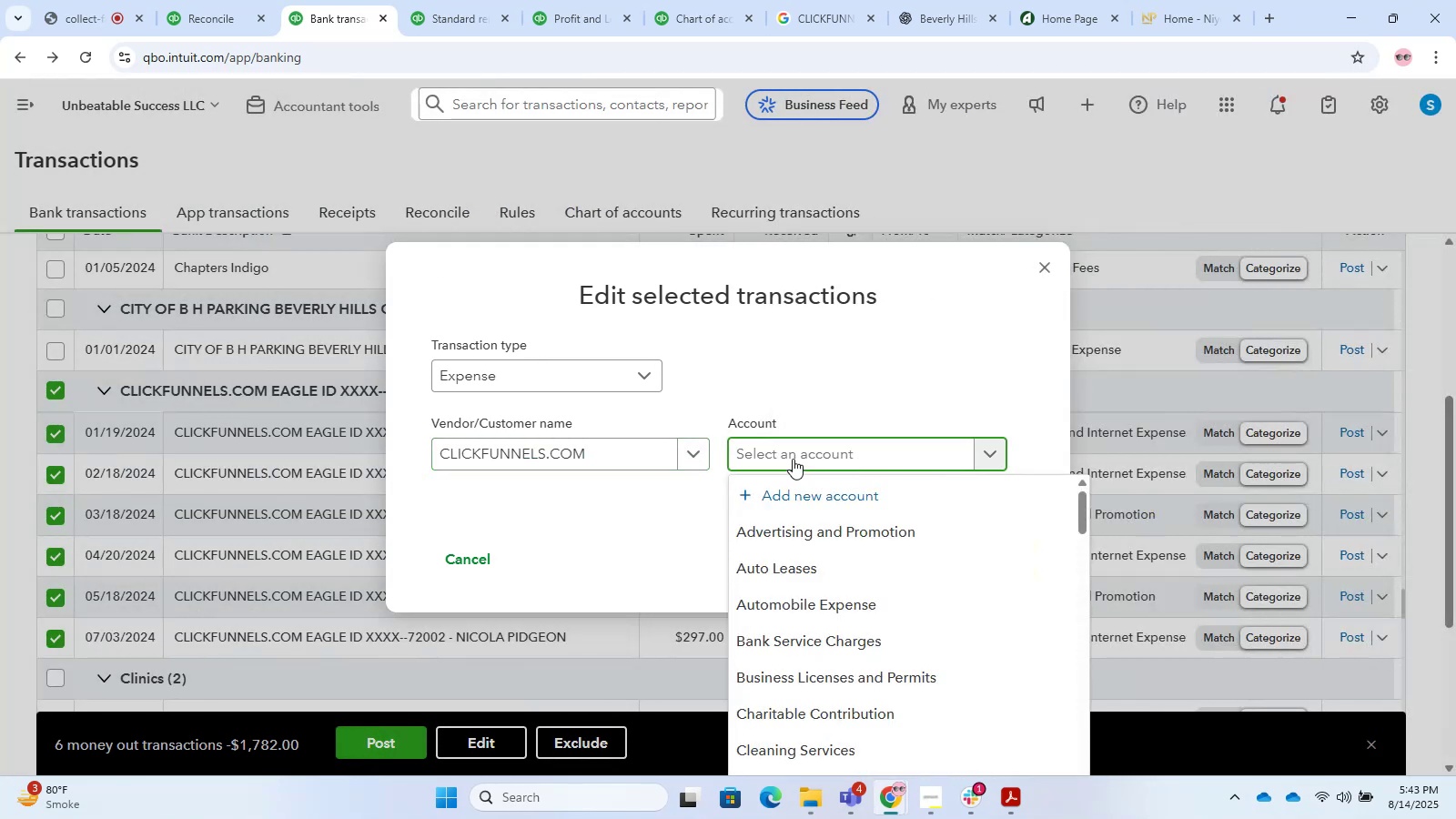 
type(due)
 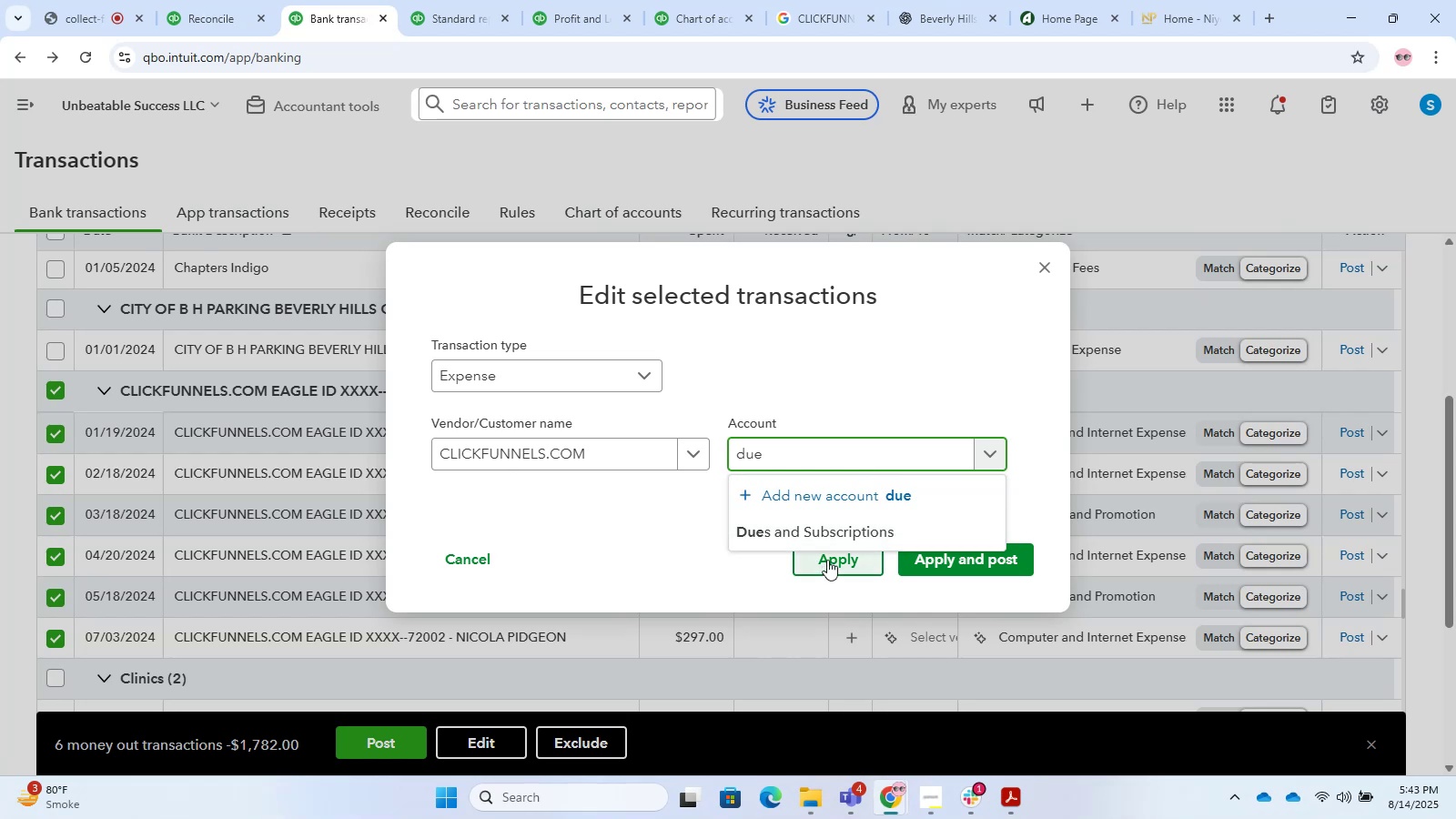 
left_click([837, 528])
 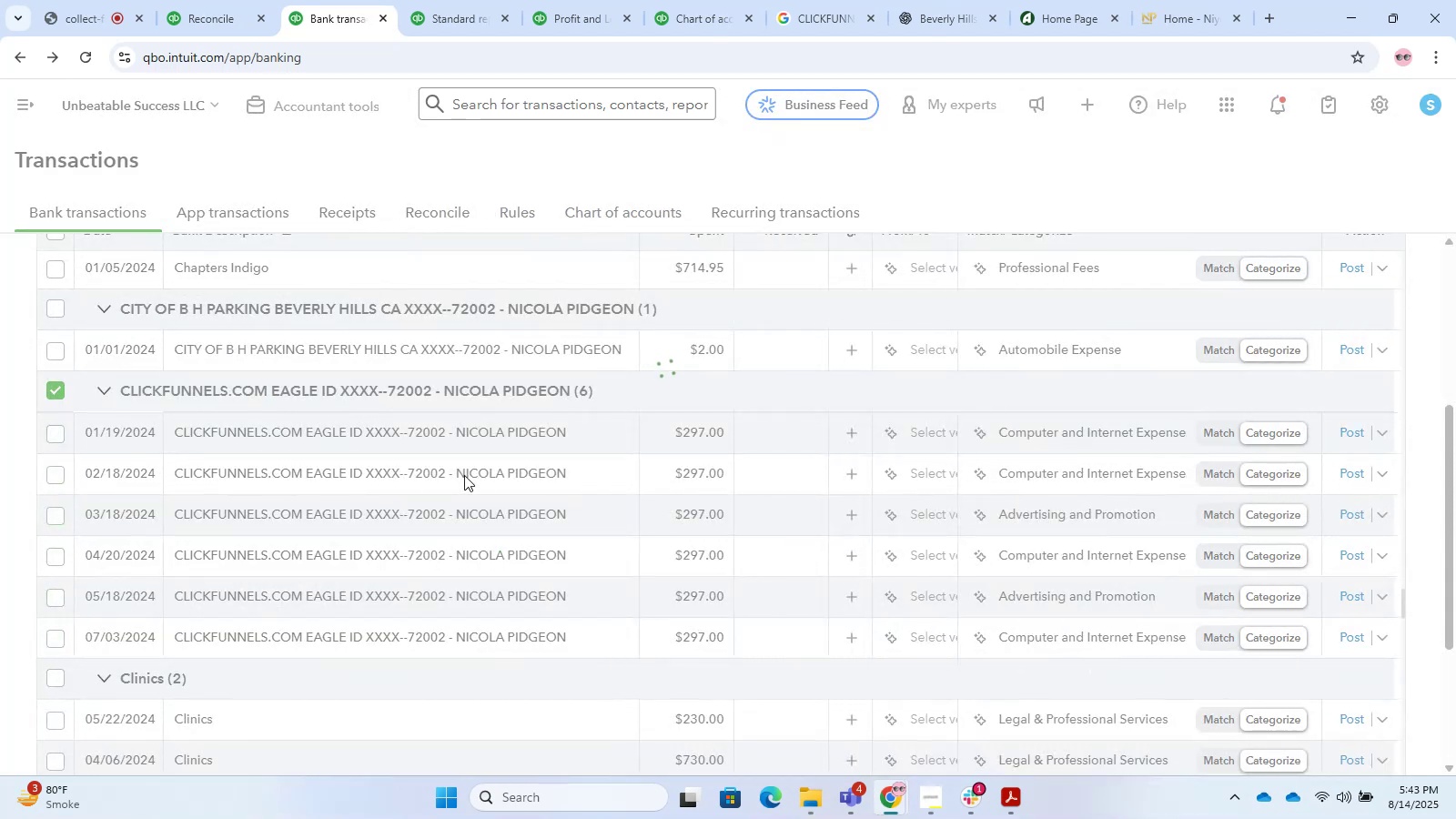 
scroll: coordinate [464, 475], scroll_direction: down, amount: 1.0
 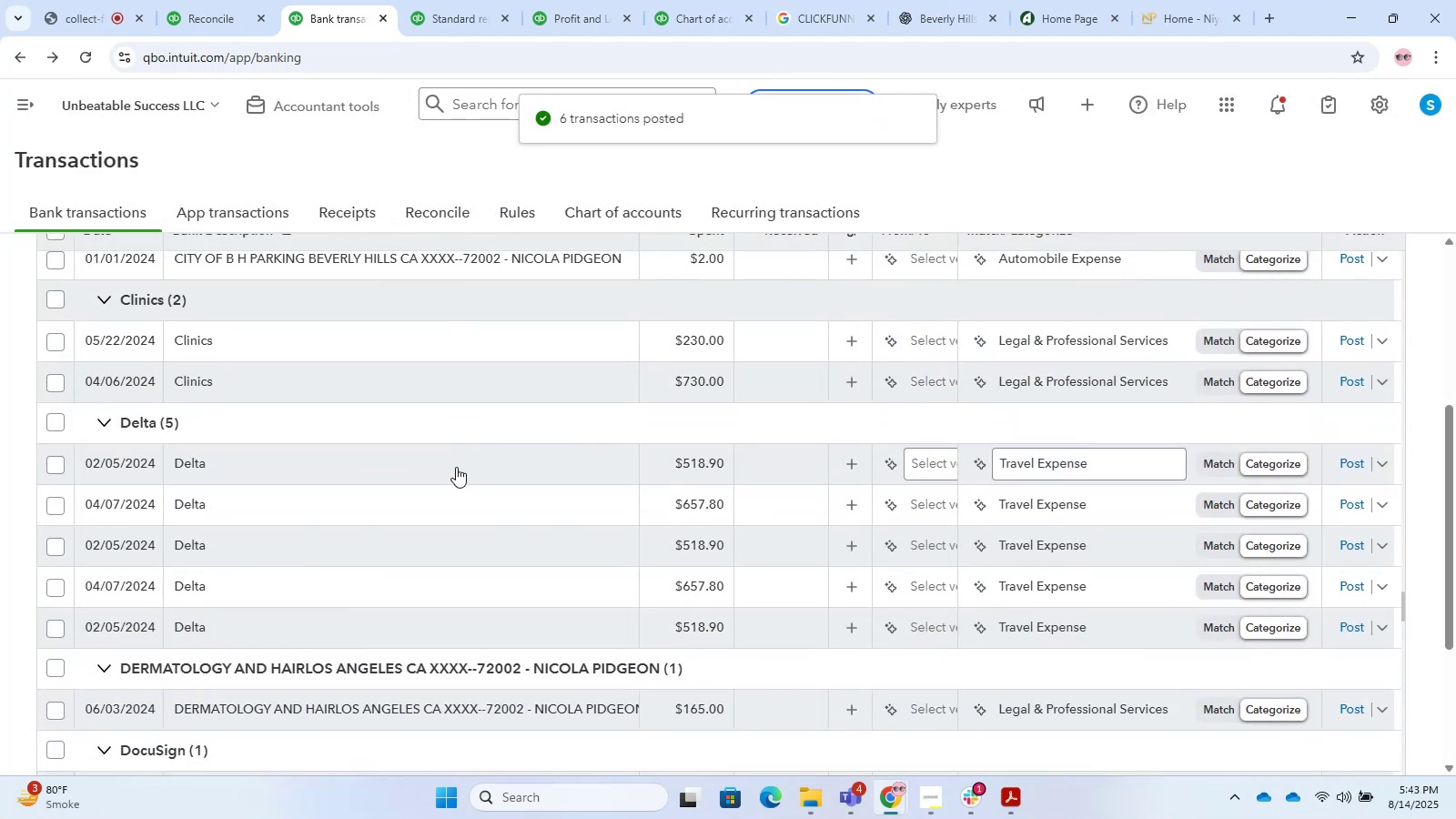 
left_click([456, 467])
 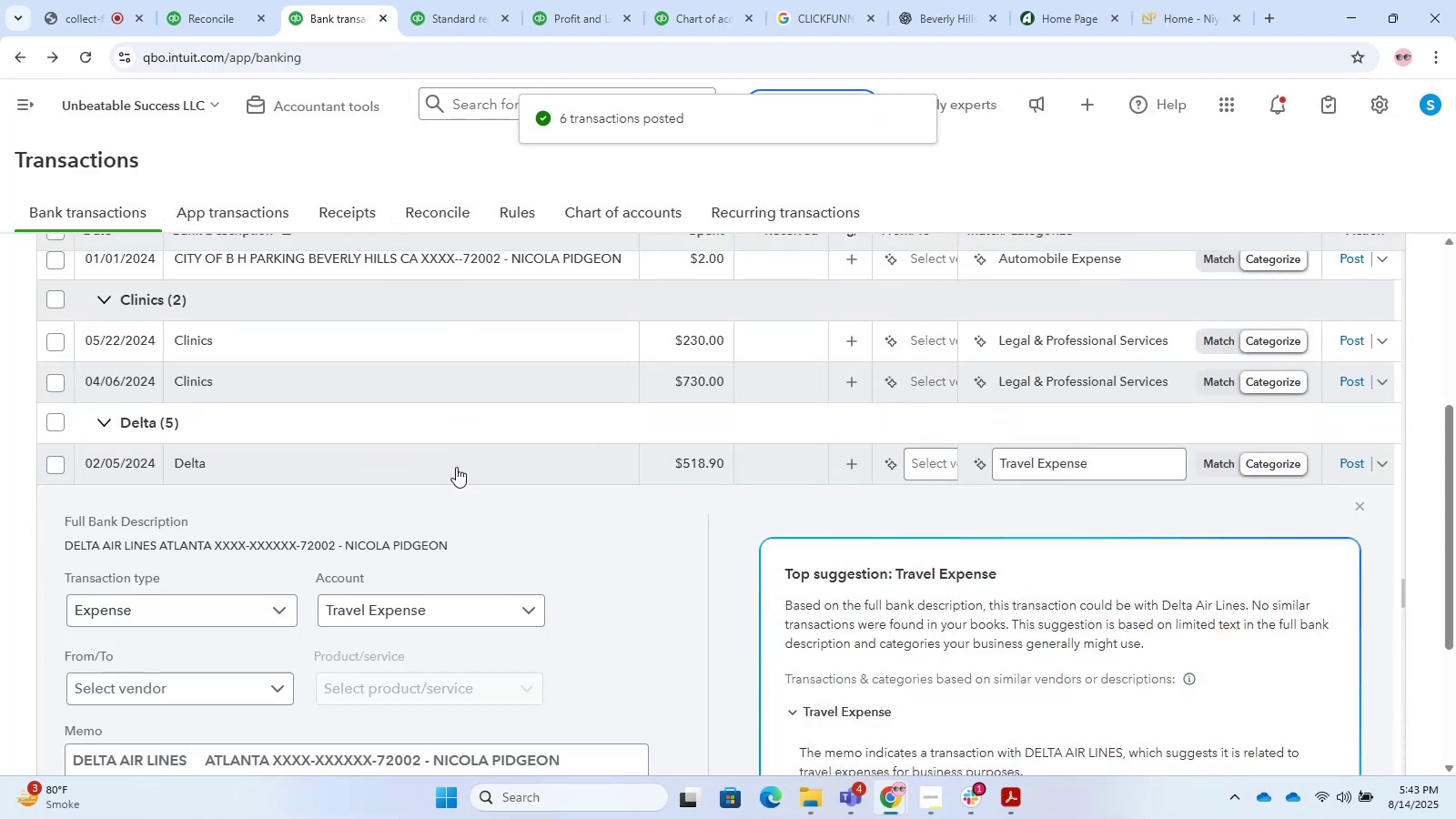 
left_click([456, 467])
 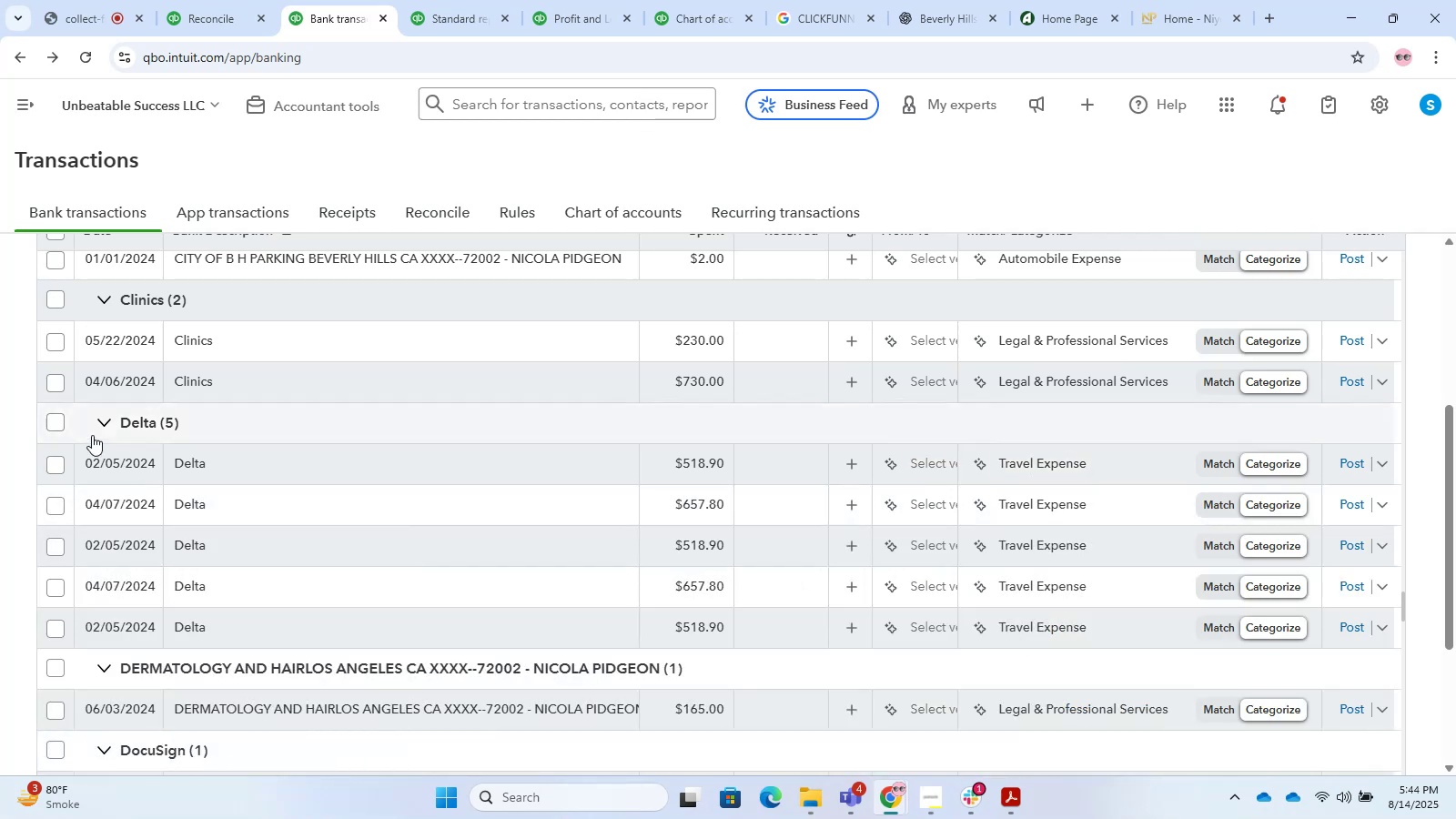 
left_click([56, 425])
 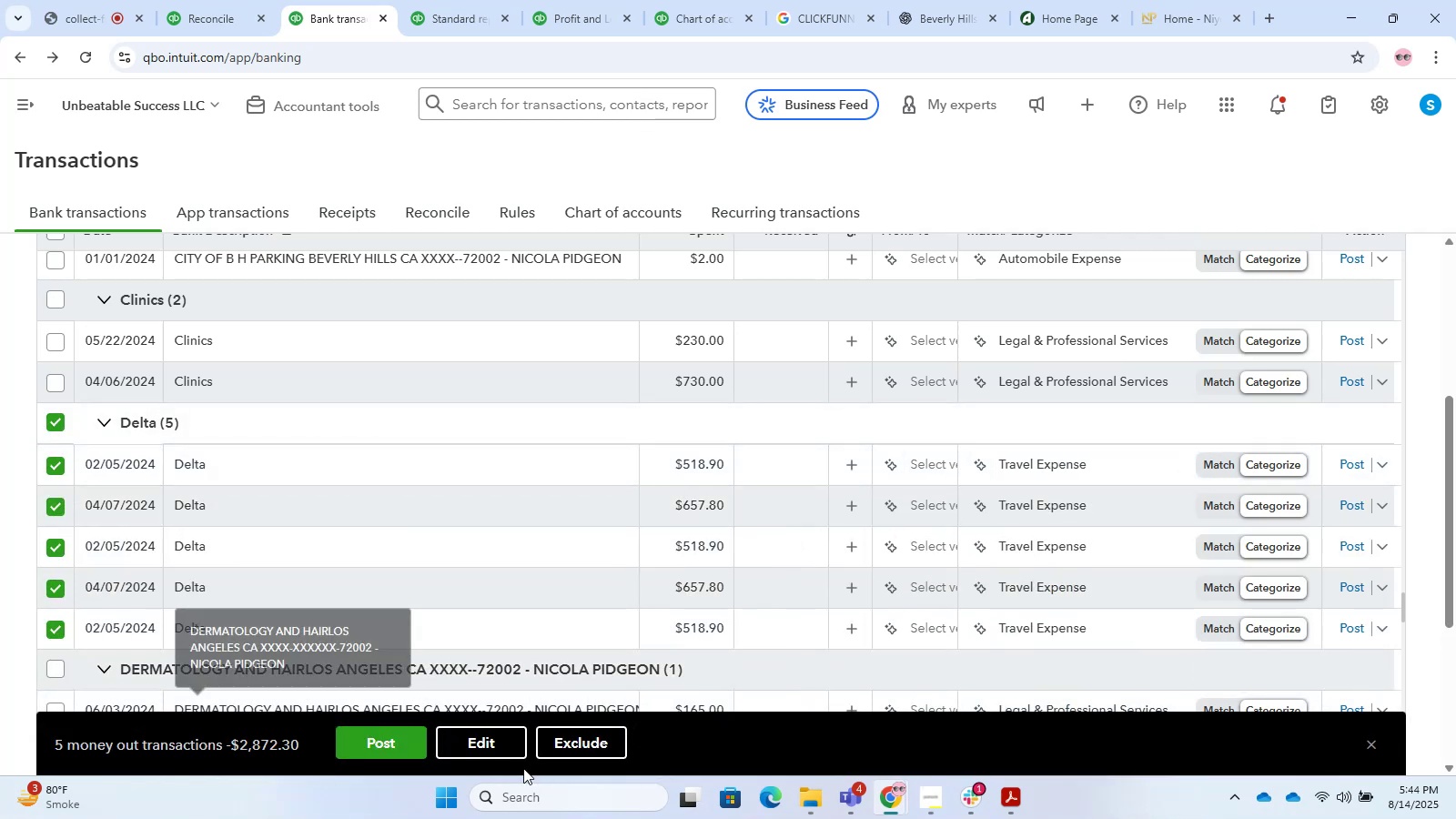 
left_click([498, 748])
 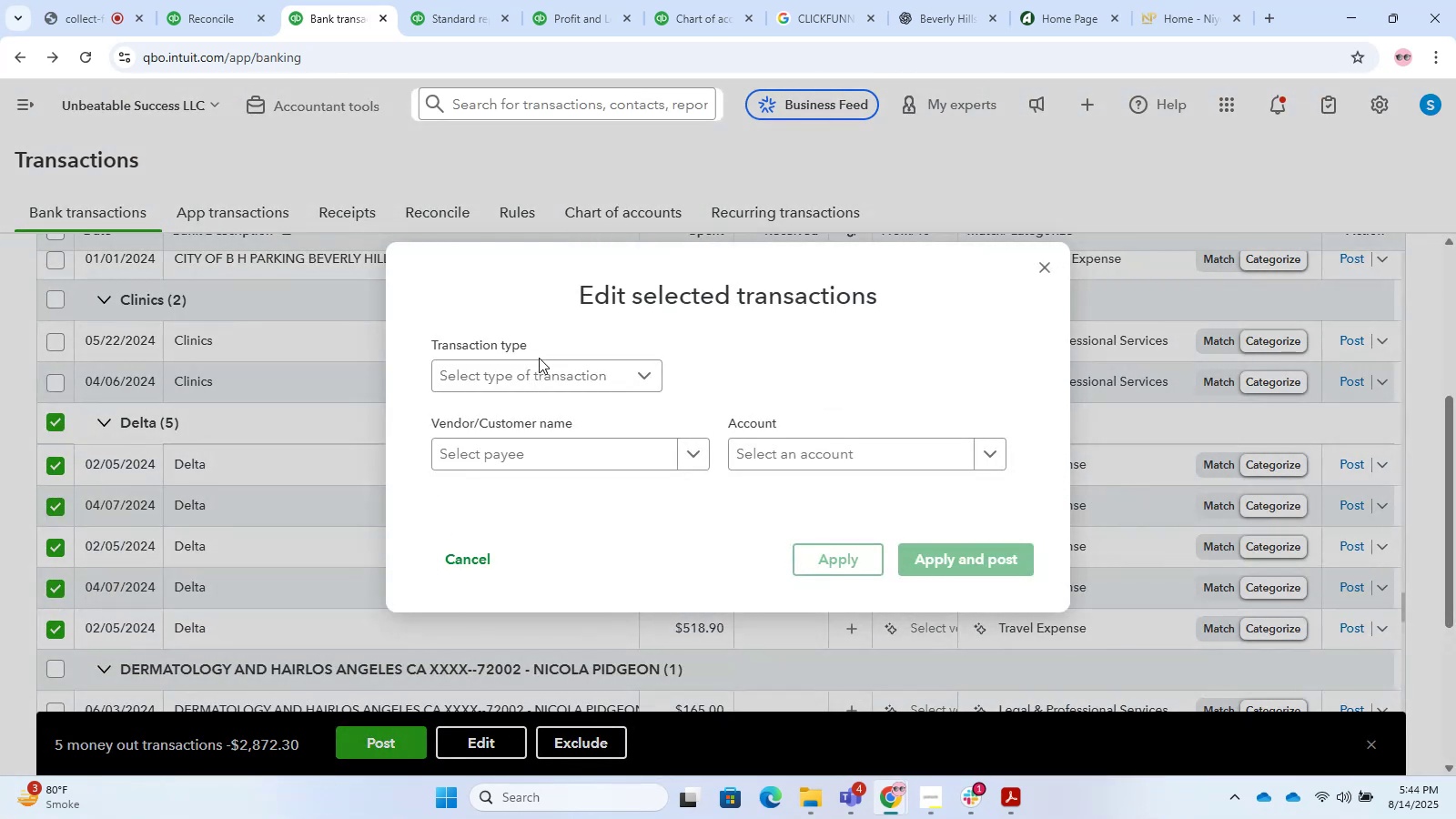 
left_click([524, 379])
 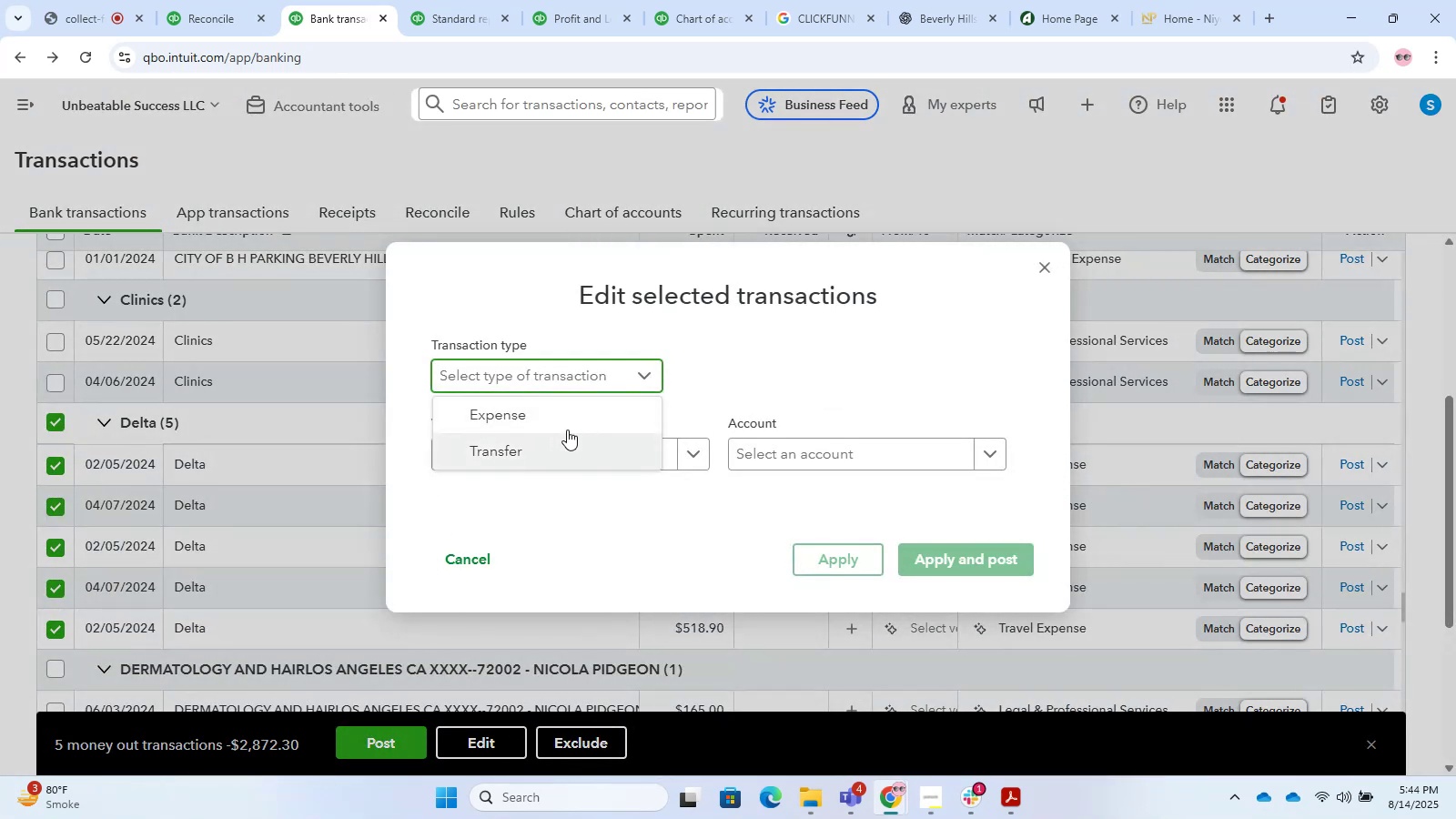 
left_click([552, 421])
 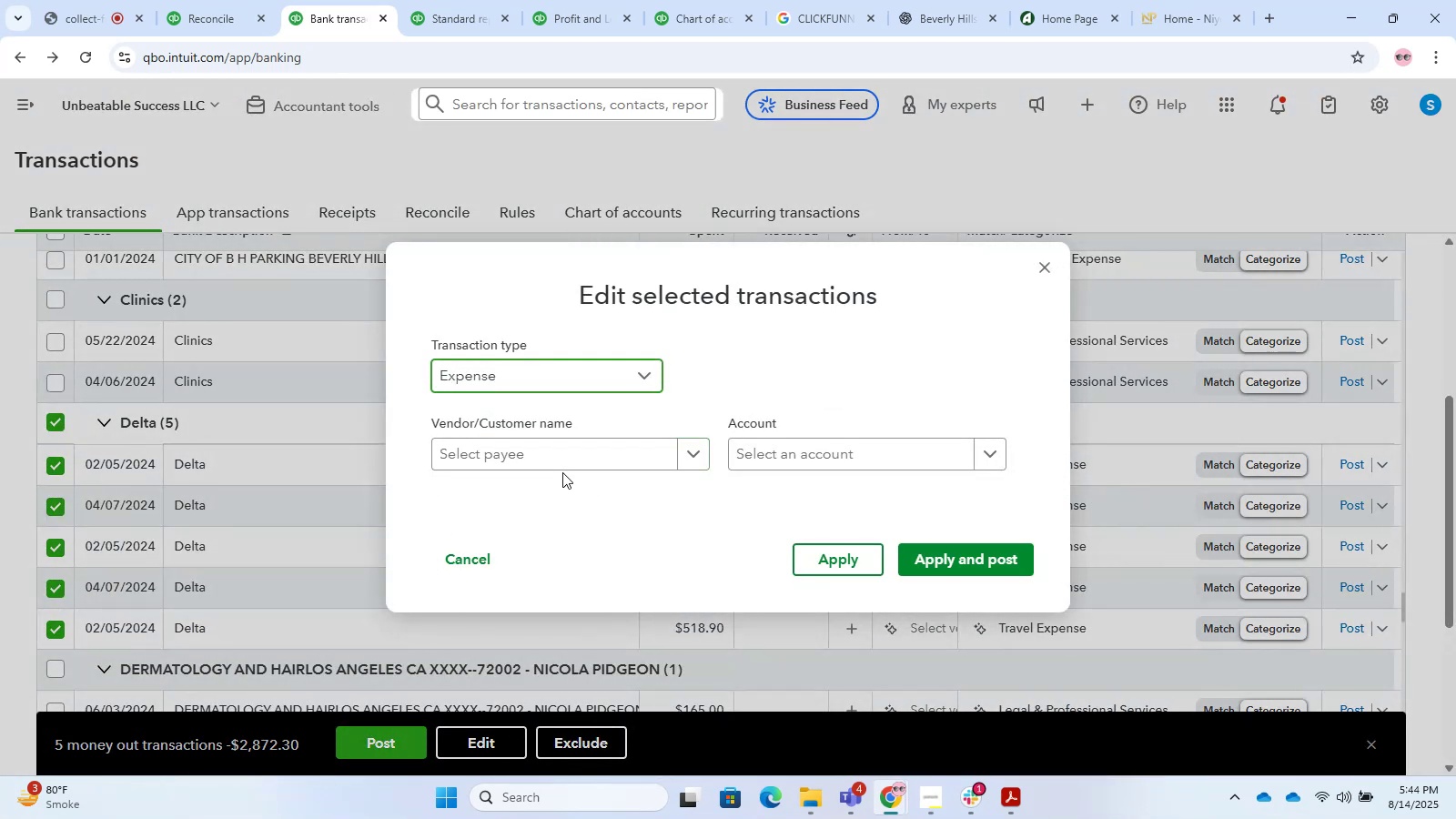 
left_click([562, 472])
 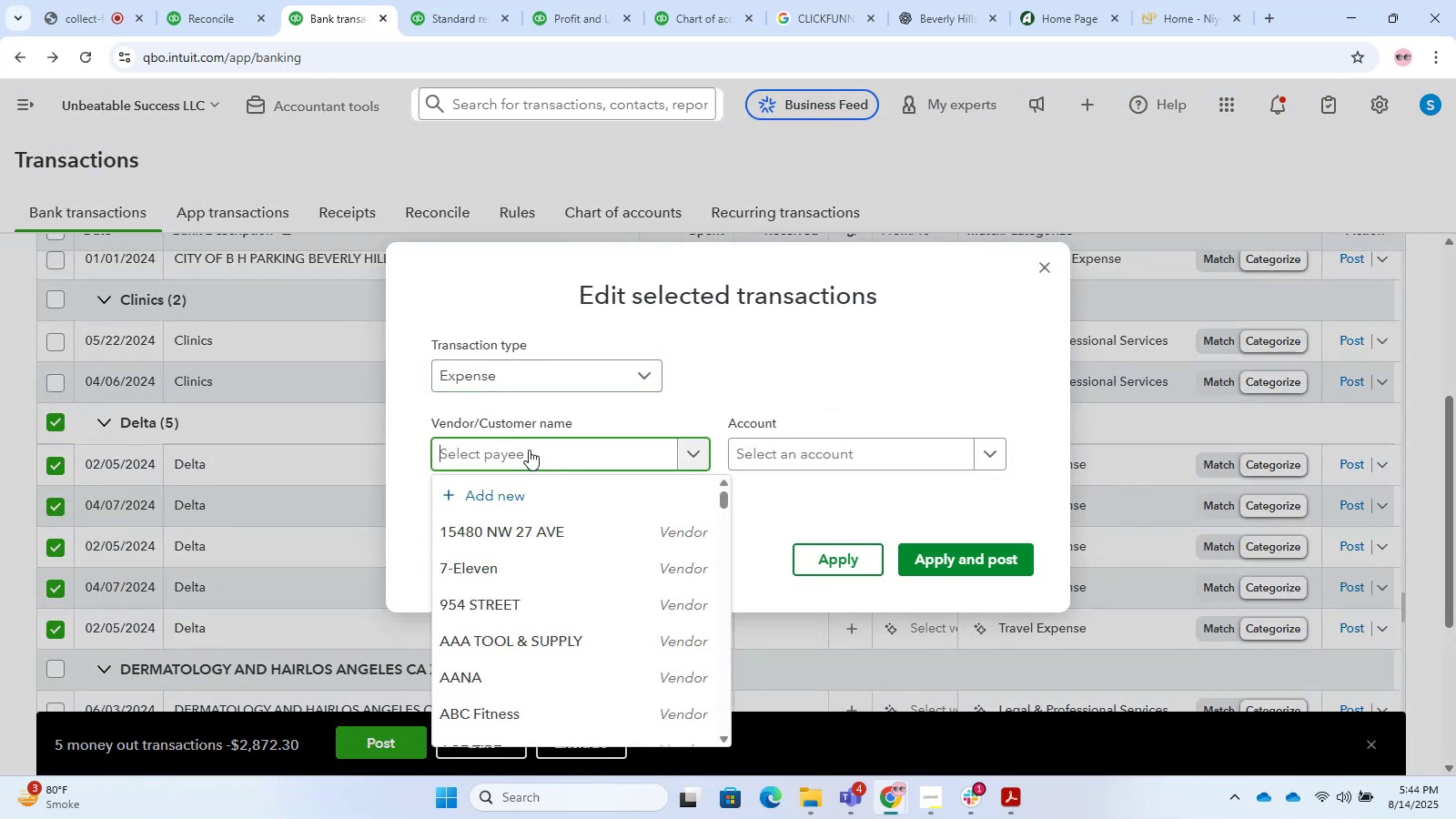 
type(Delta Airline)
 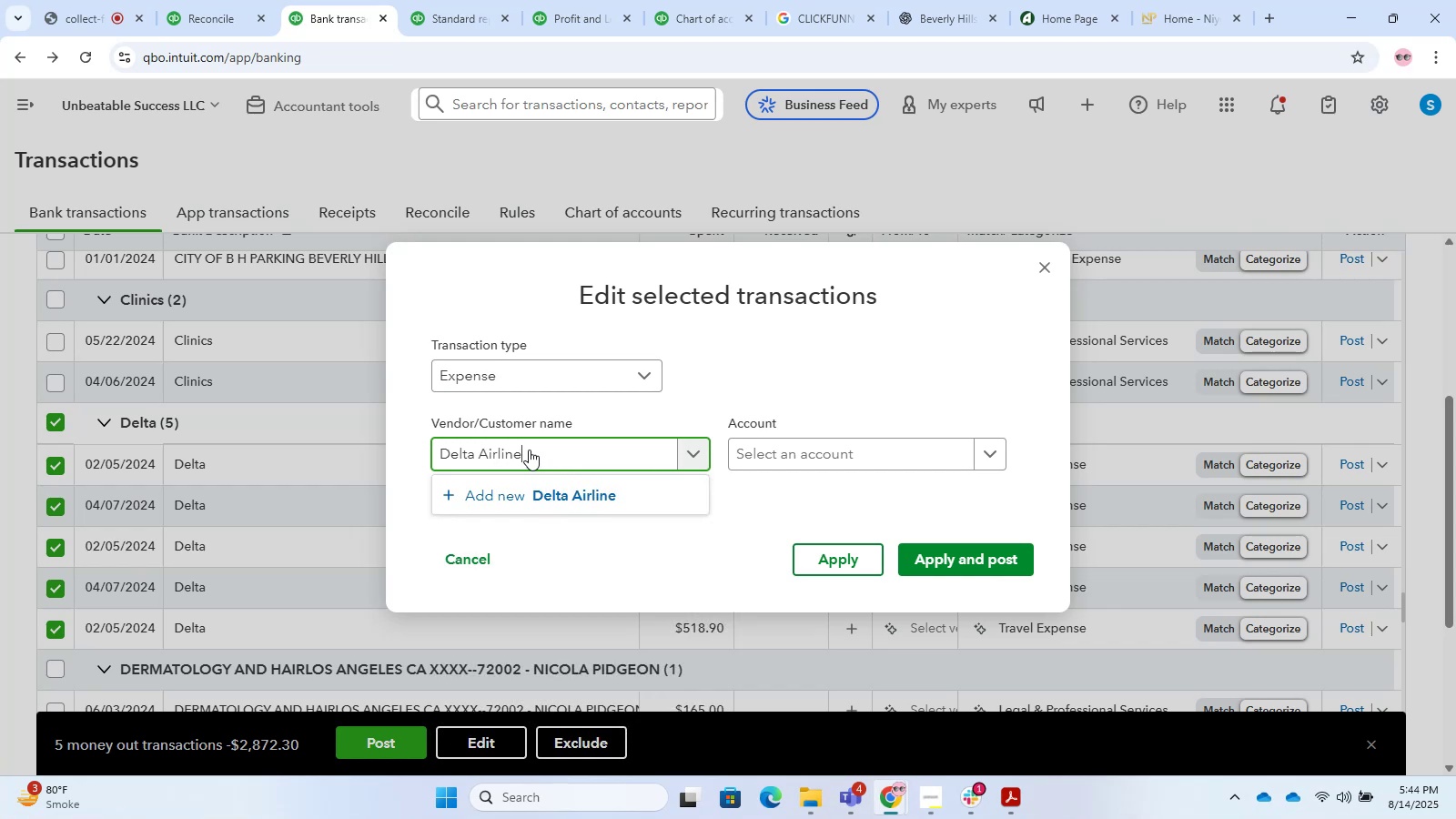 
left_click([576, 501])
 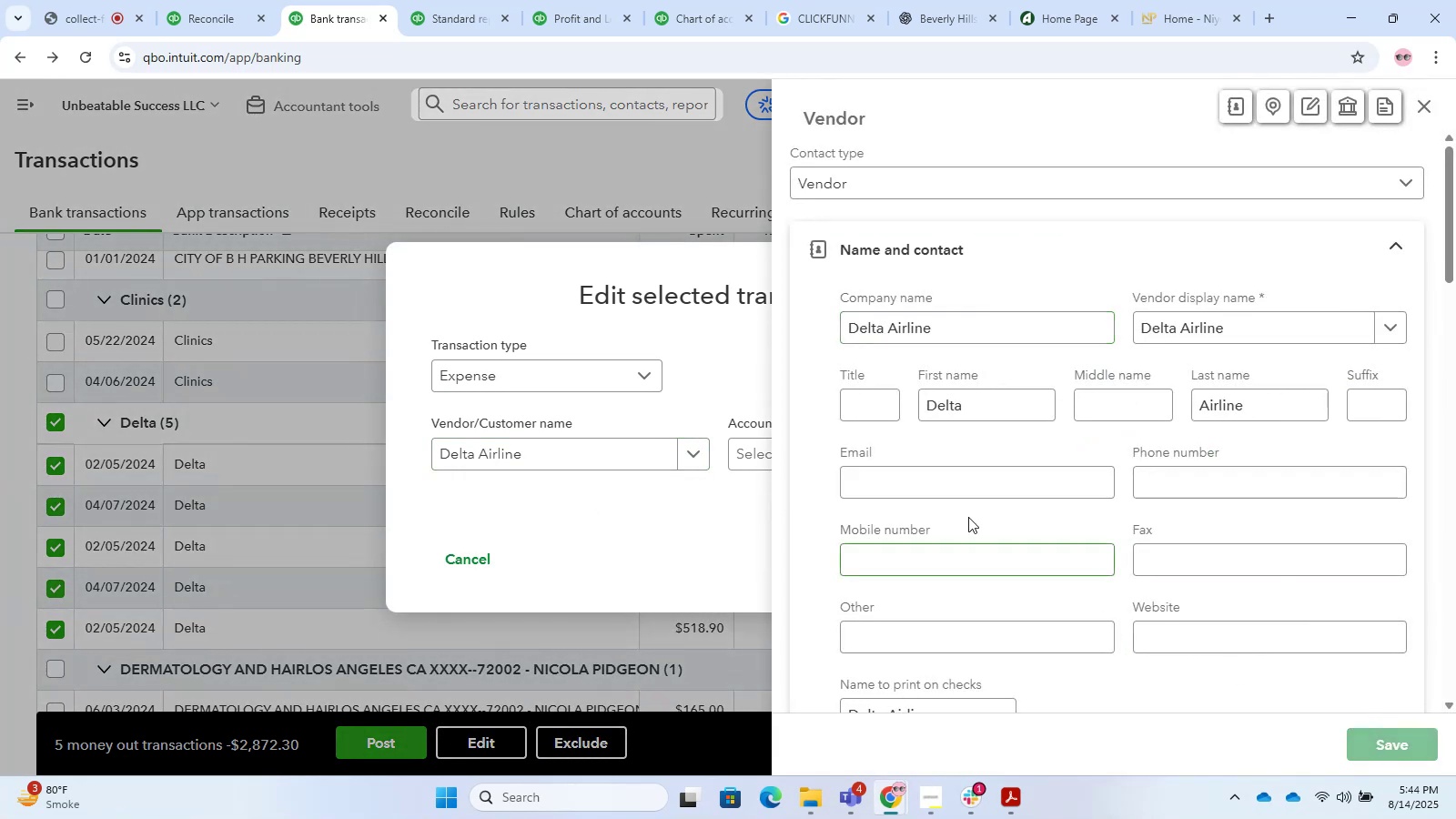 
left_click([743, 452])
 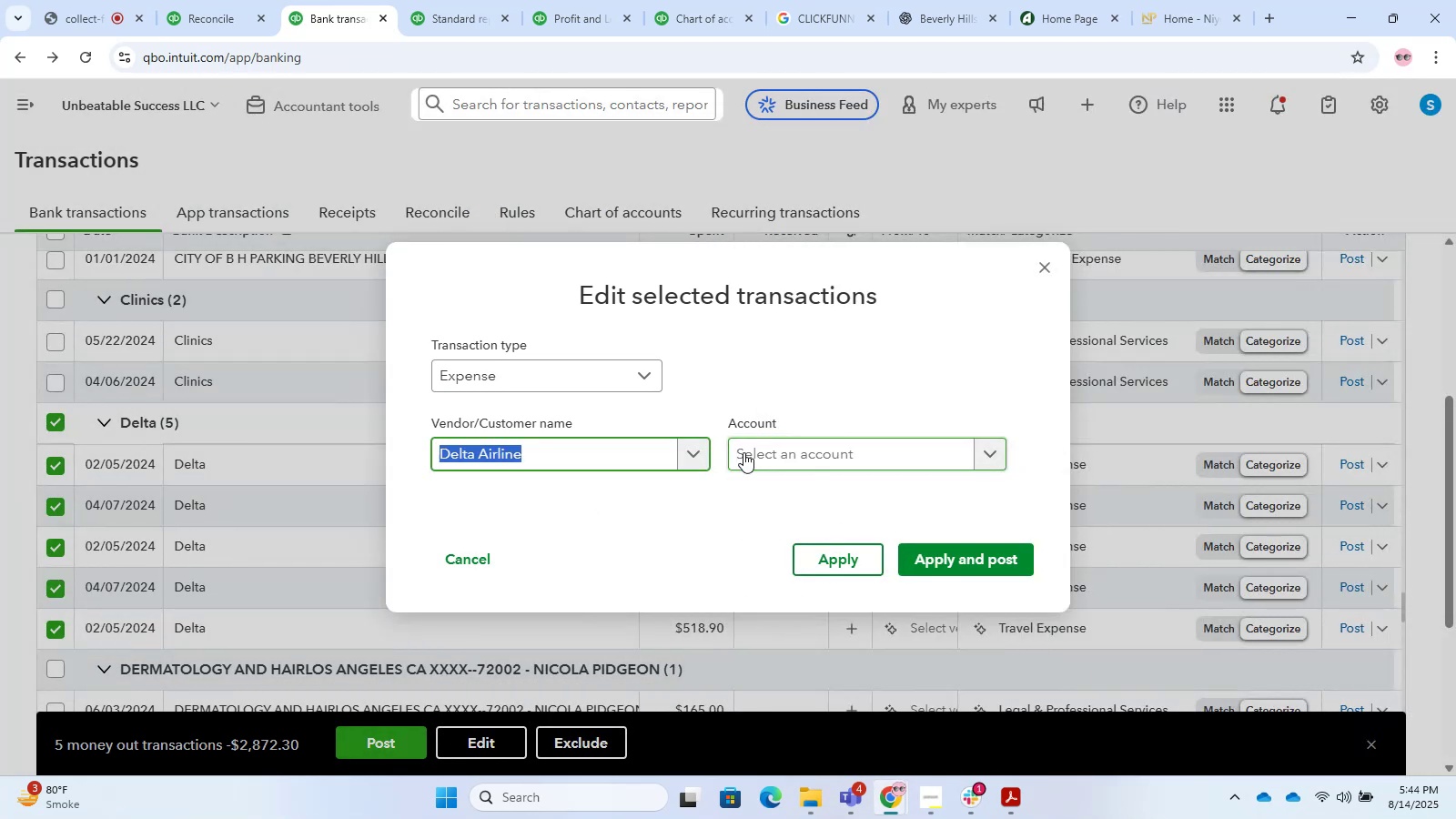 
type(Trave)
 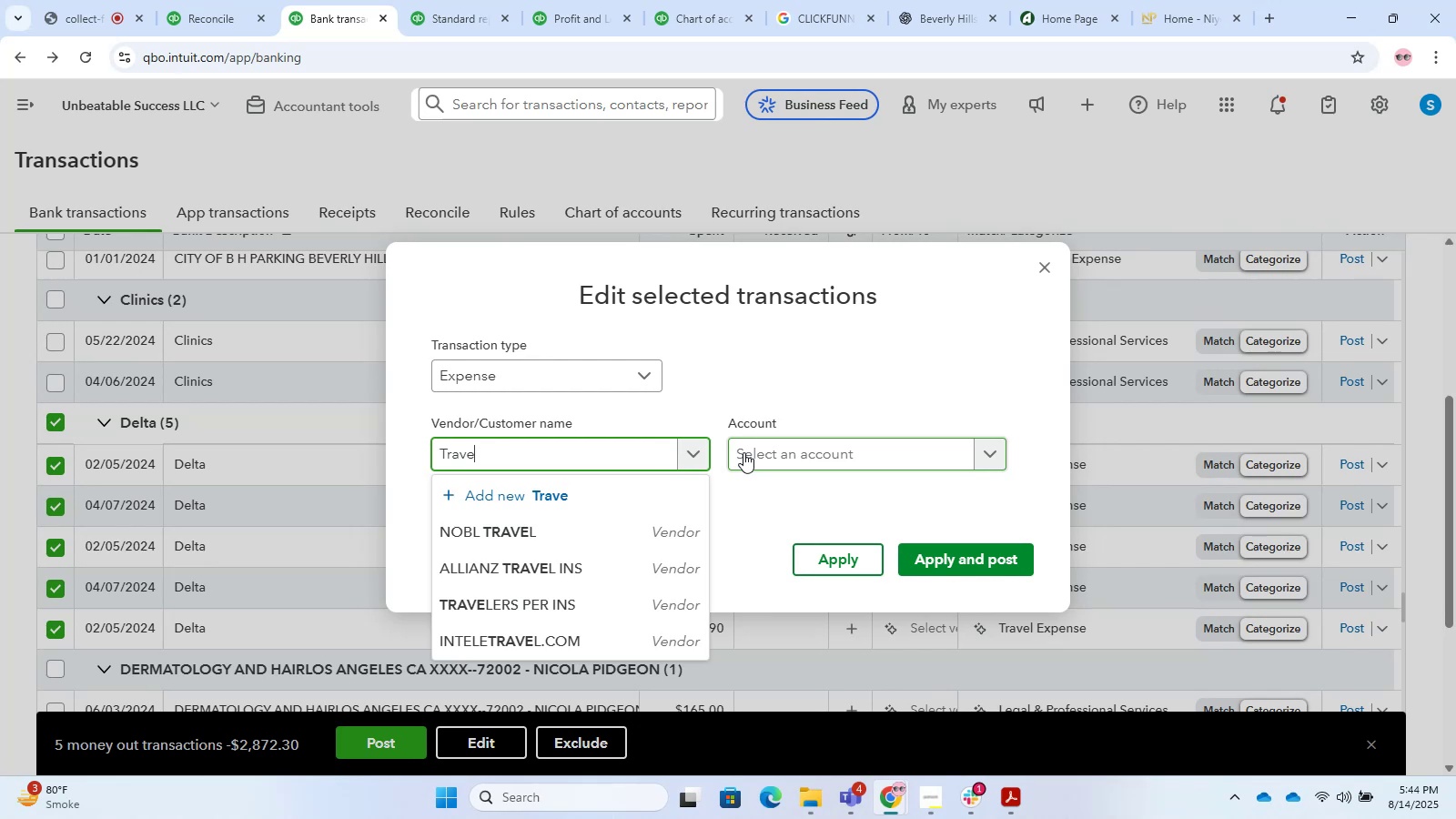 
key(Control+Z)
 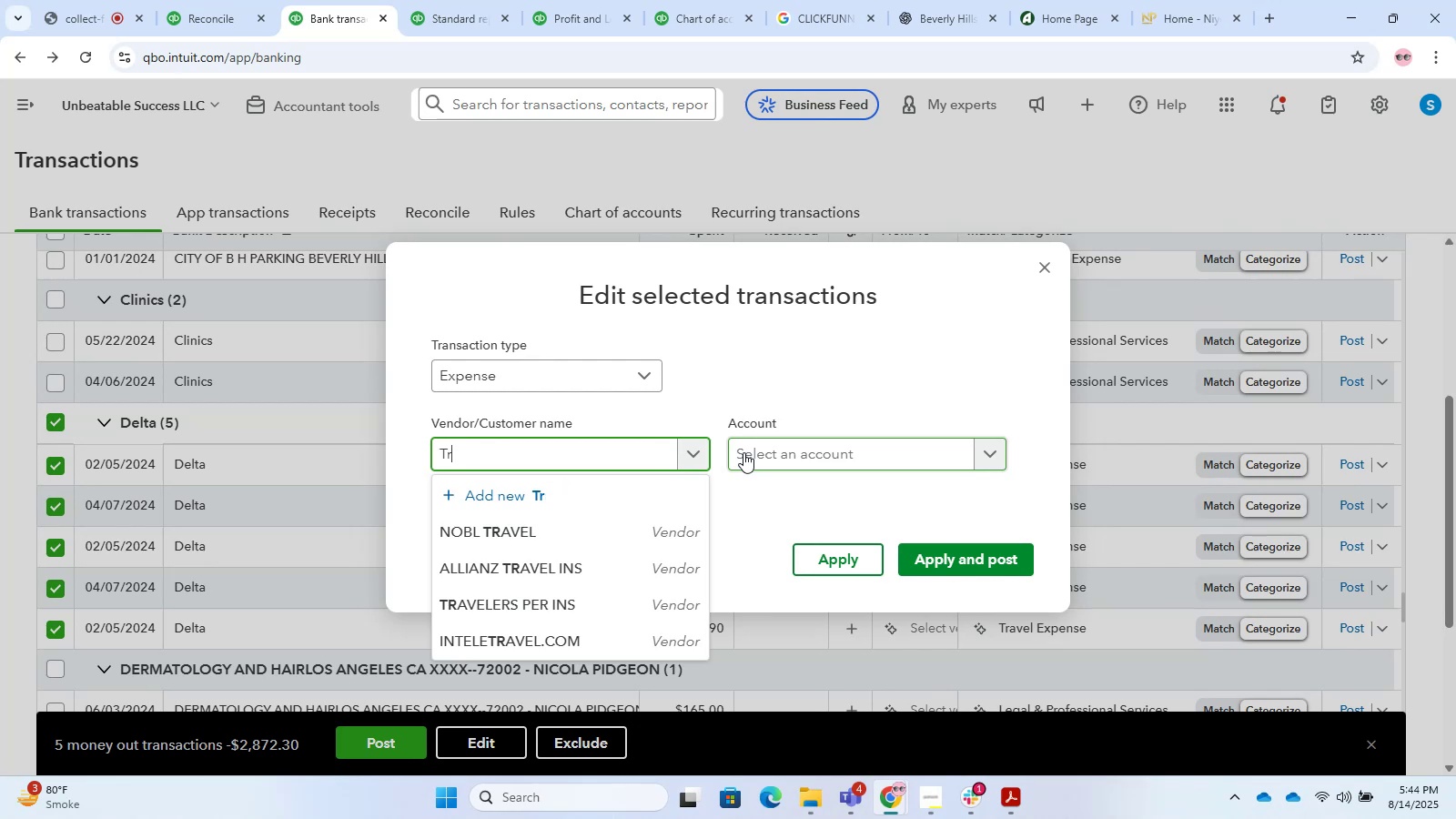 
key(Control+Z)
 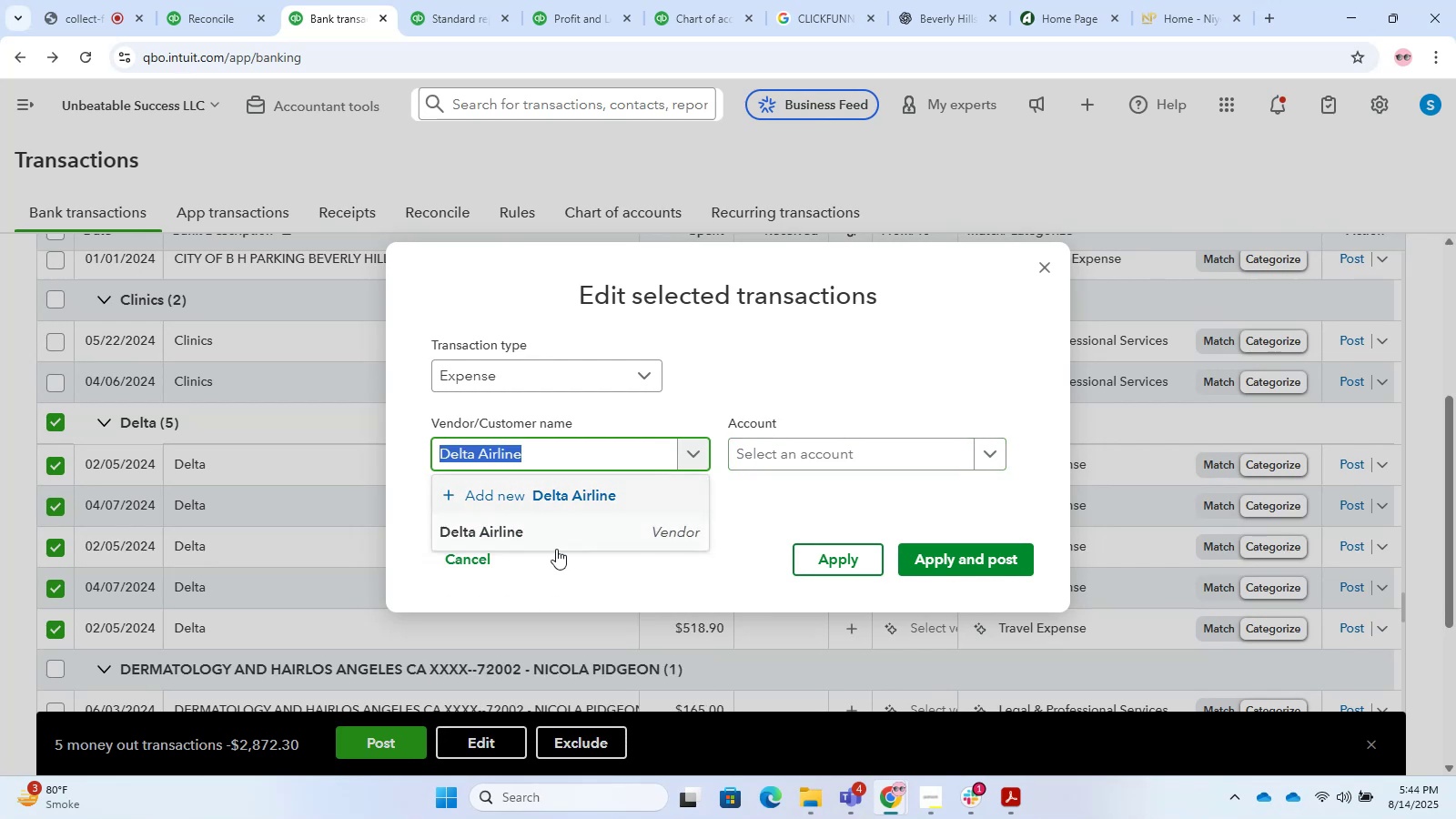 
left_click([559, 533])
 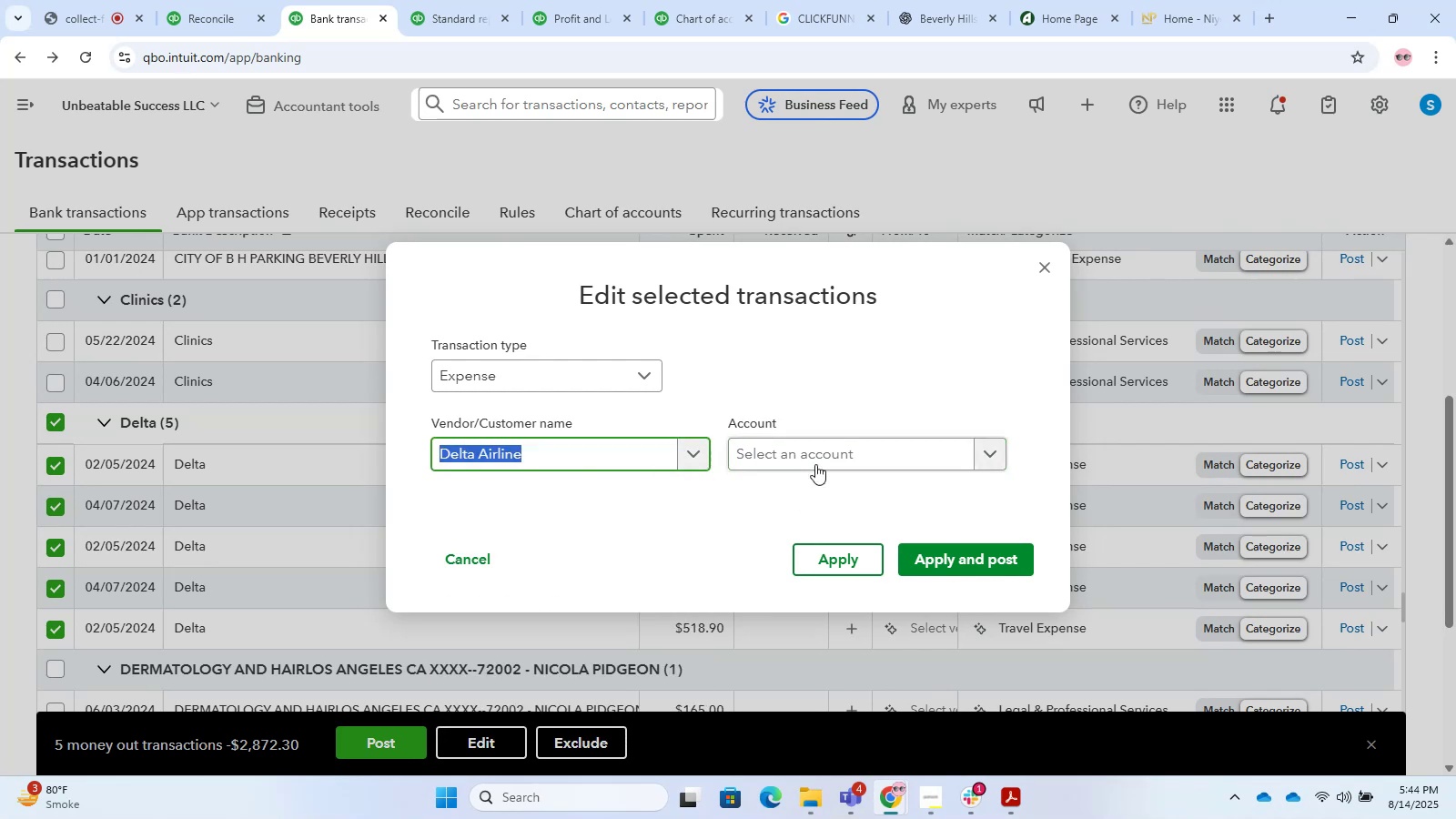 
left_click([815, 464])
 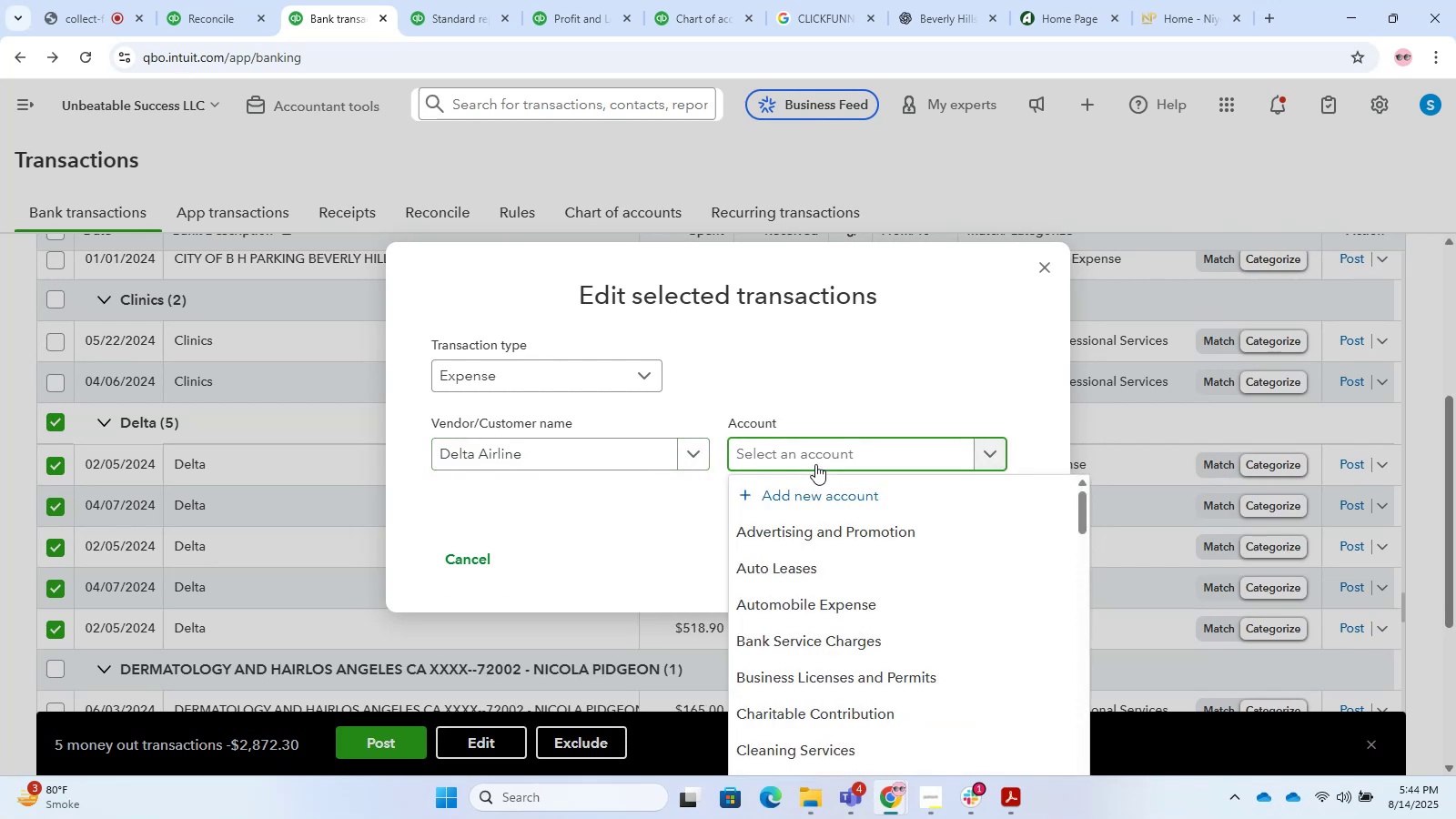 
type(Trave)
 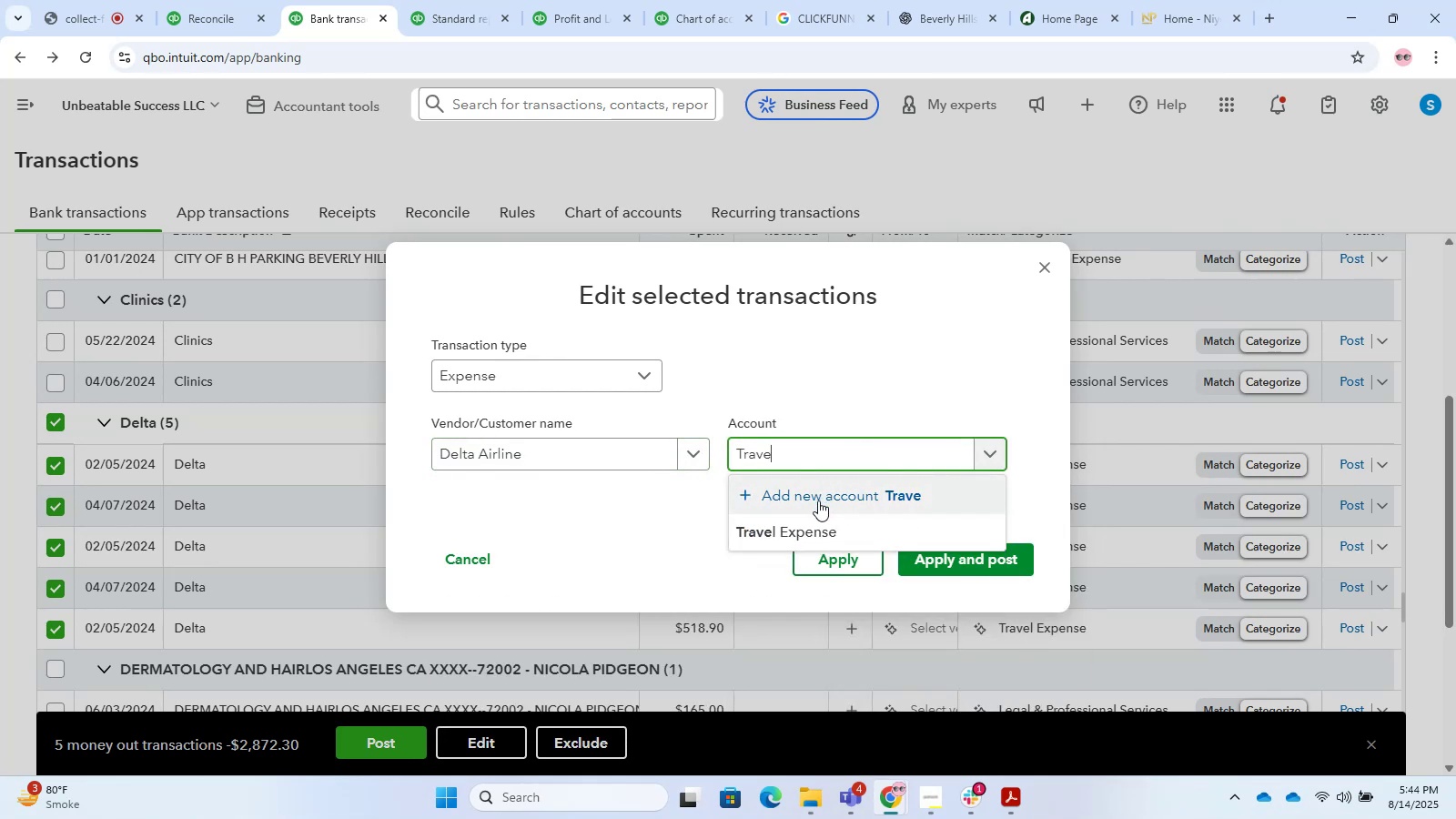 
left_click([797, 525])
 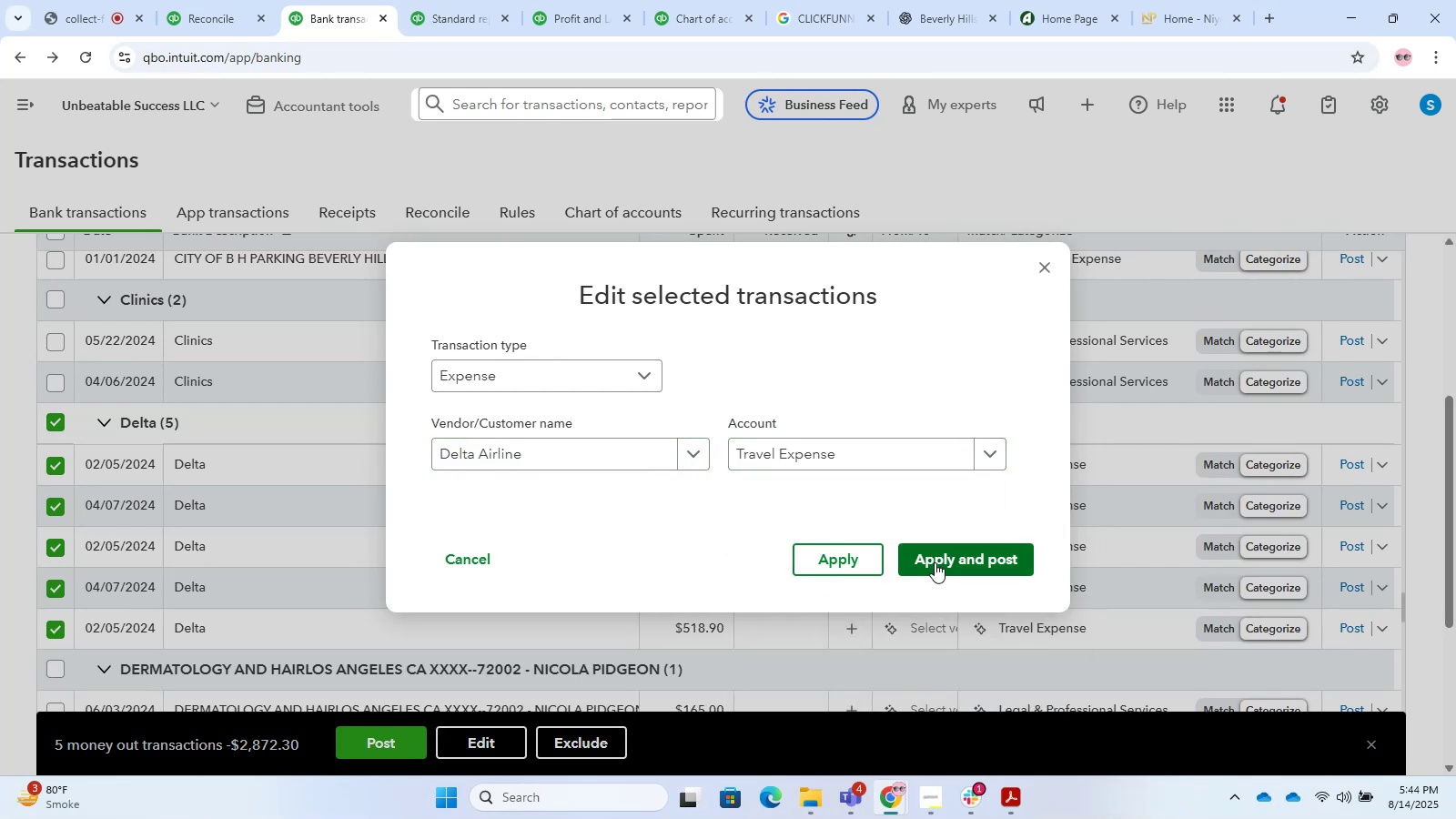 
left_click([935, 562])
 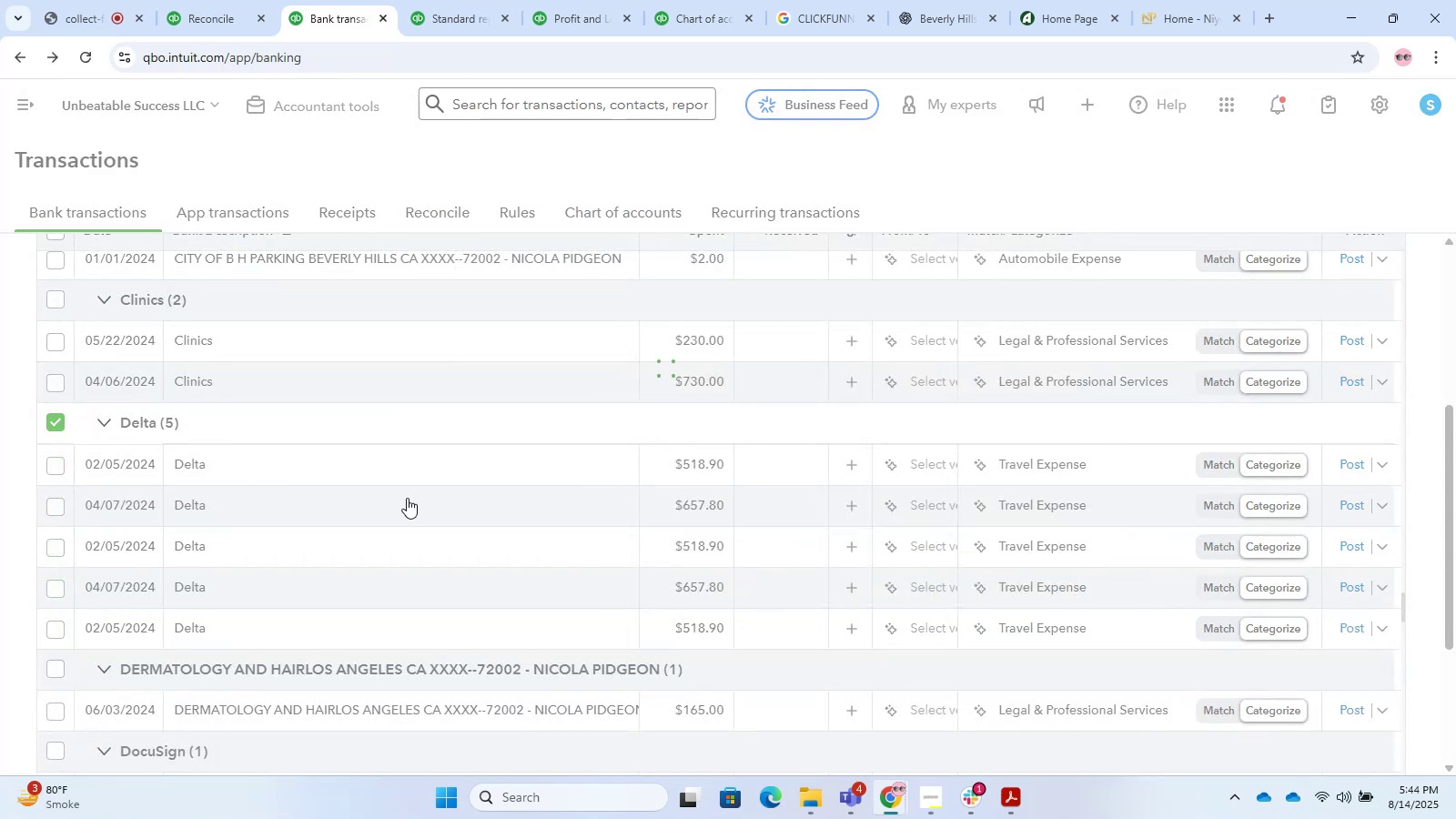 
scroll: coordinate [416, 502], scroll_direction: down, amount: 10.0
 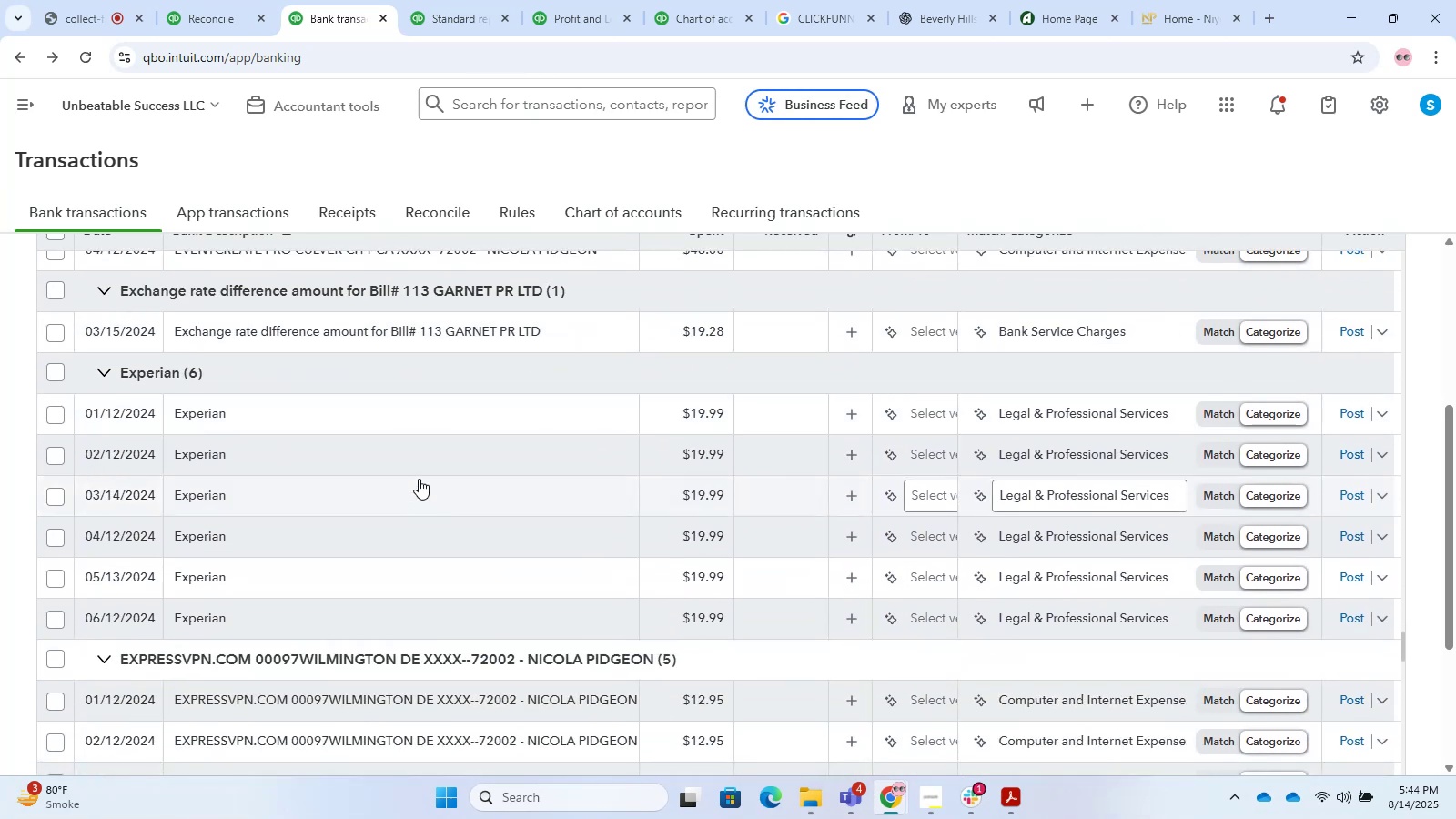 
left_click([396, 407])
 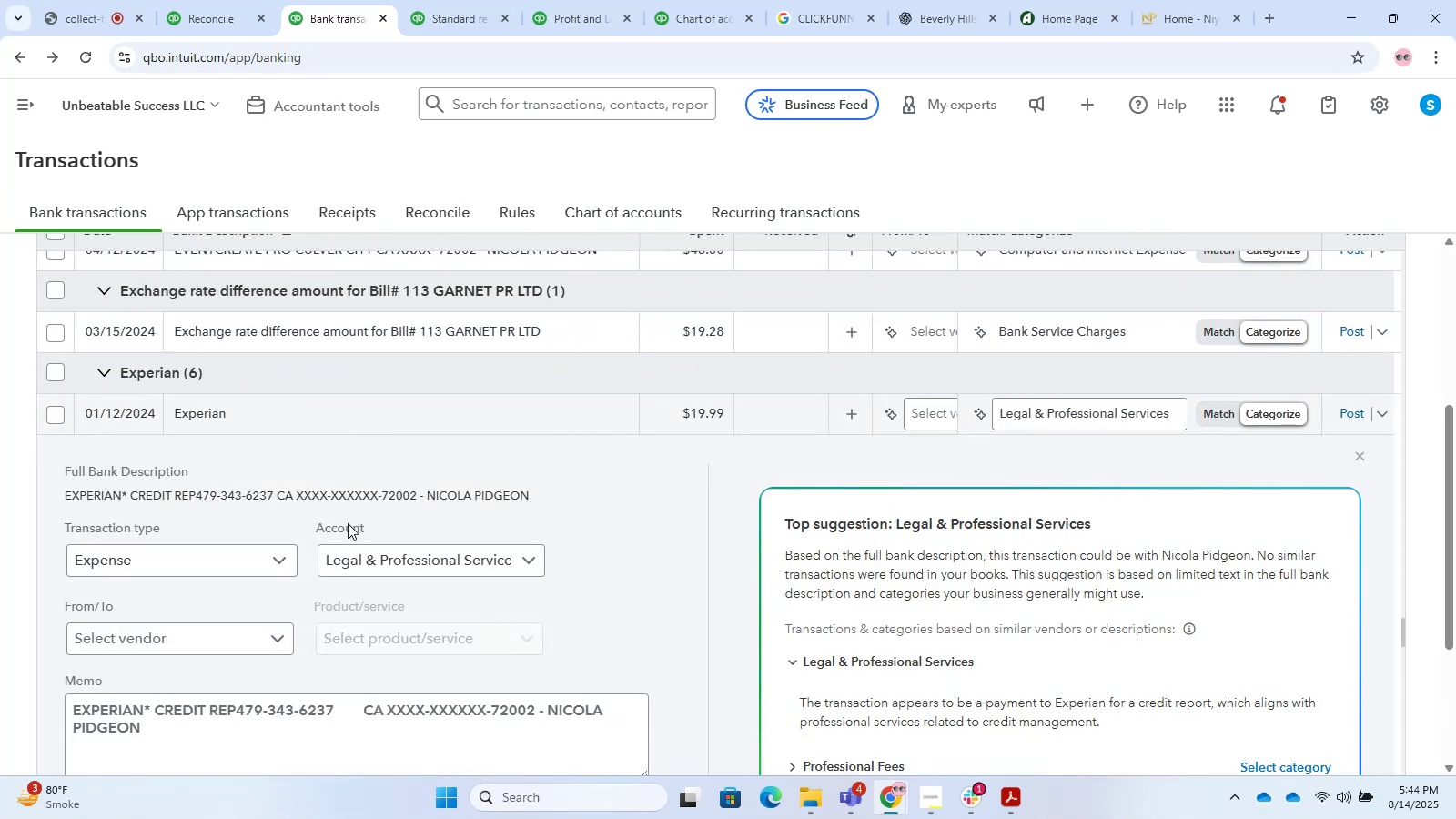 
left_click_drag(start_coordinate=[140, 708], to_coordinate=[0, 695])
 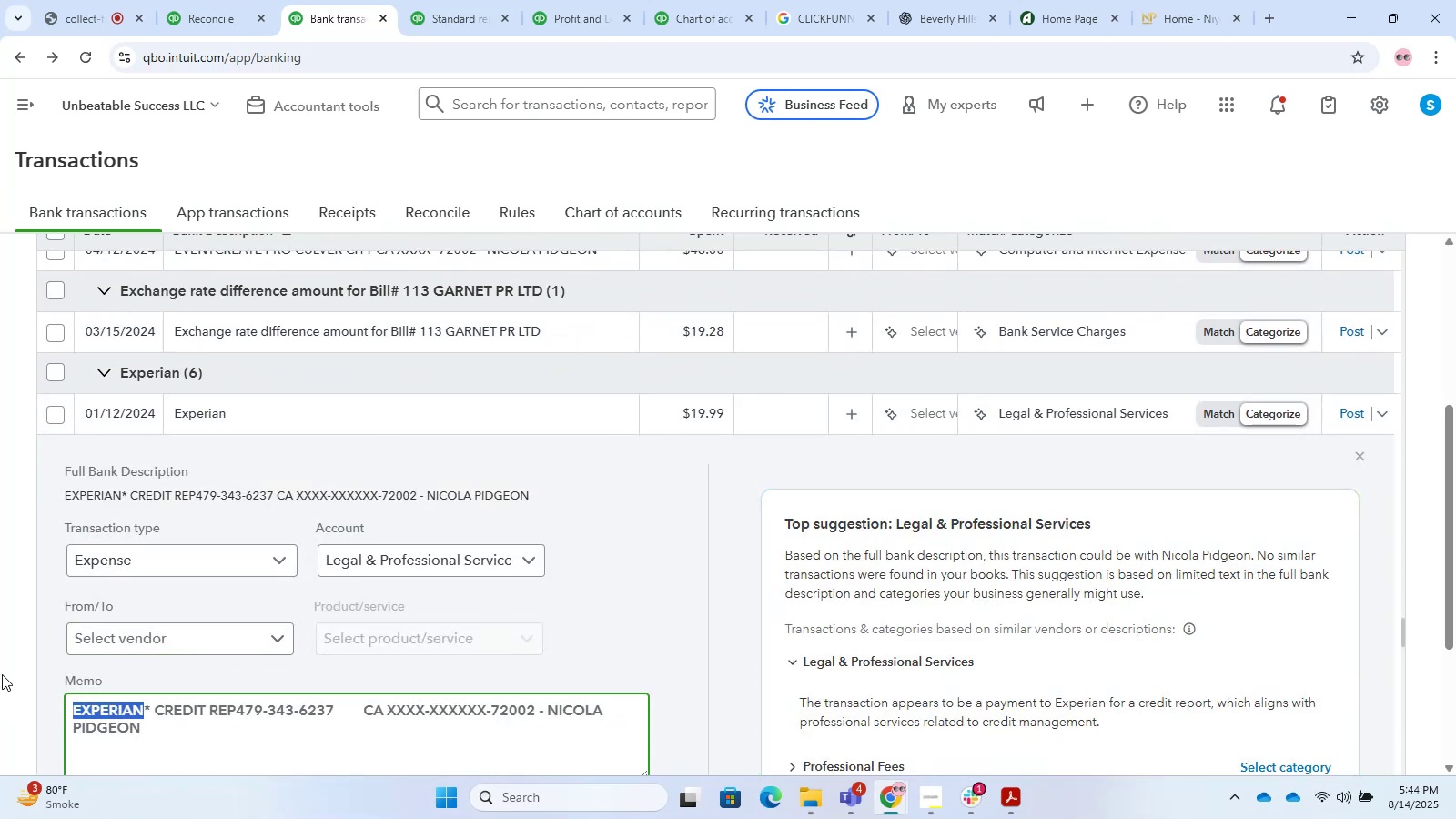 
key(Control+C)
 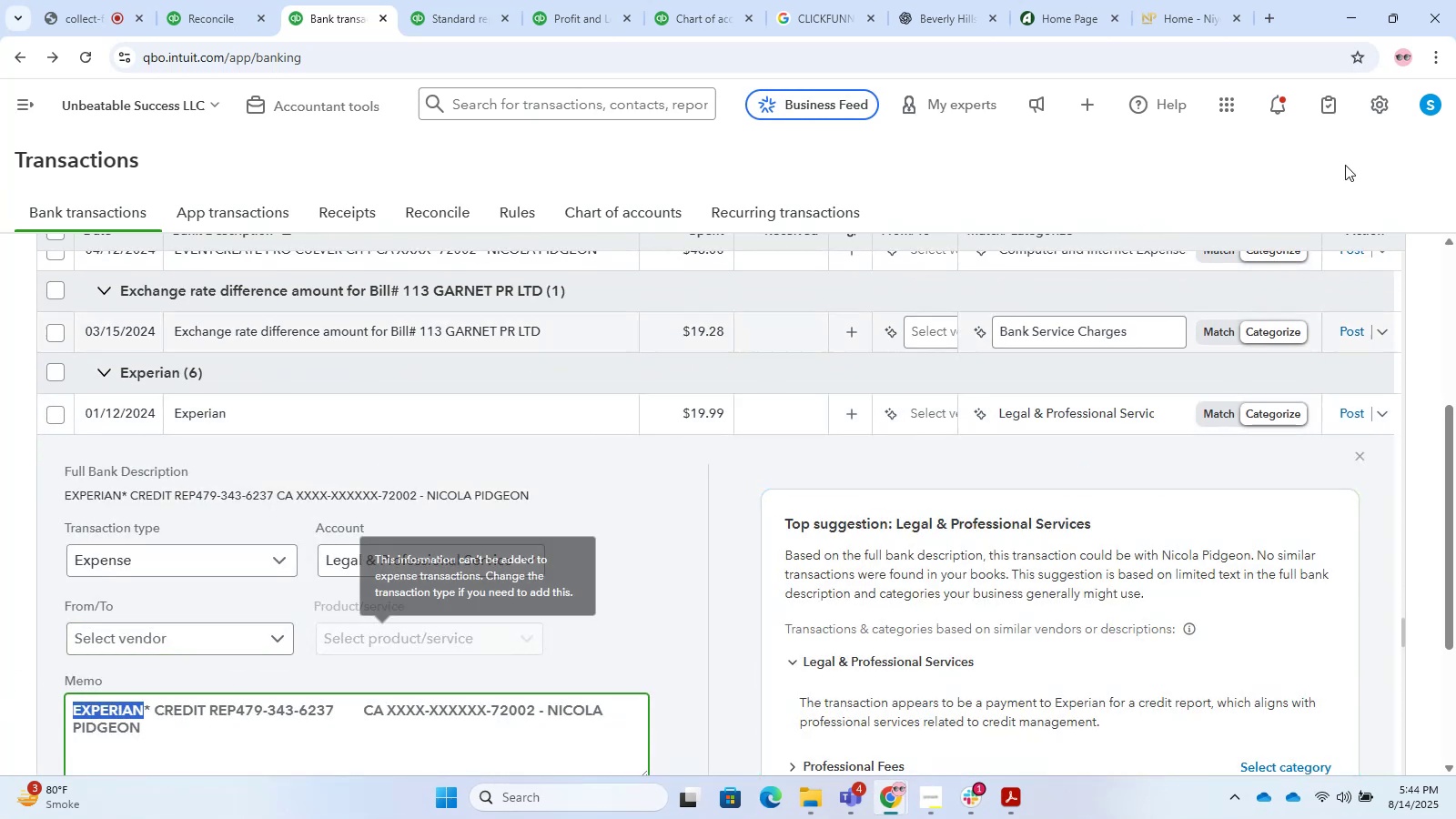 
key(Control+C)
 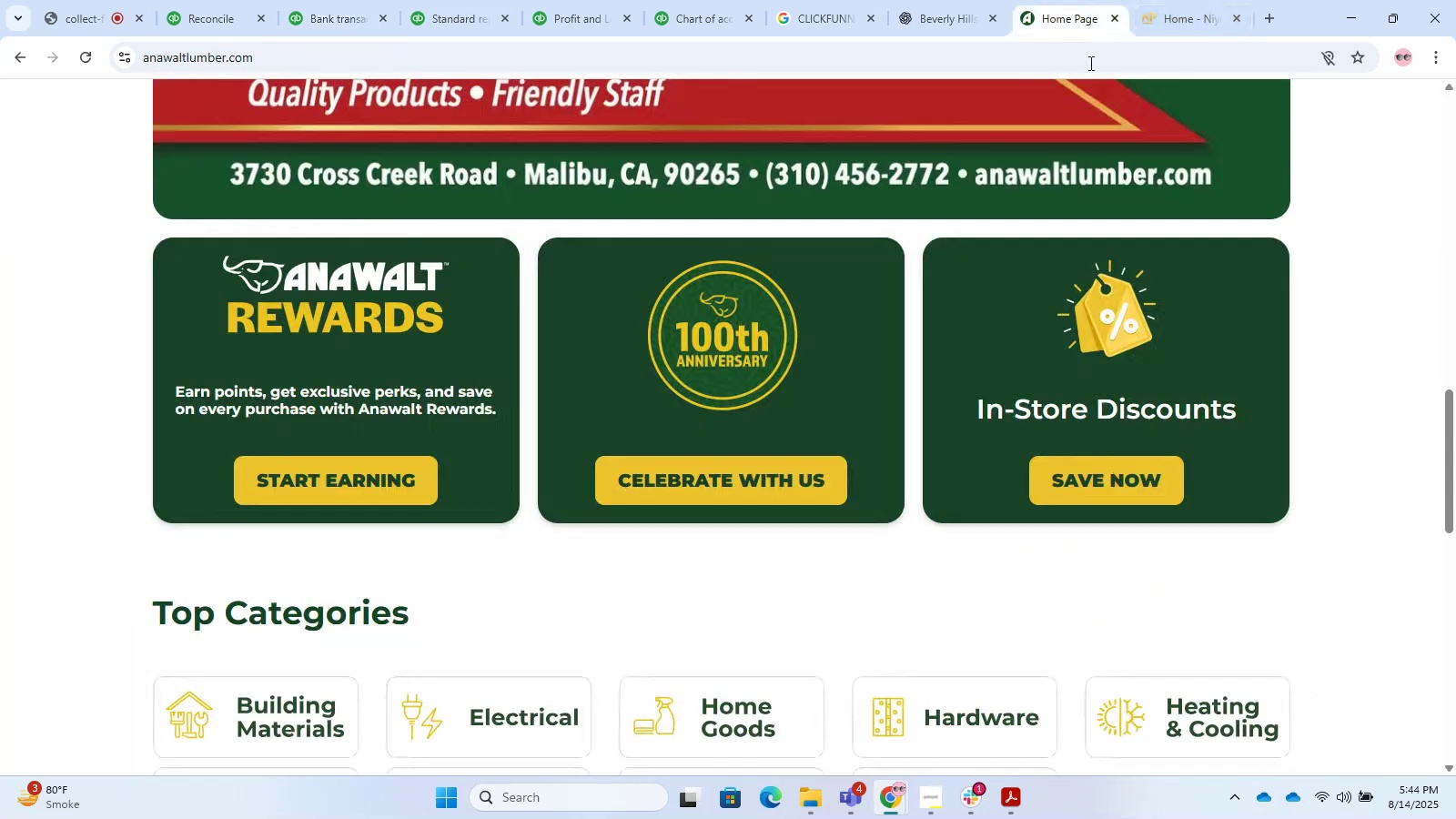 
left_click_drag(start_coordinate=[1092, 74], to_coordinate=[1078, 65])
 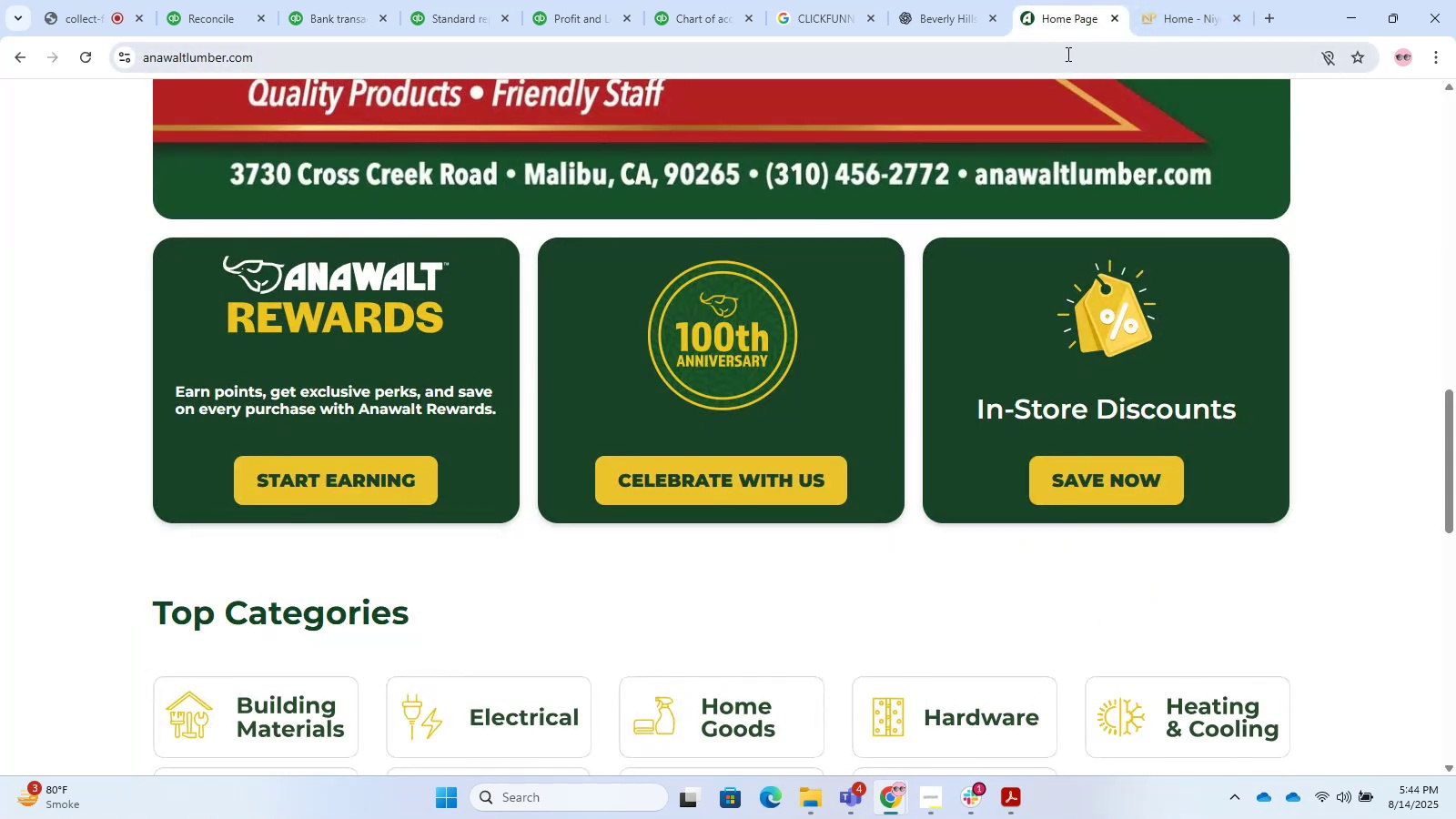 
key(Control+V)
 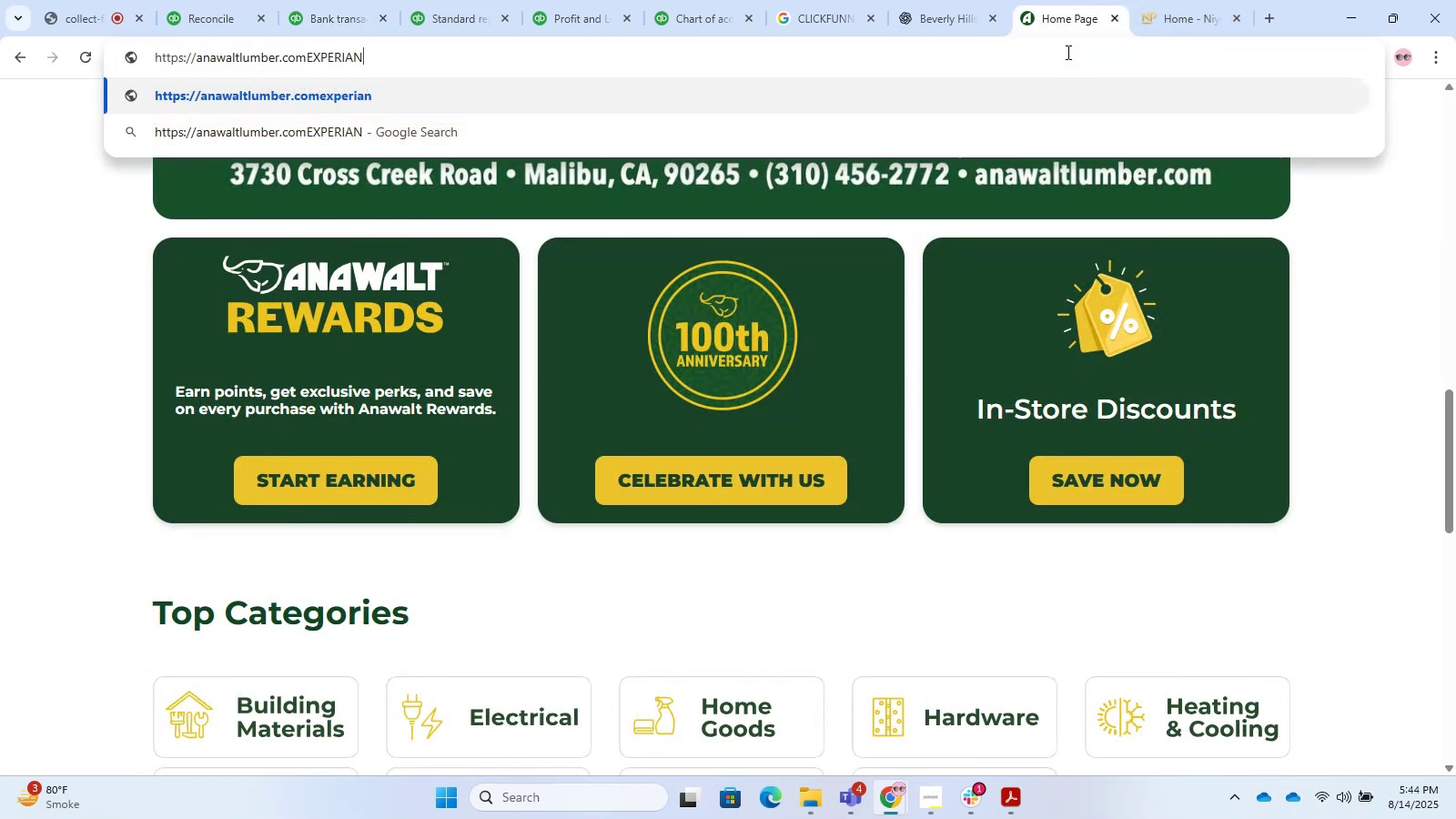 
key(Enter)
 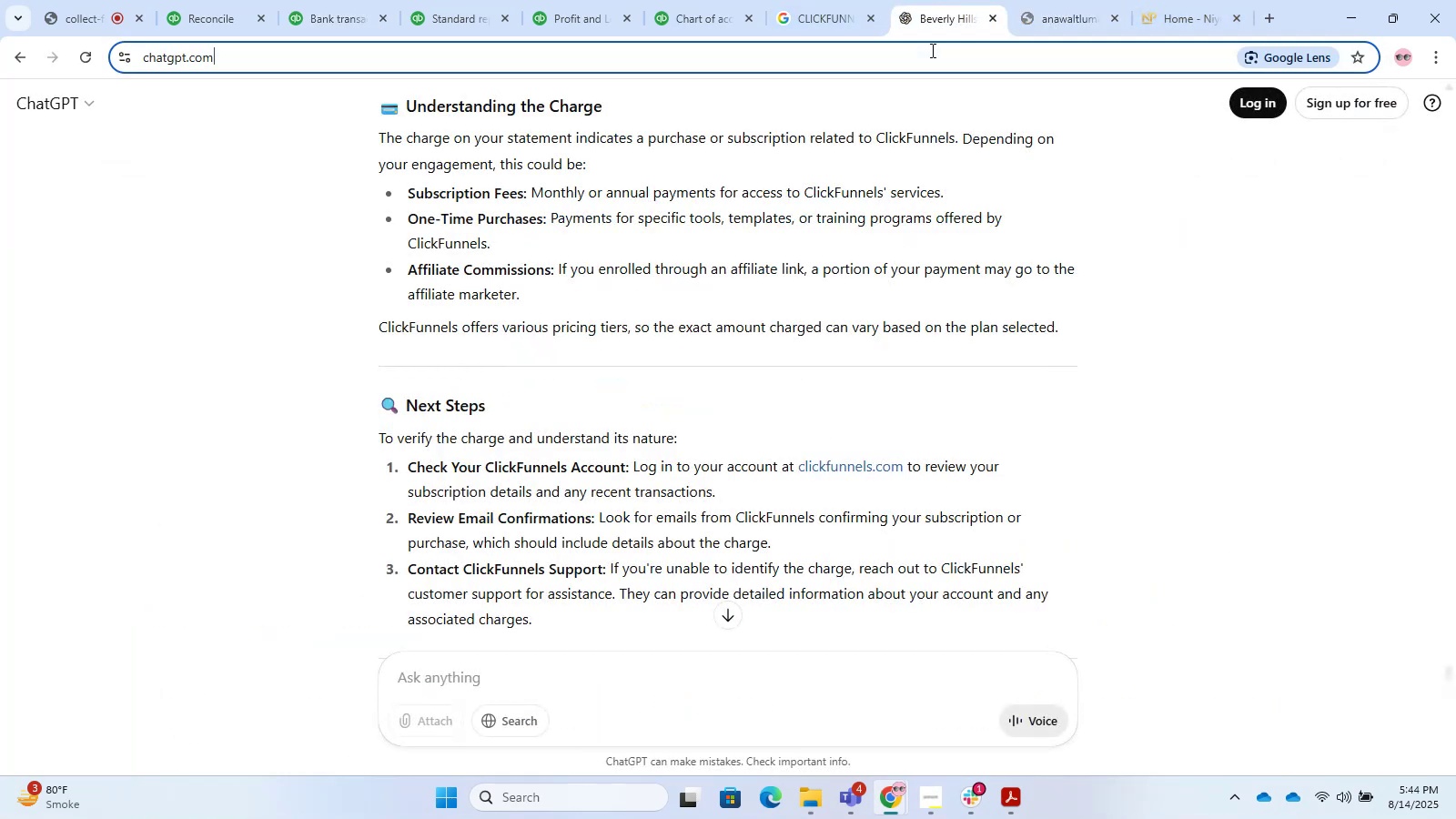 
triple_click([834, 61])
 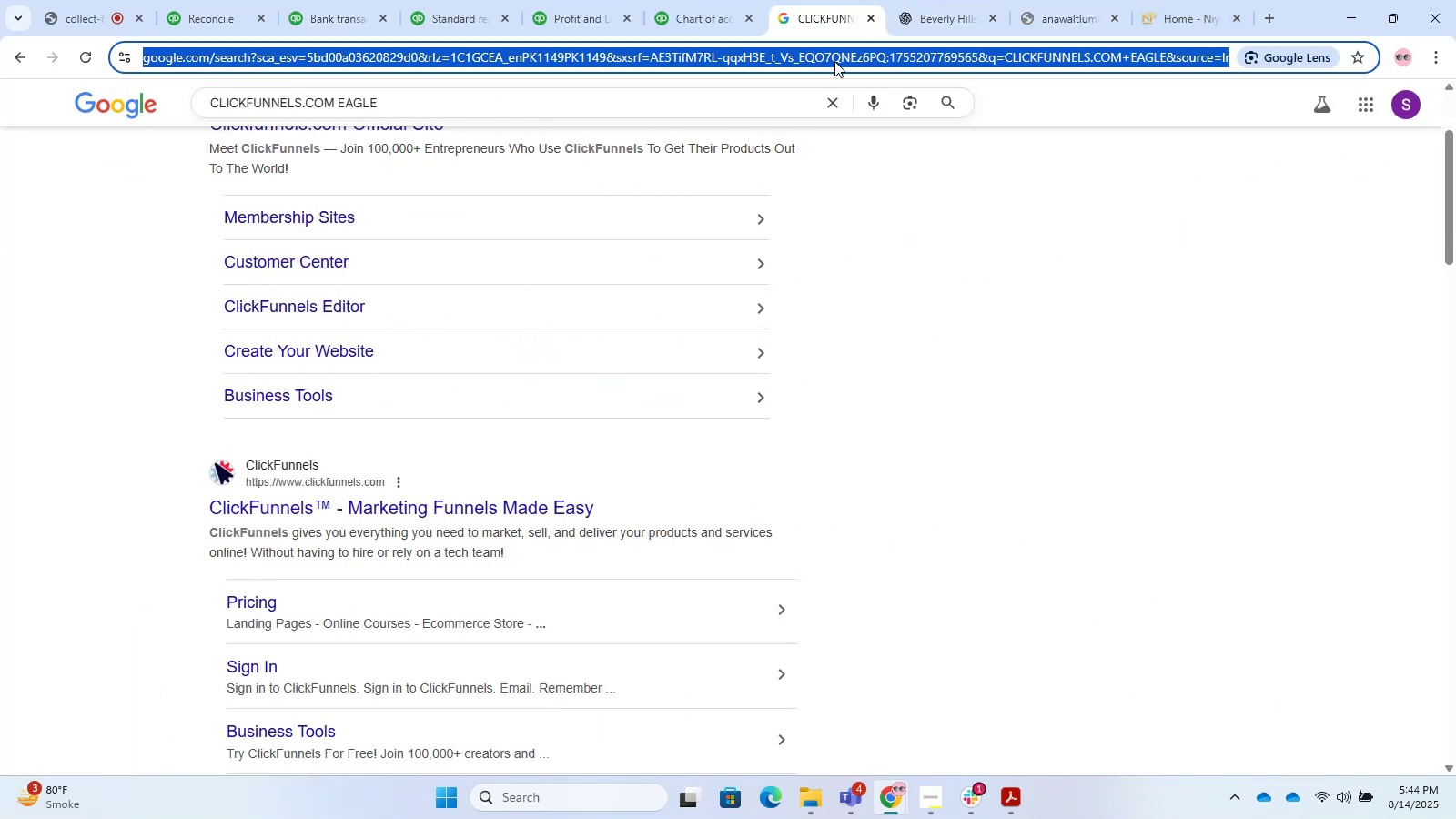 
key(Control+V)
 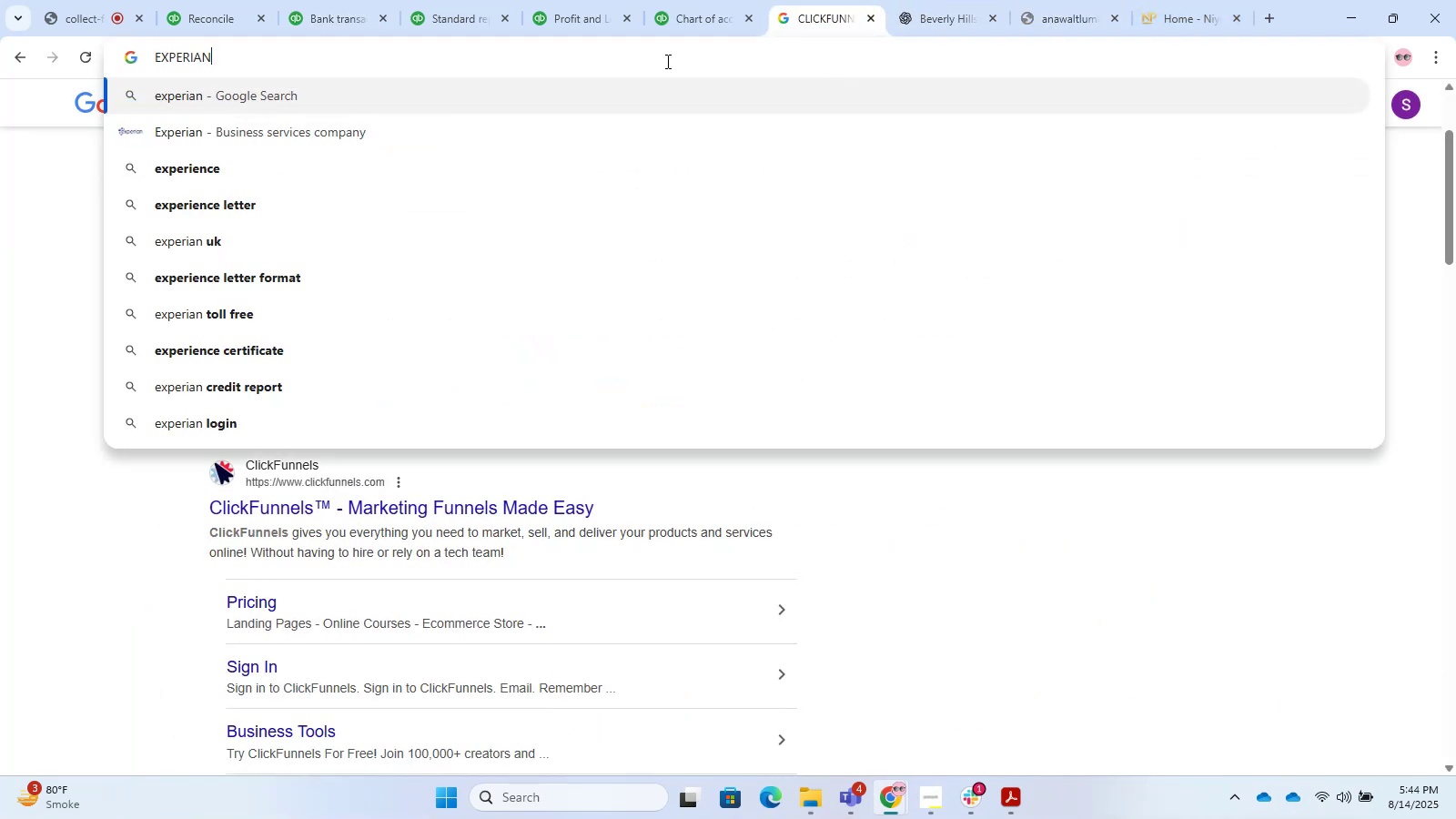 
left_click([462, 123])
 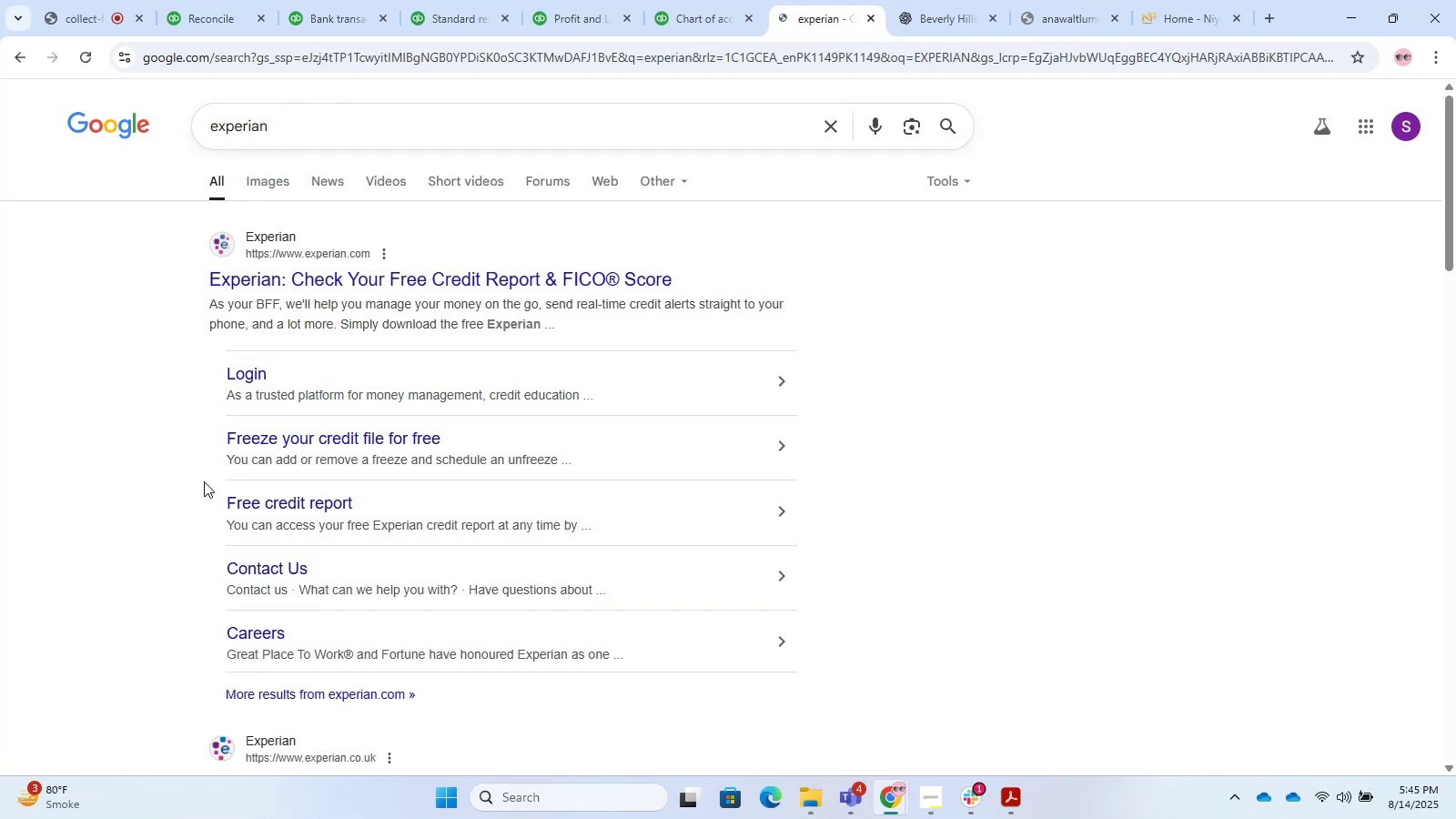 
scroll: coordinate [248, 645], scroll_direction: down, amount: 2.0
 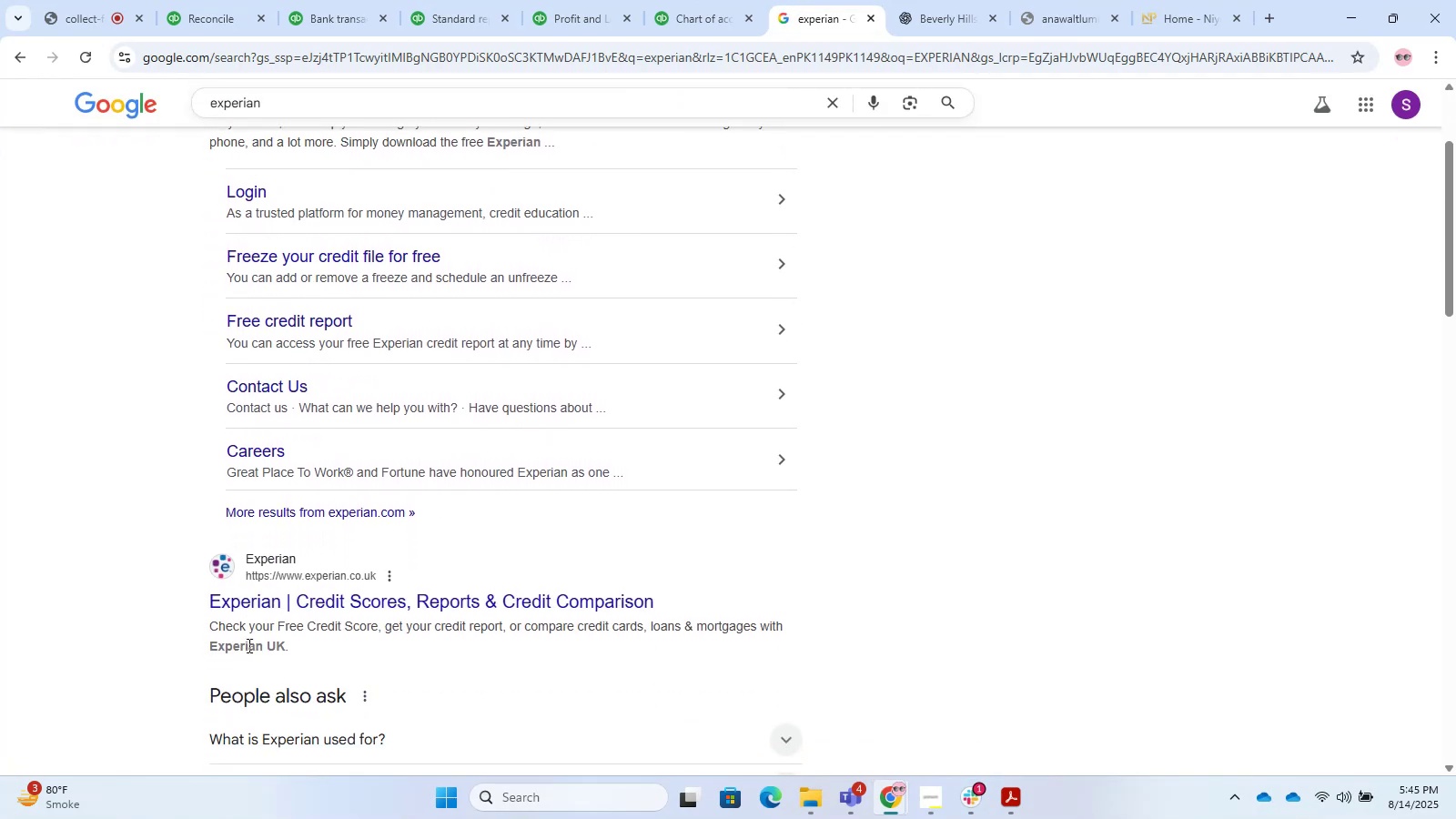 
scroll: coordinate [247, 644], scroll_direction: up, amount: 4.0
 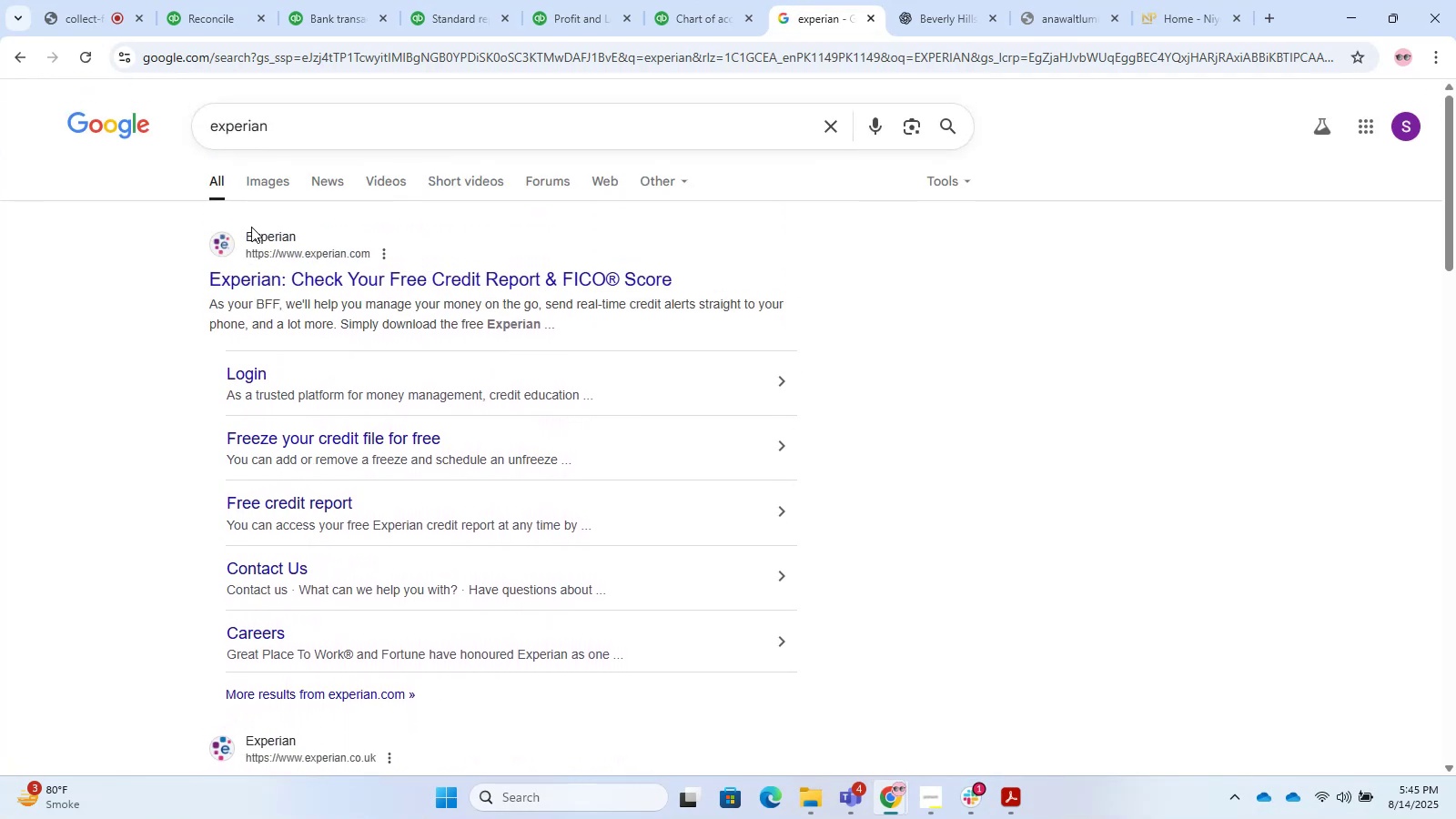 
left_click([248, 232])
 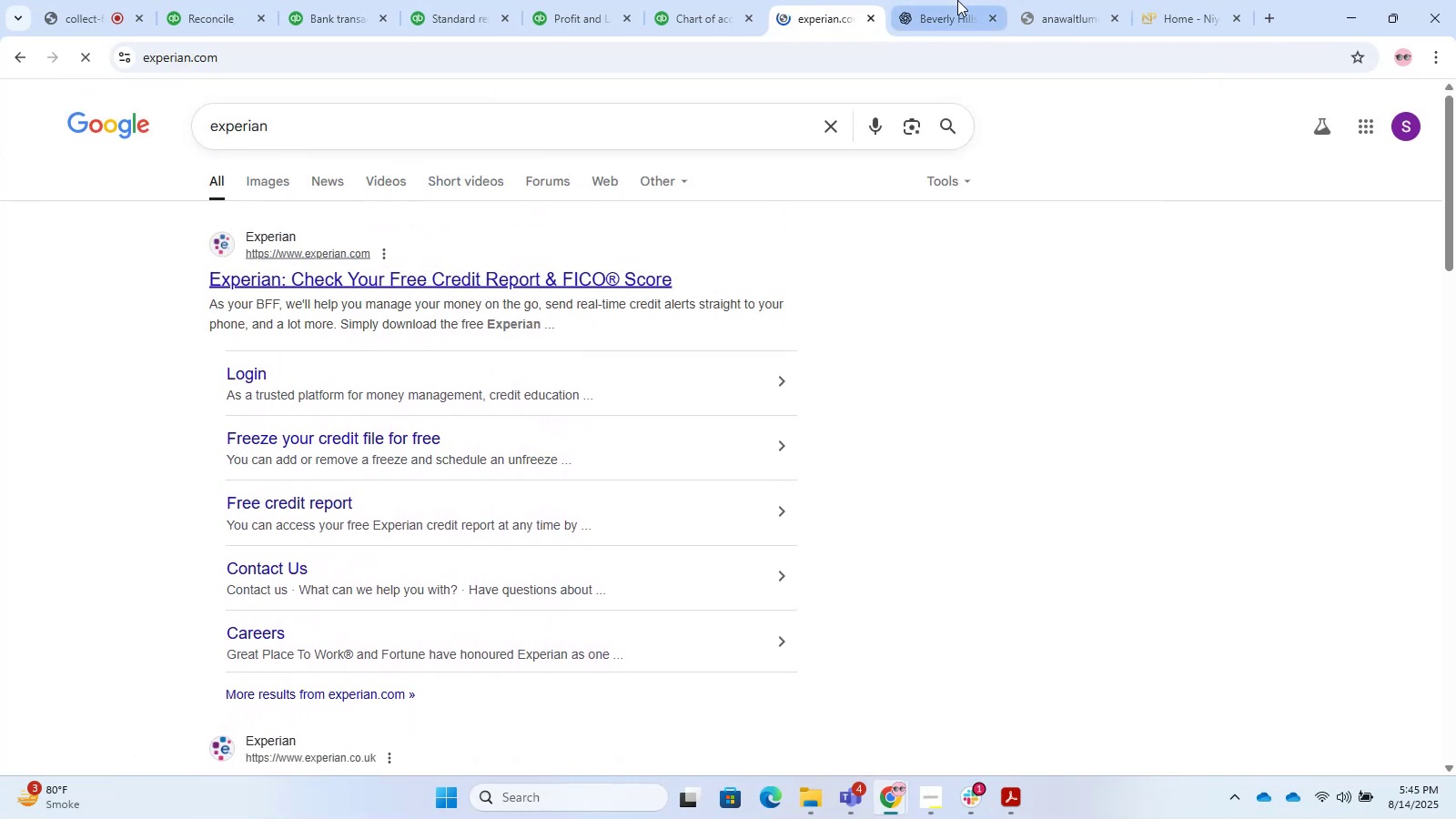 
left_click([1048, 0])
 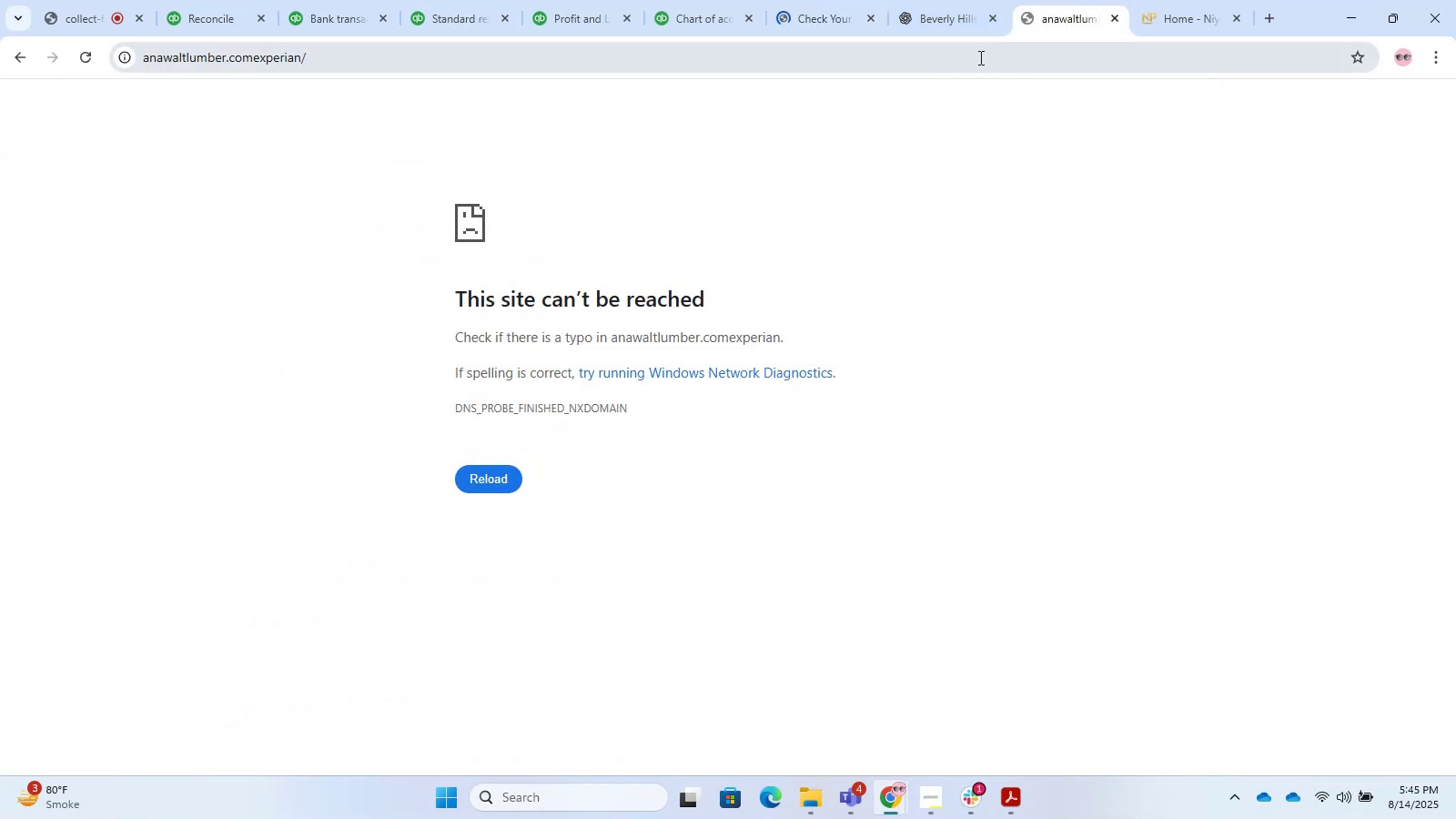 
left_click([976, 58])
 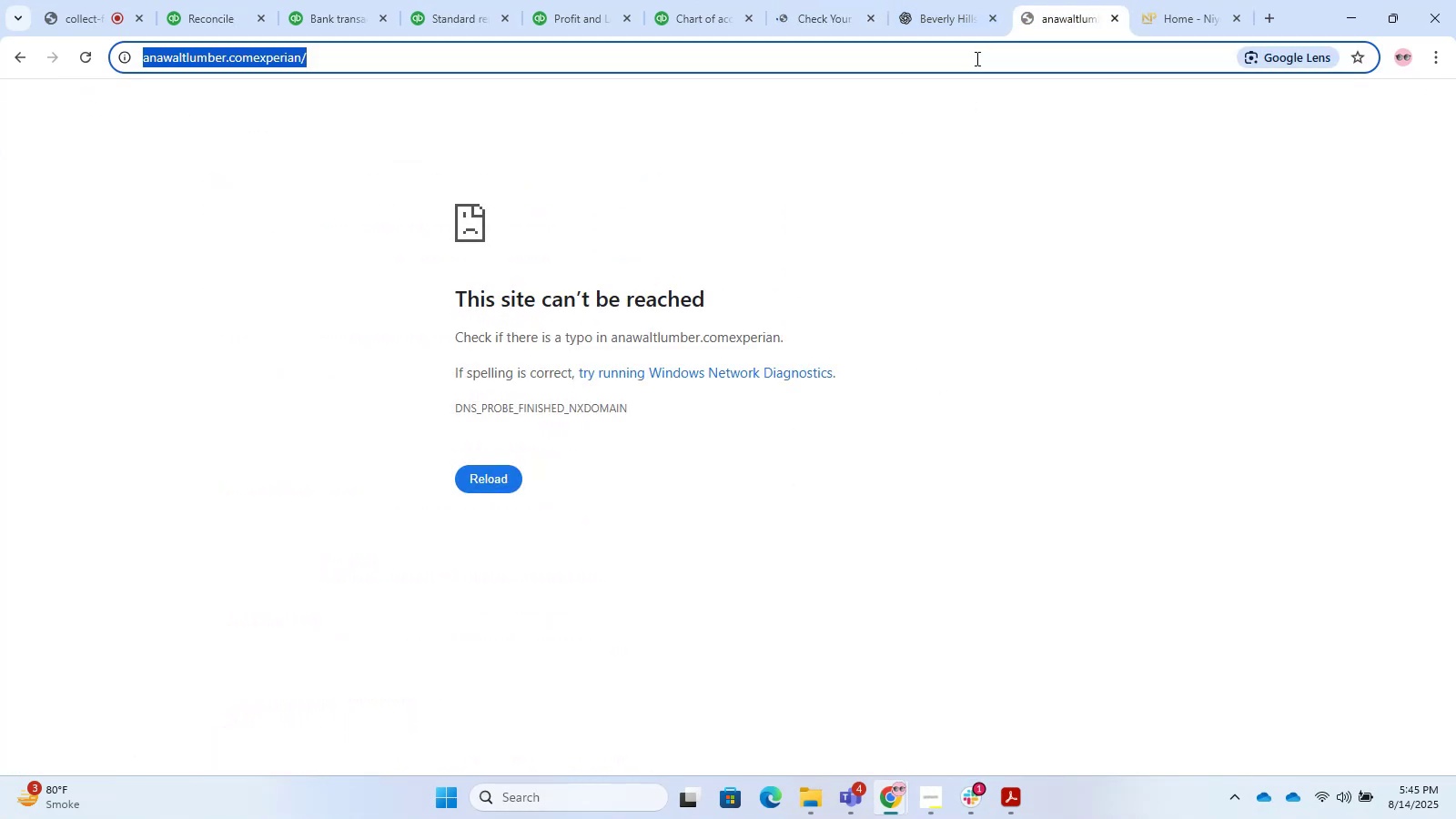 
key(Control+V)
 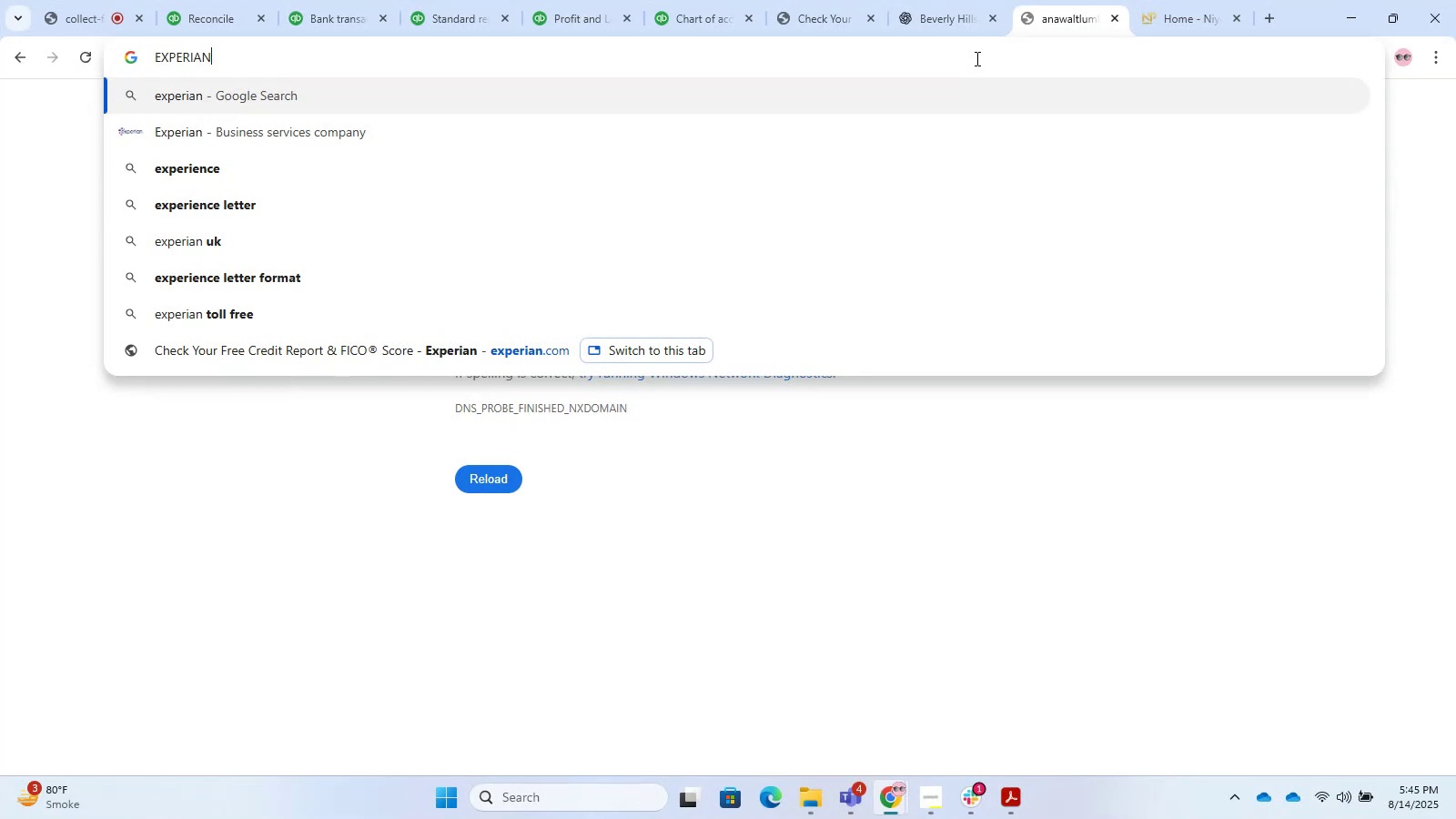 
key(Enter)
 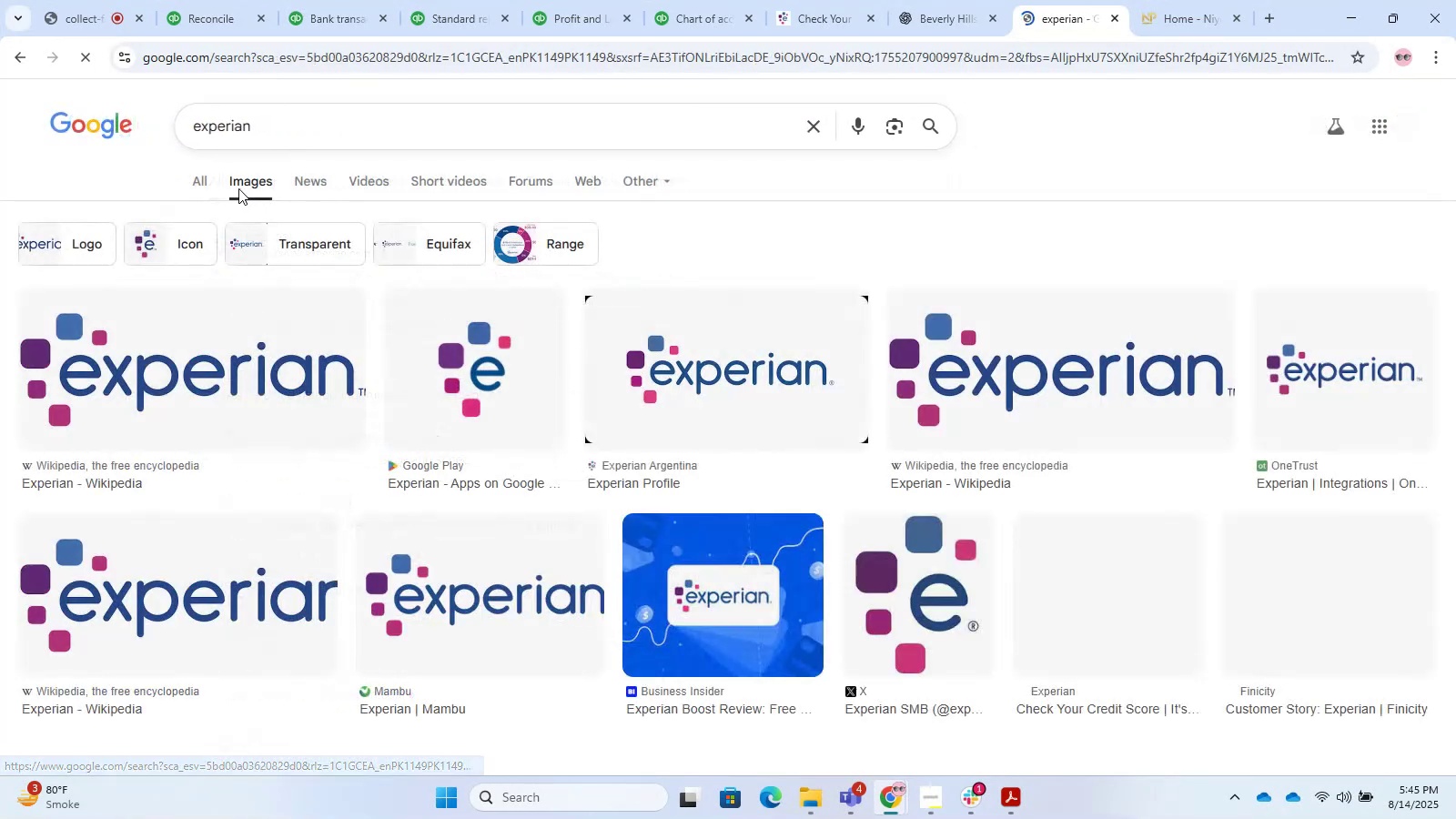 
left_click([214, 183])
 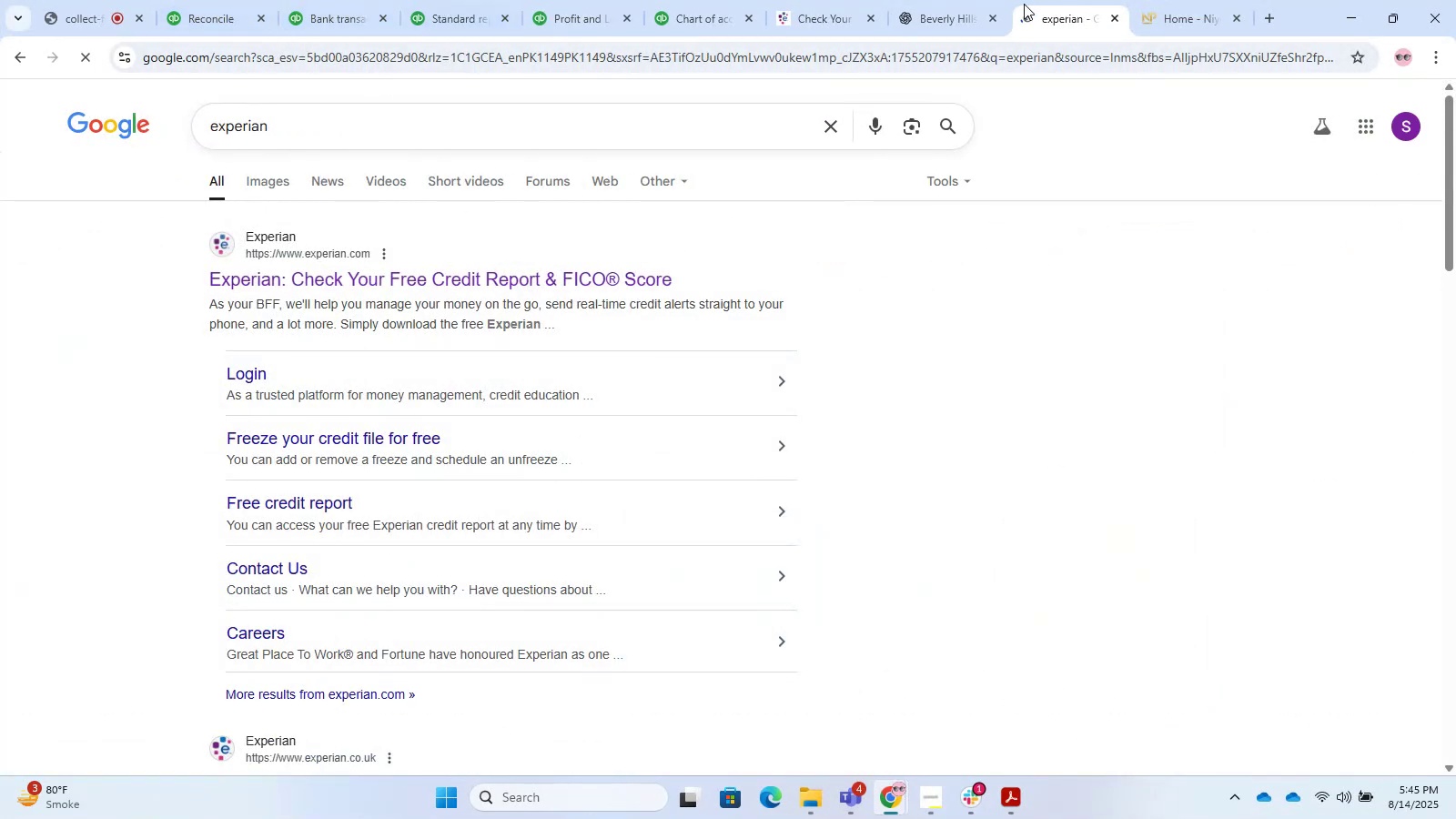 
left_click([824, 0])
 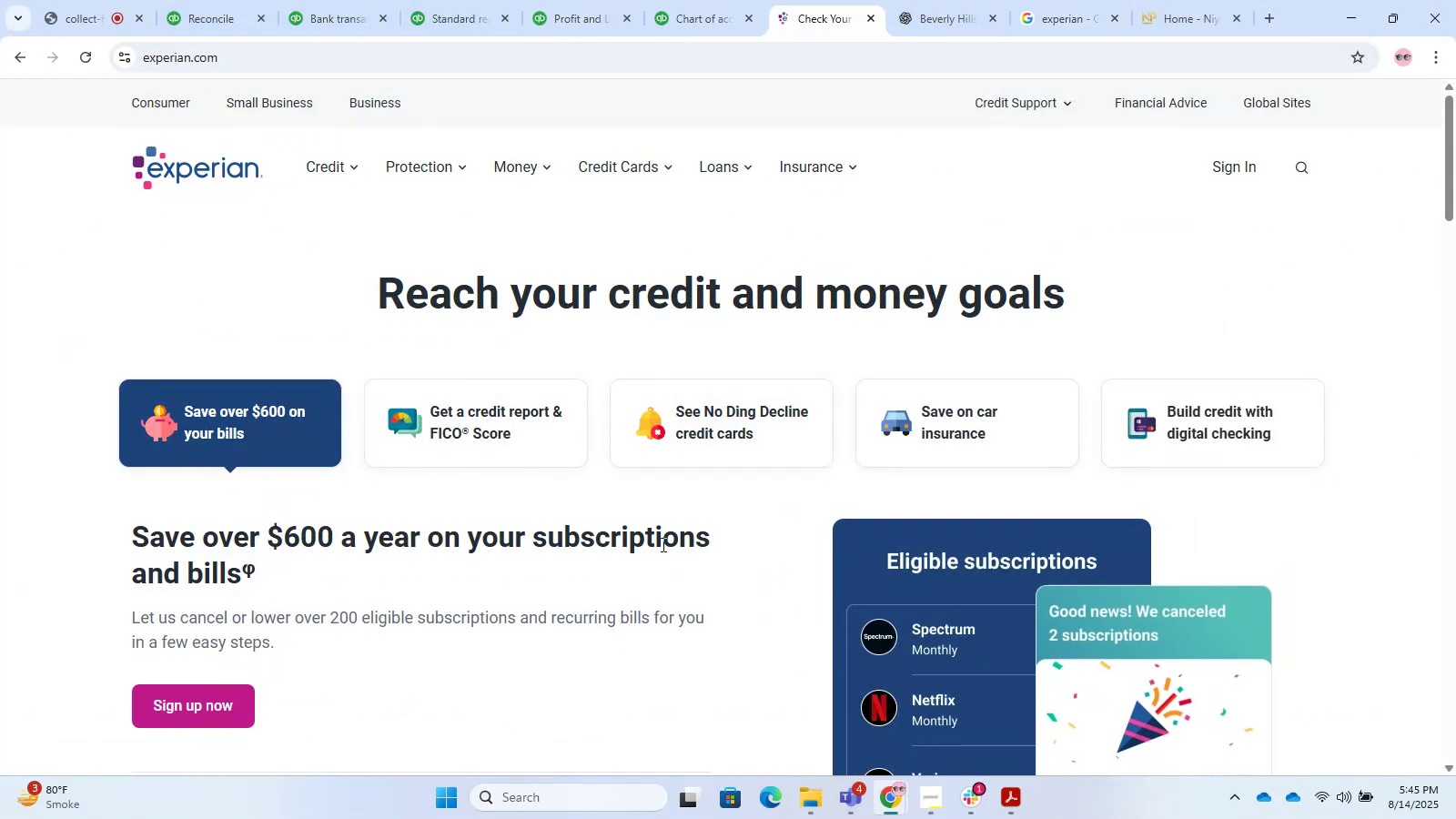 
scroll: coordinate [662, 544], scroll_direction: up, amount: 1.0
 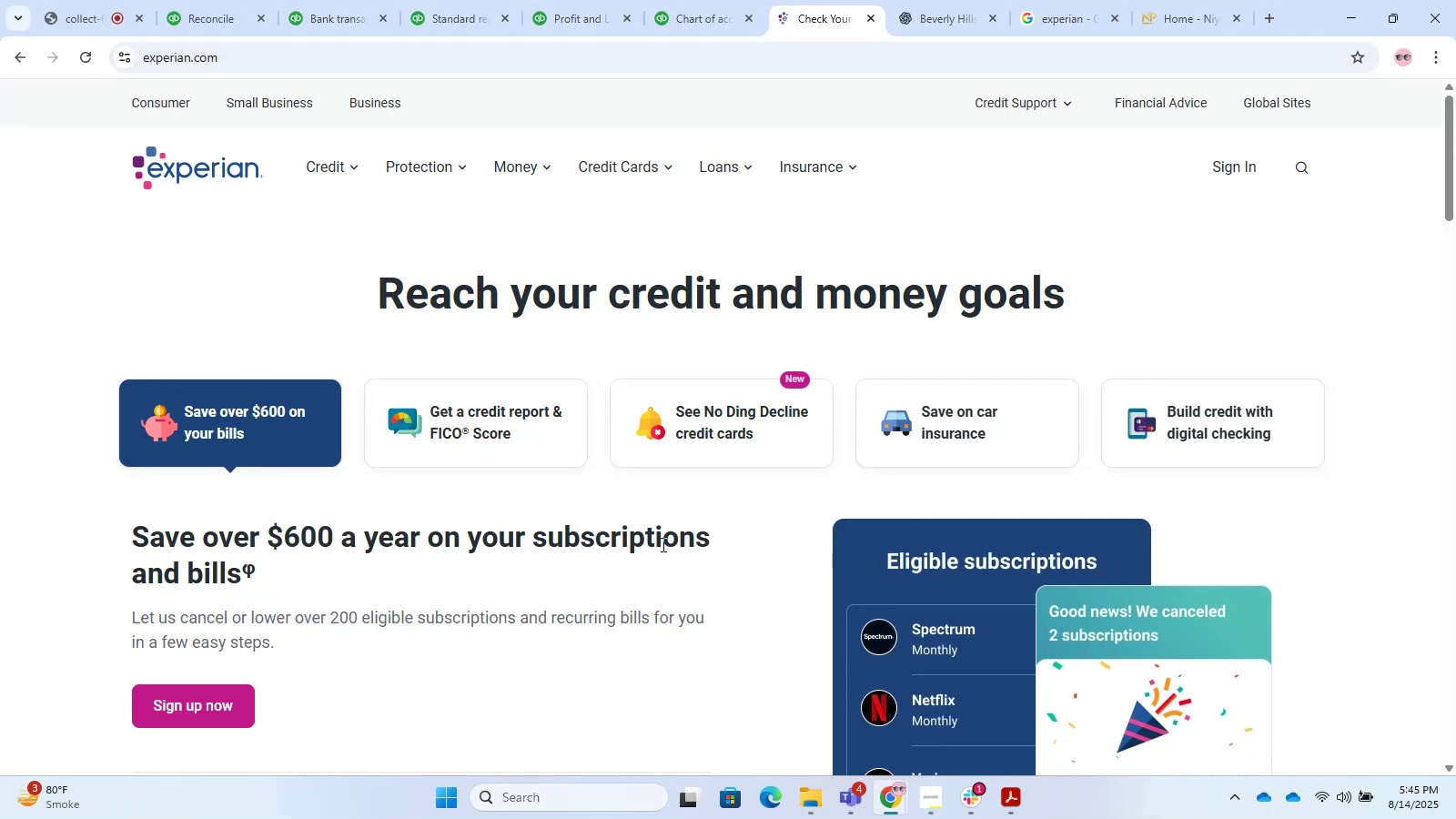 
wait(6.02)
 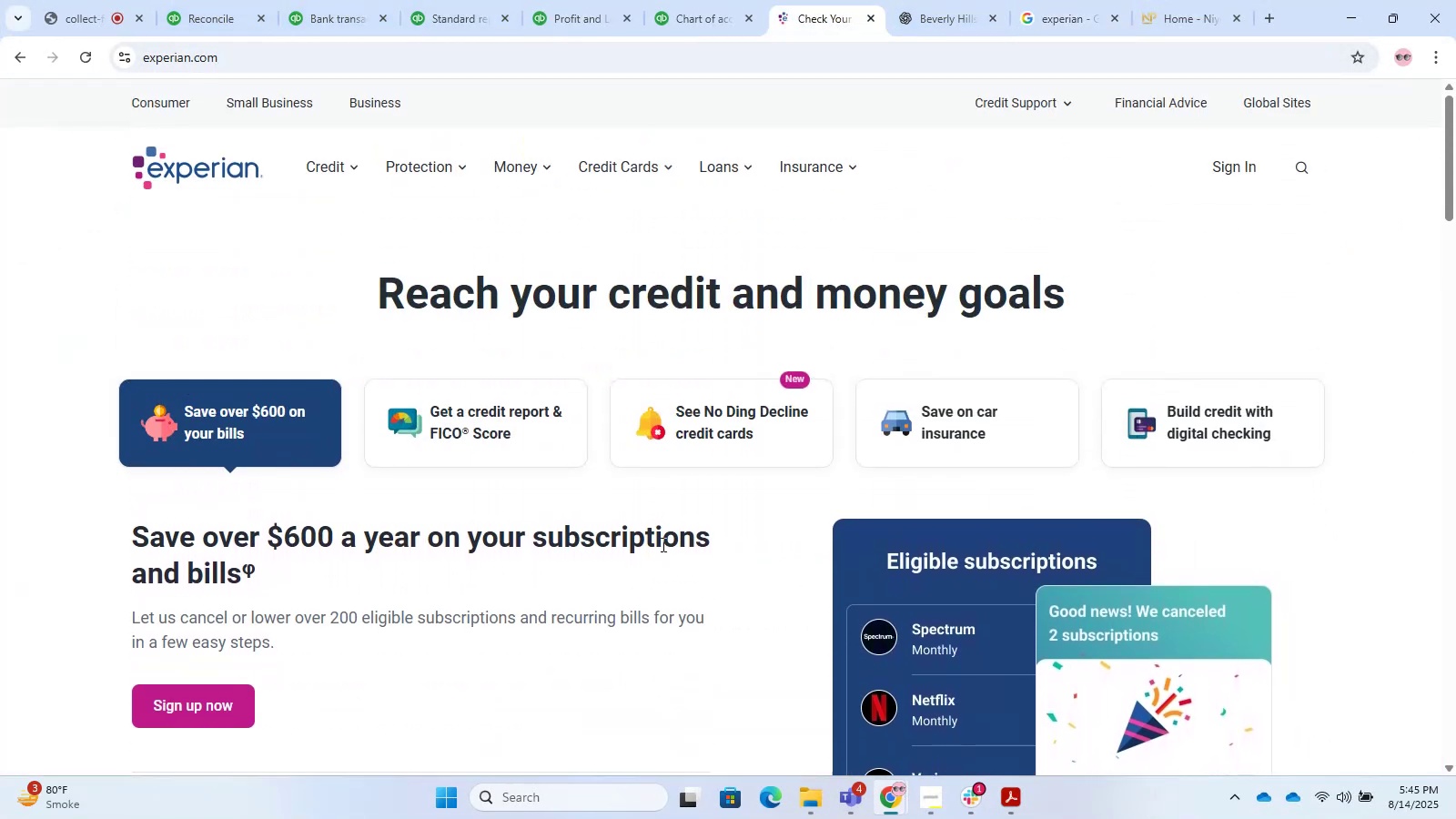 
left_click([333, 0])
 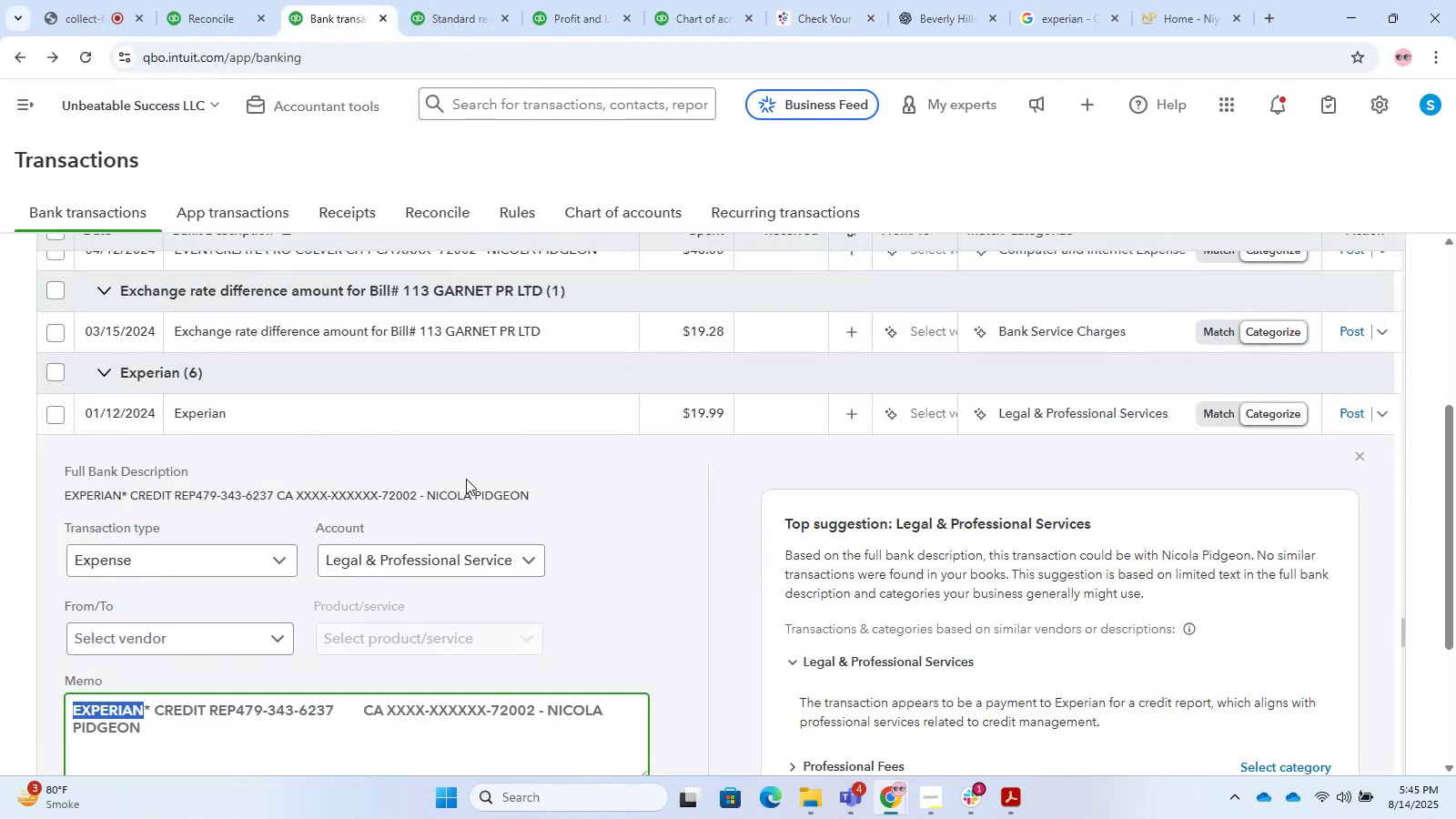 
left_click([481, 406])
 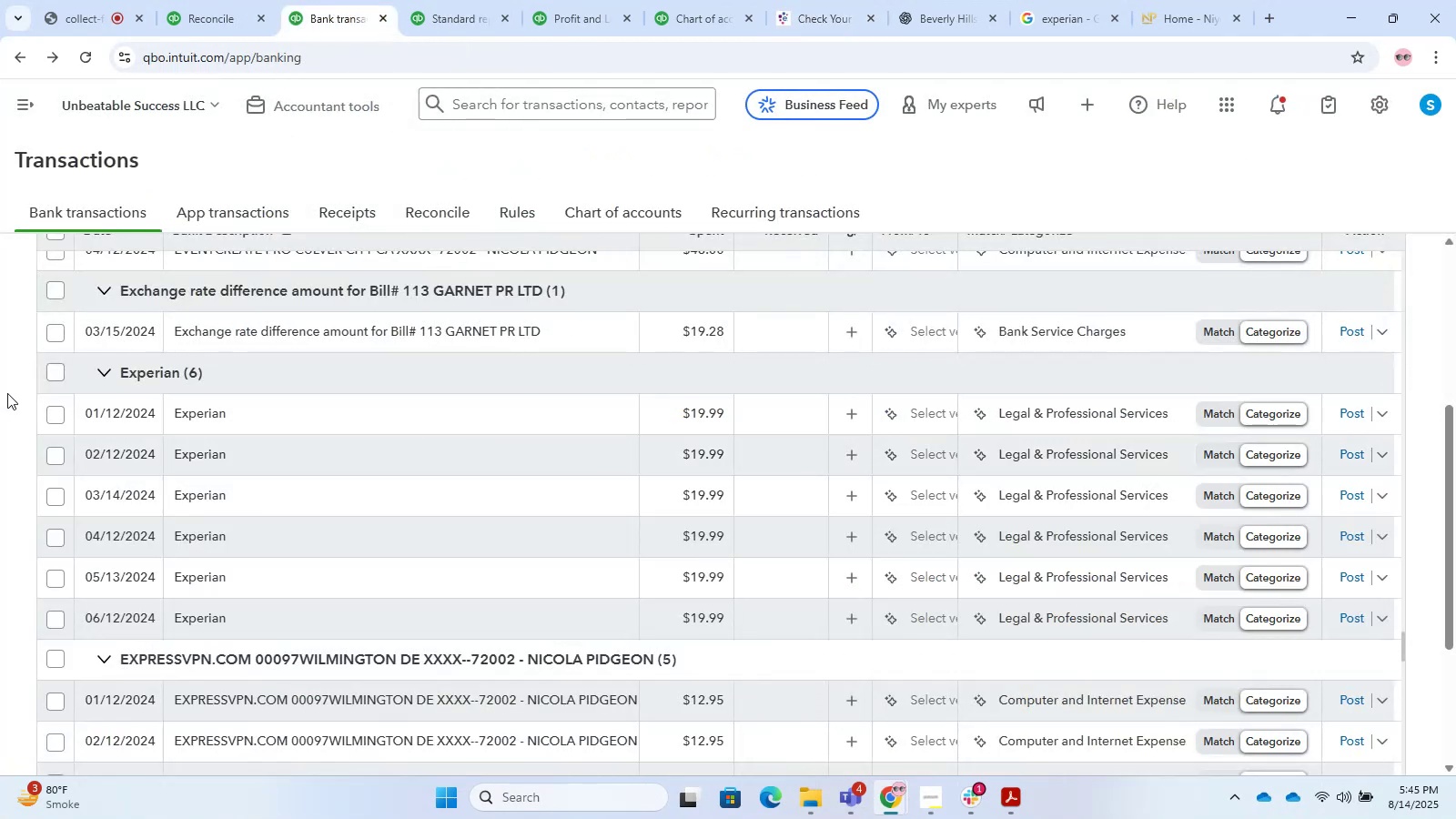 
left_click([49, 379])
 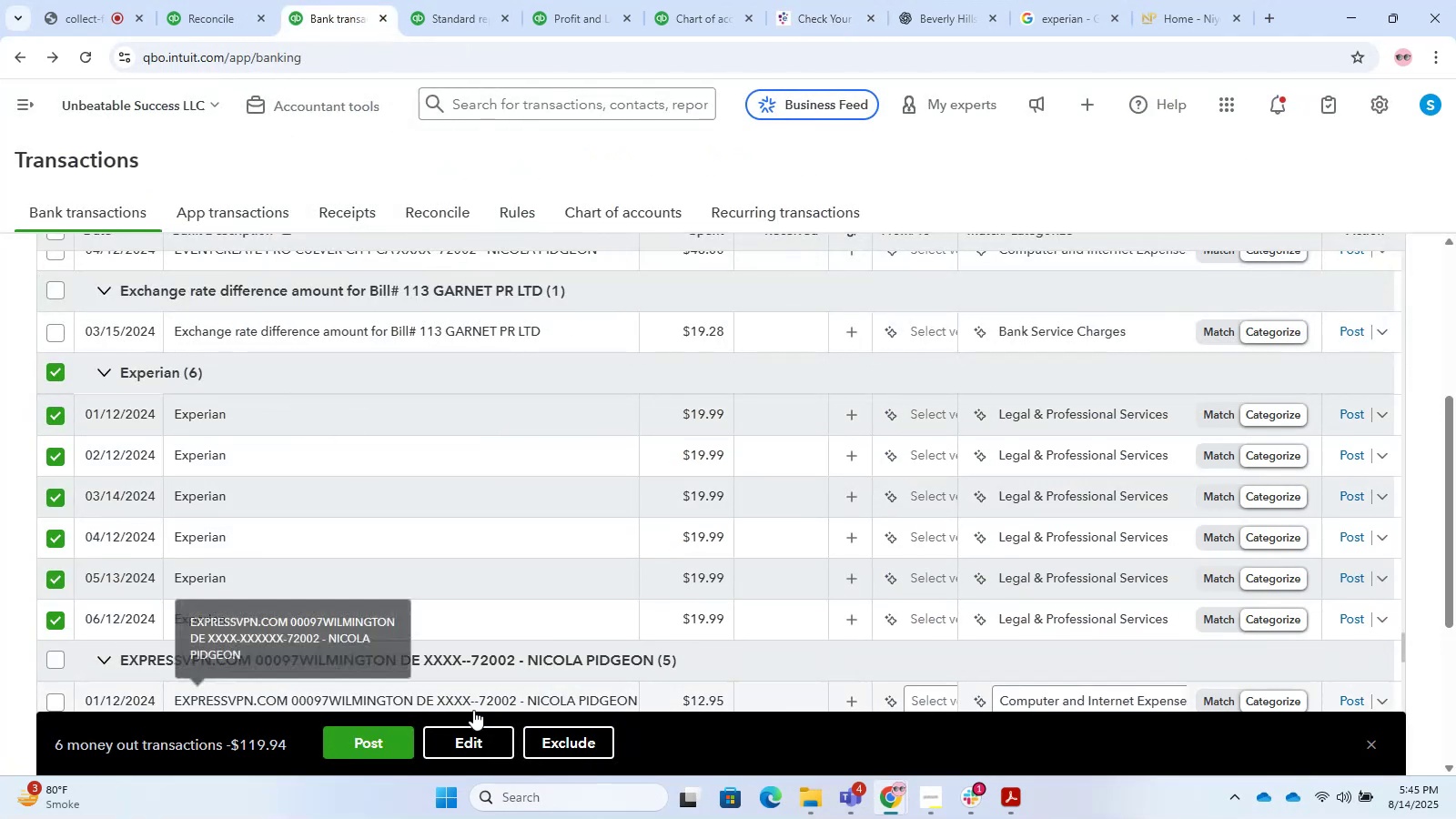 
left_click([470, 729])
 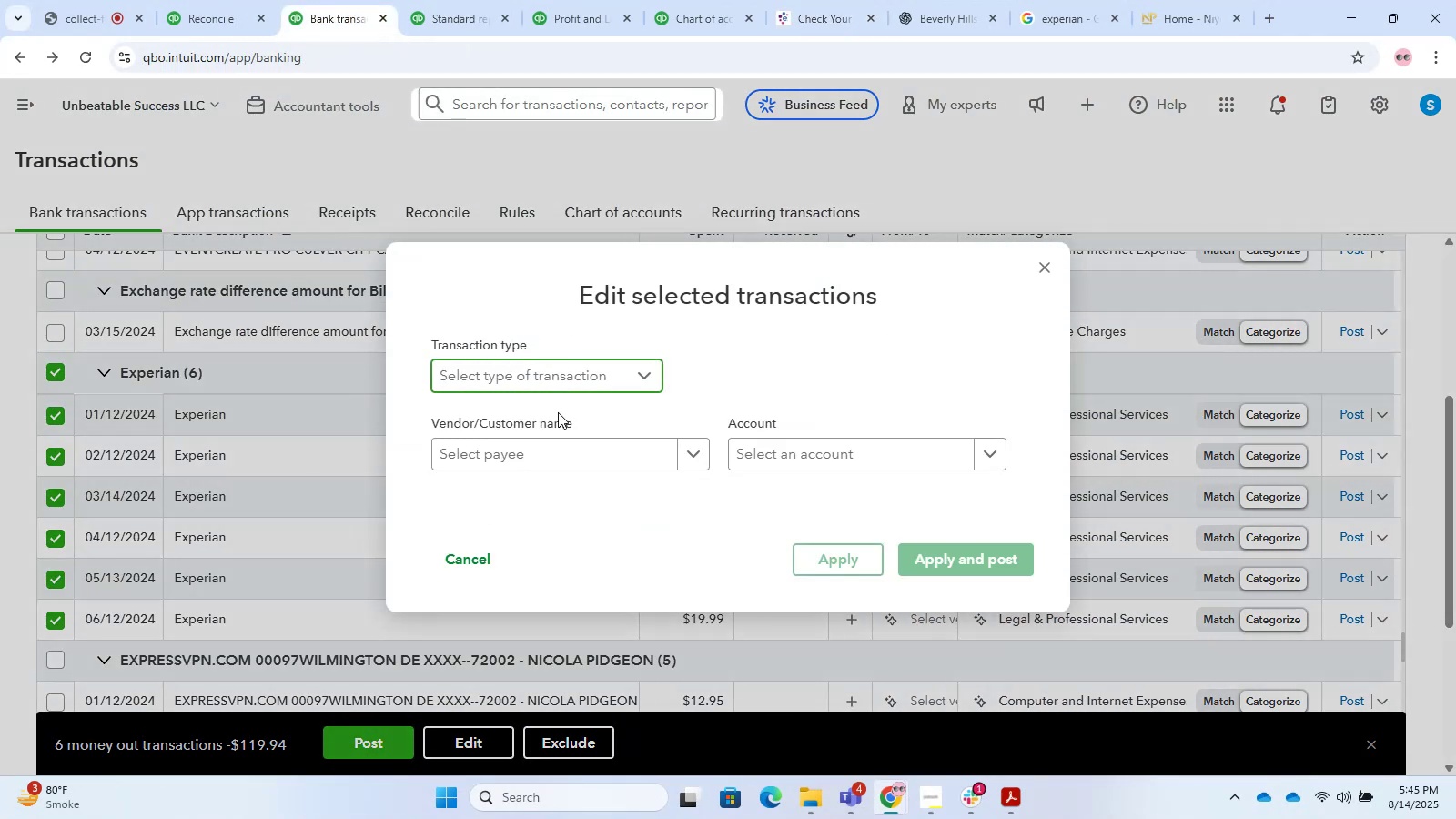 
left_click([556, 365])
 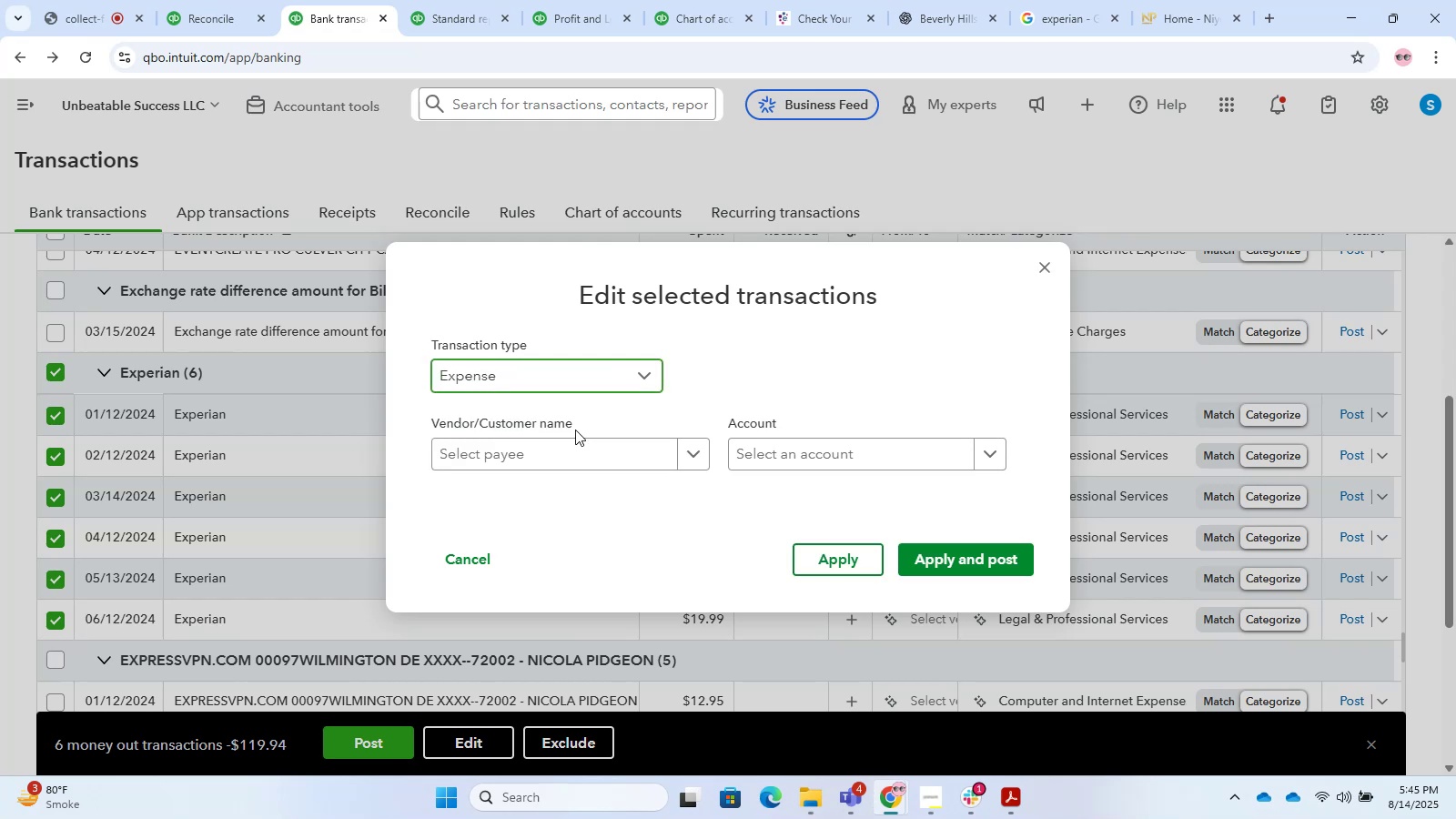 
left_click([528, 457])
 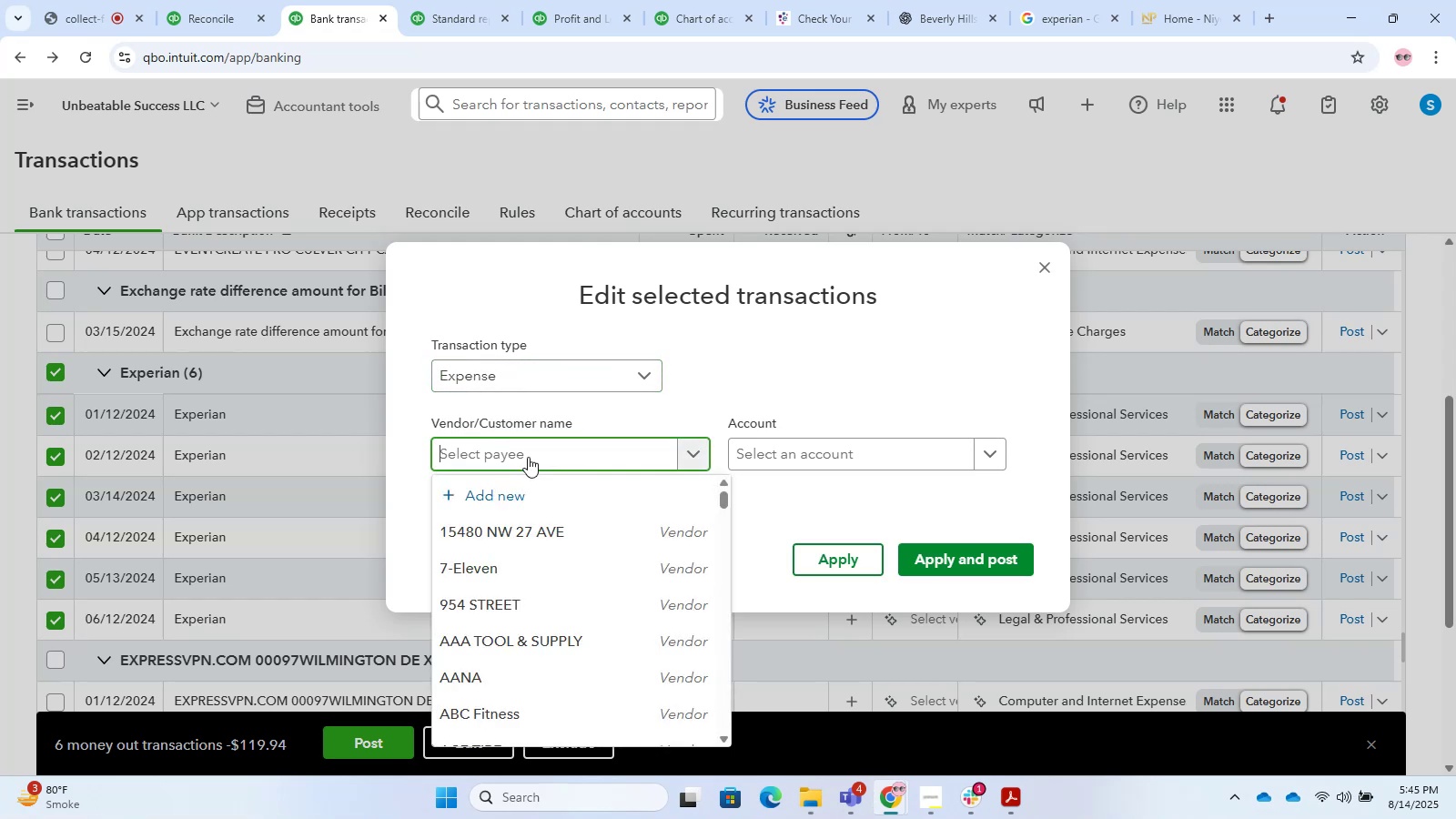 
key(Control+V)
 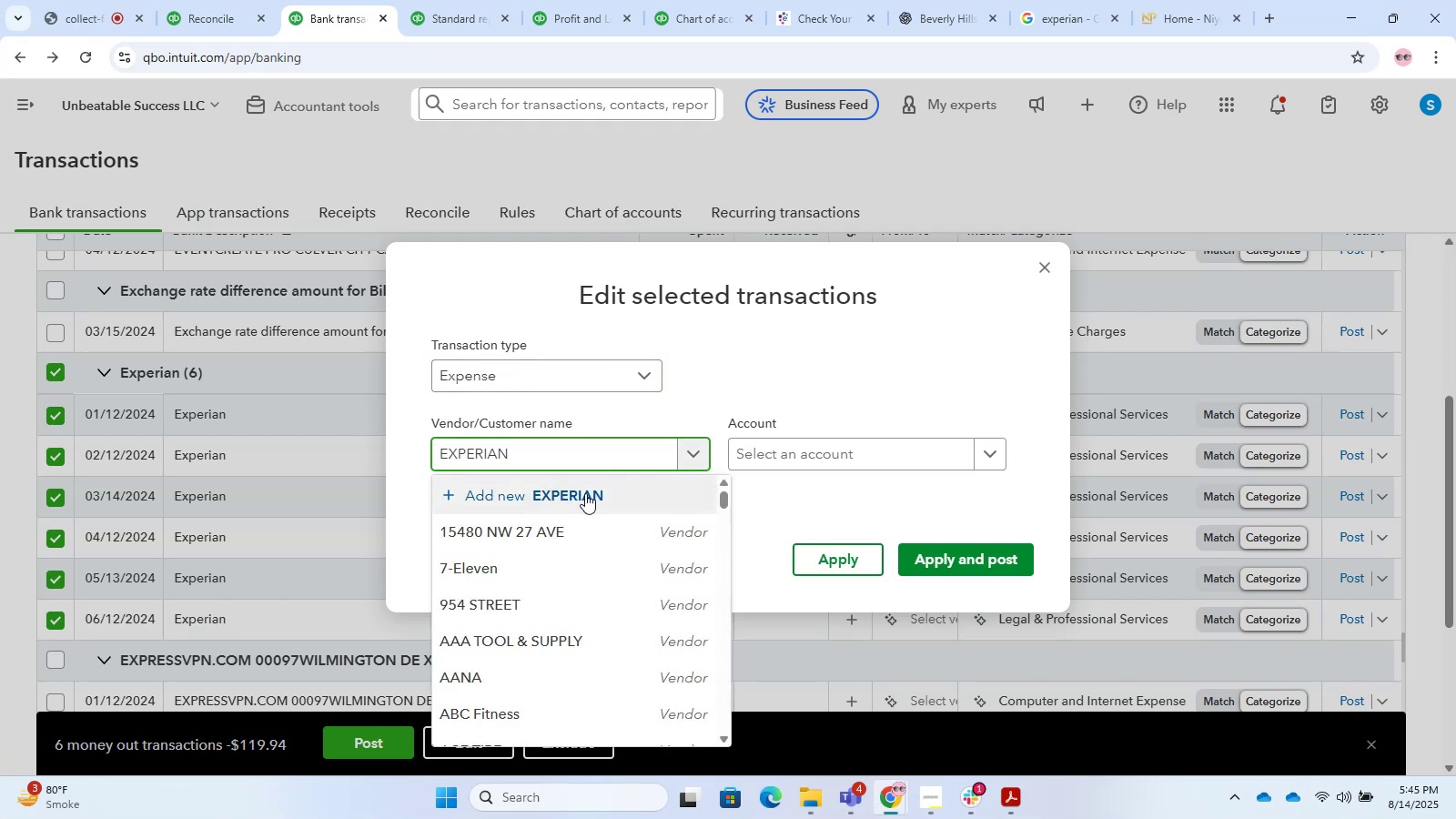 
left_click([585, 494])
 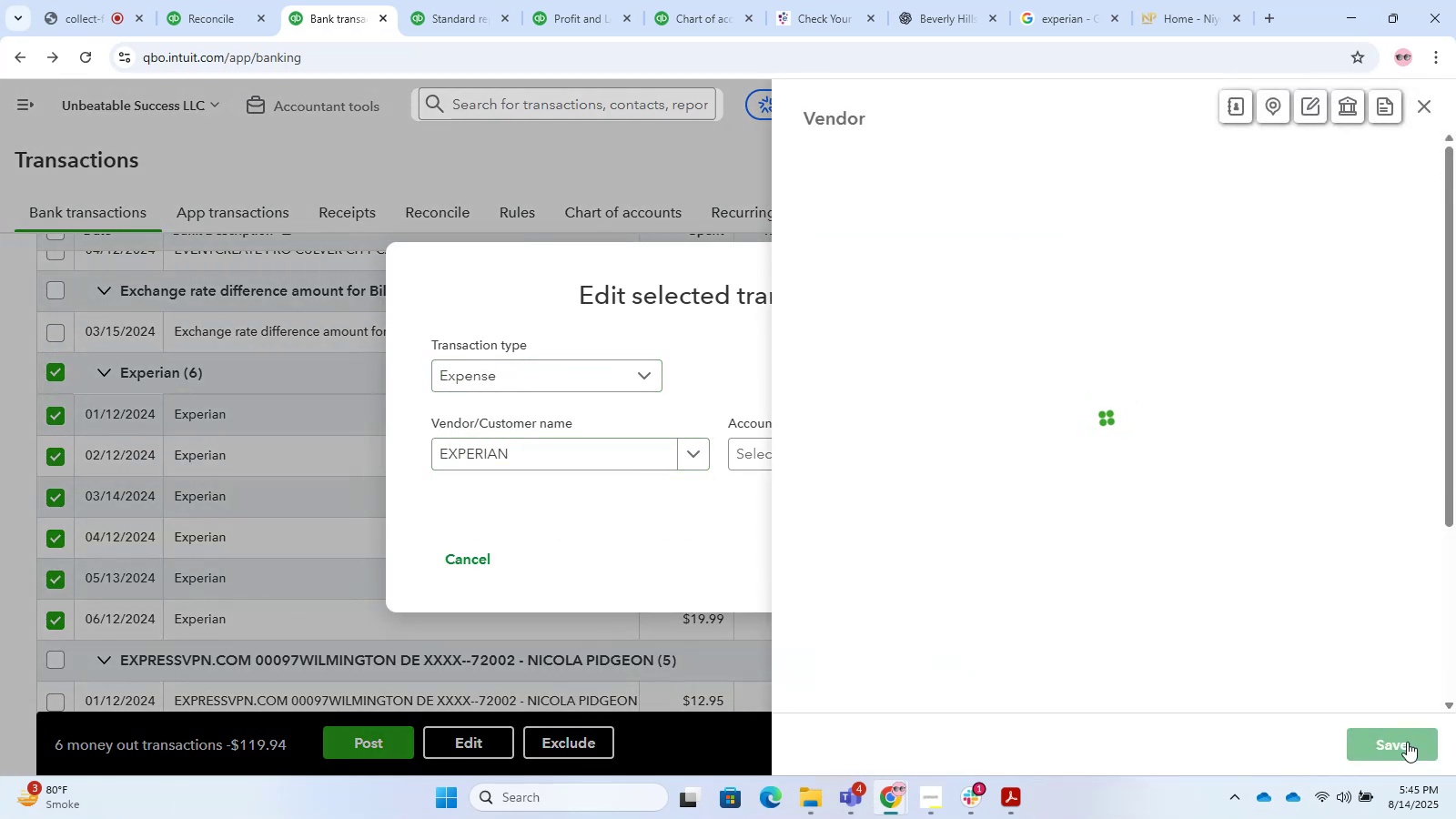 
left_click([1402, 743])
 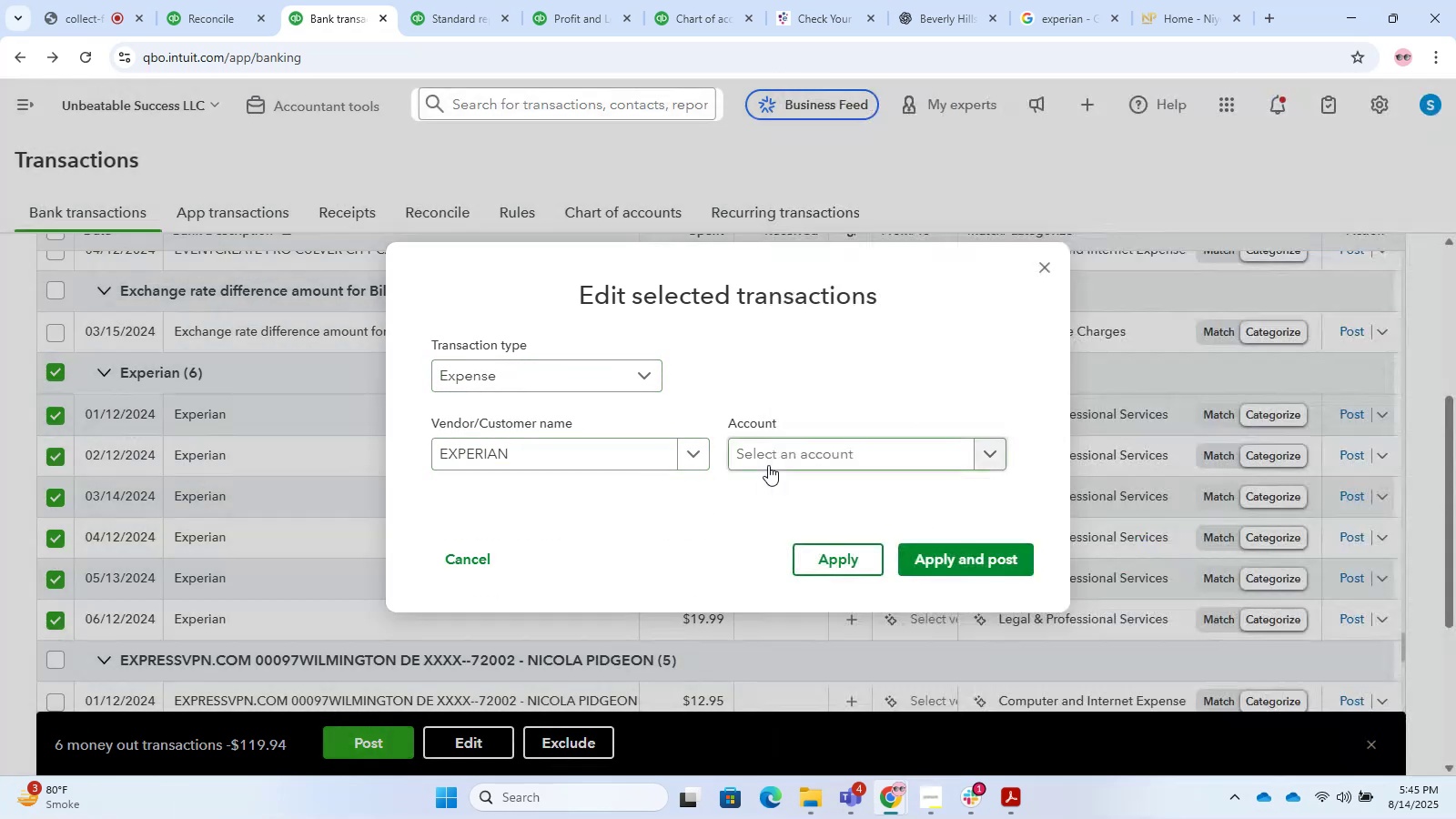 
left_click([768, 465])
 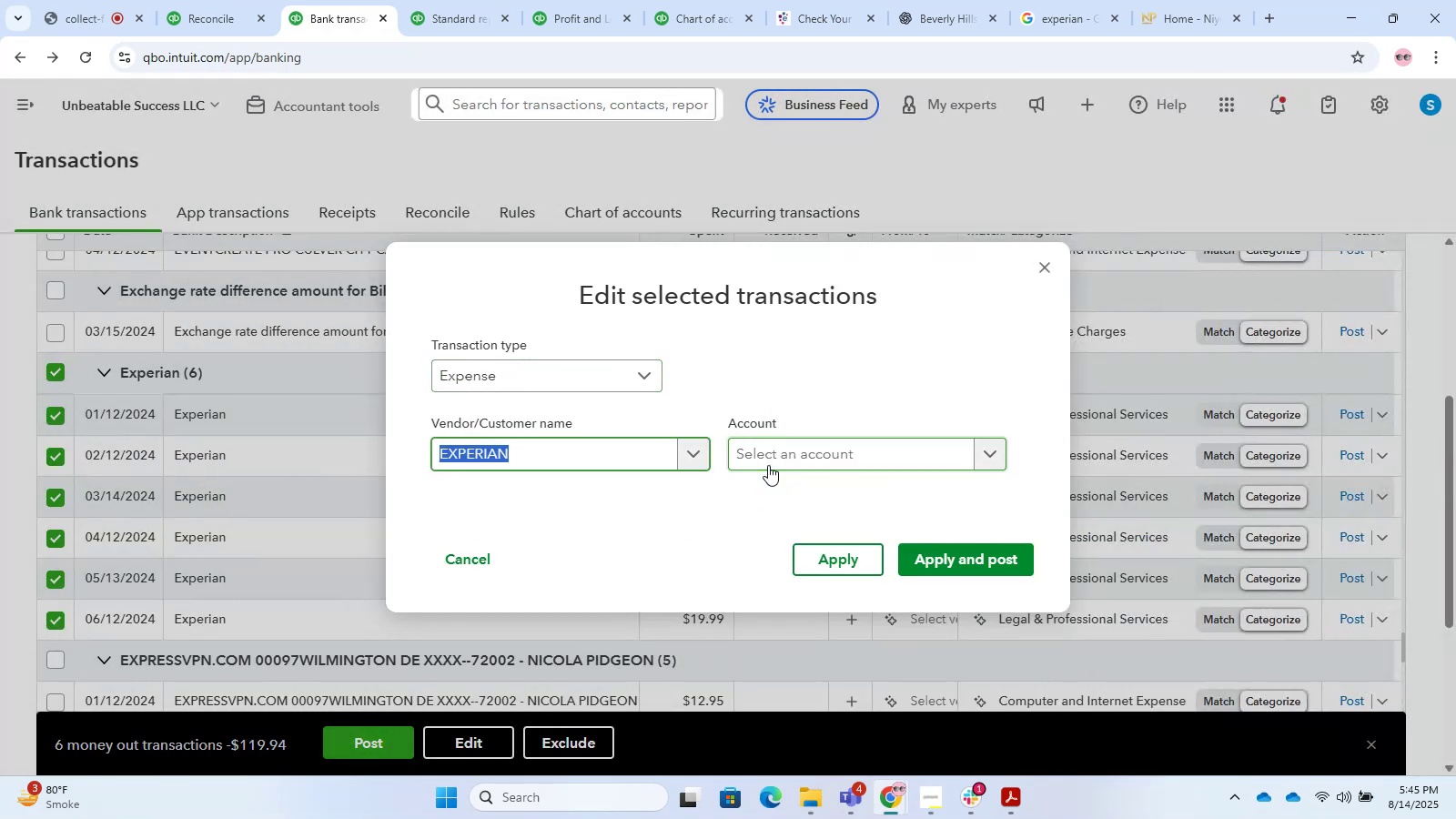 
type(due)
 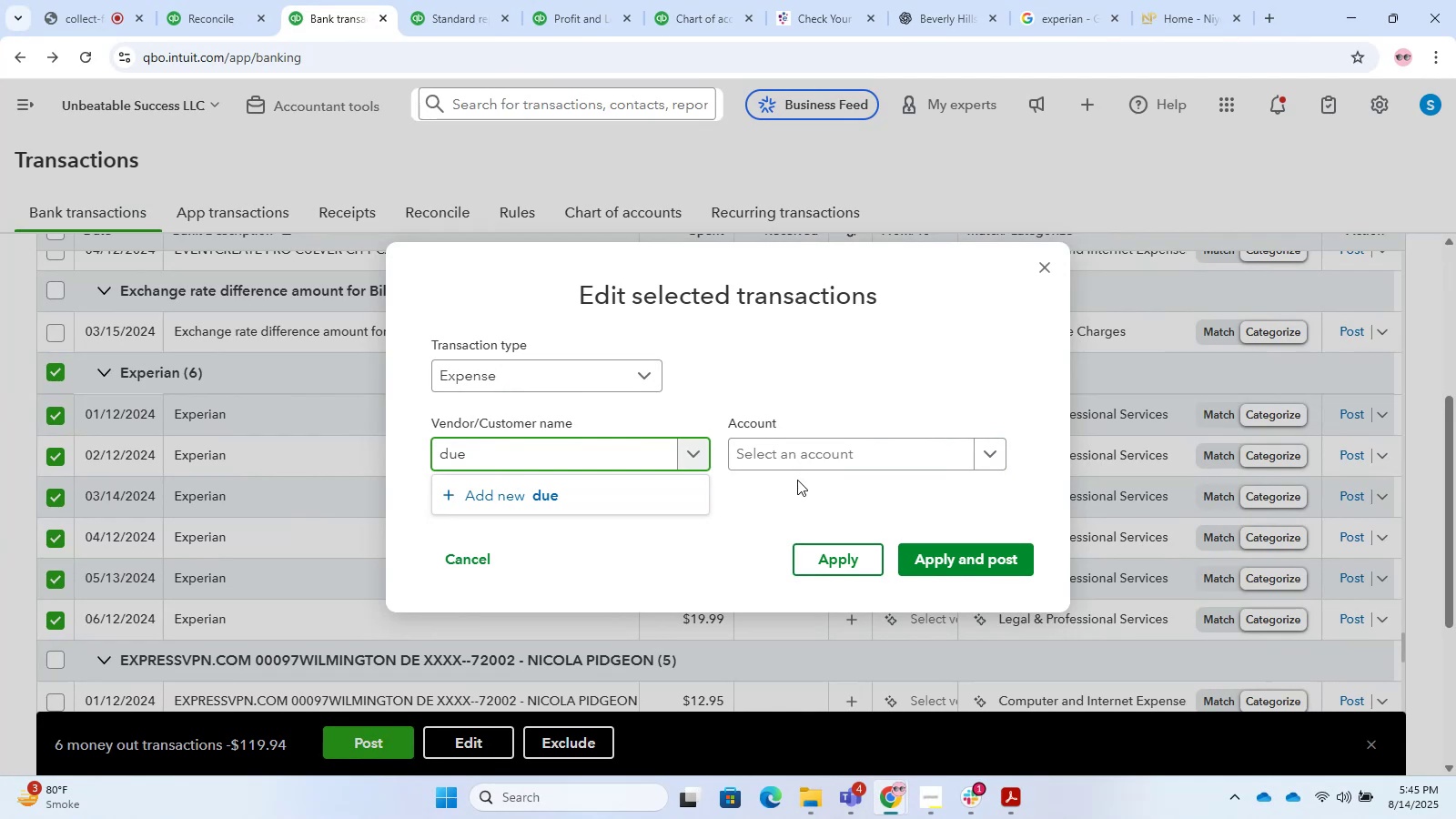 
key(Control+Z)
 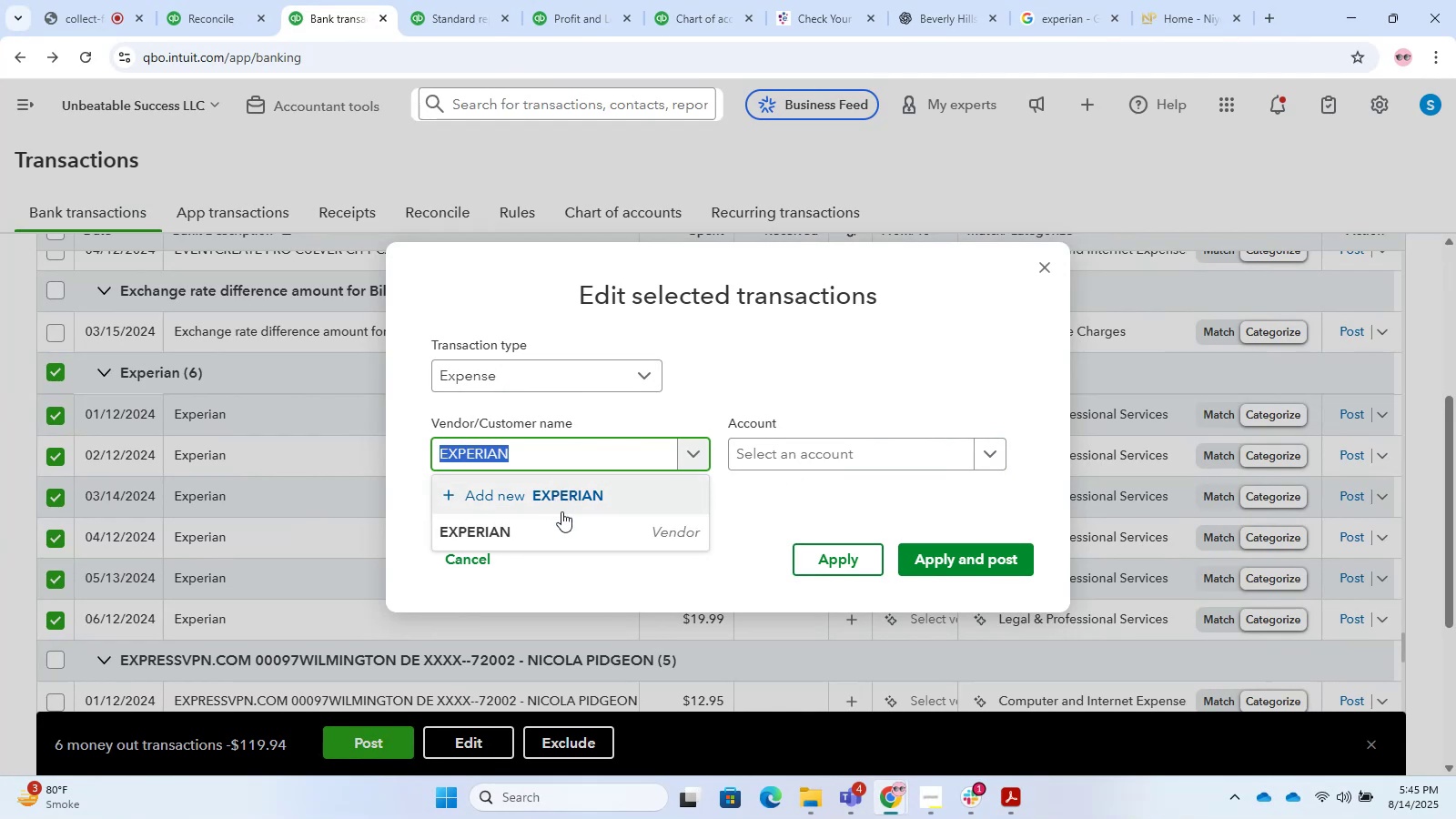 
left_click([549, 530])
 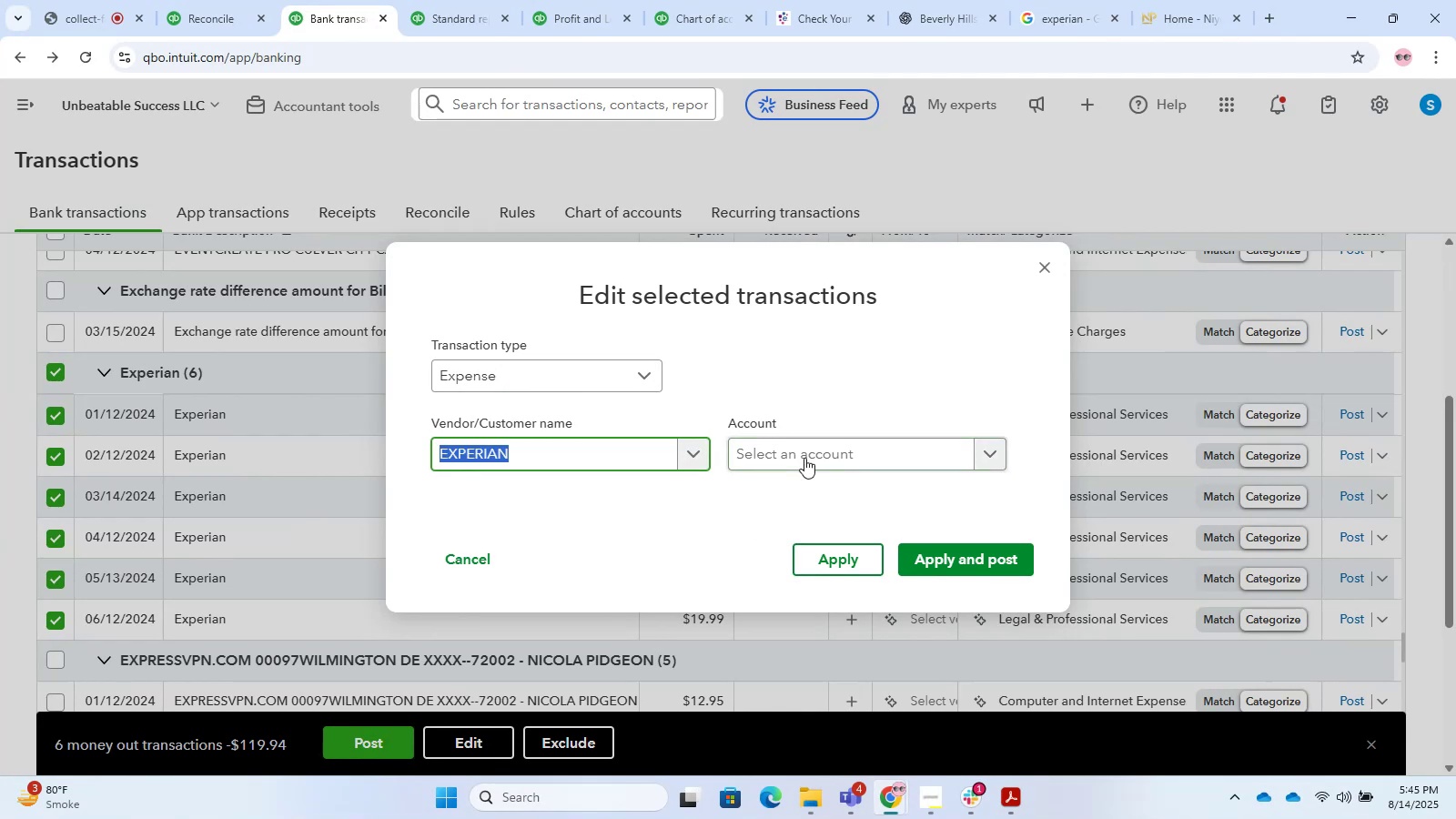 
left_click([804, 458])
 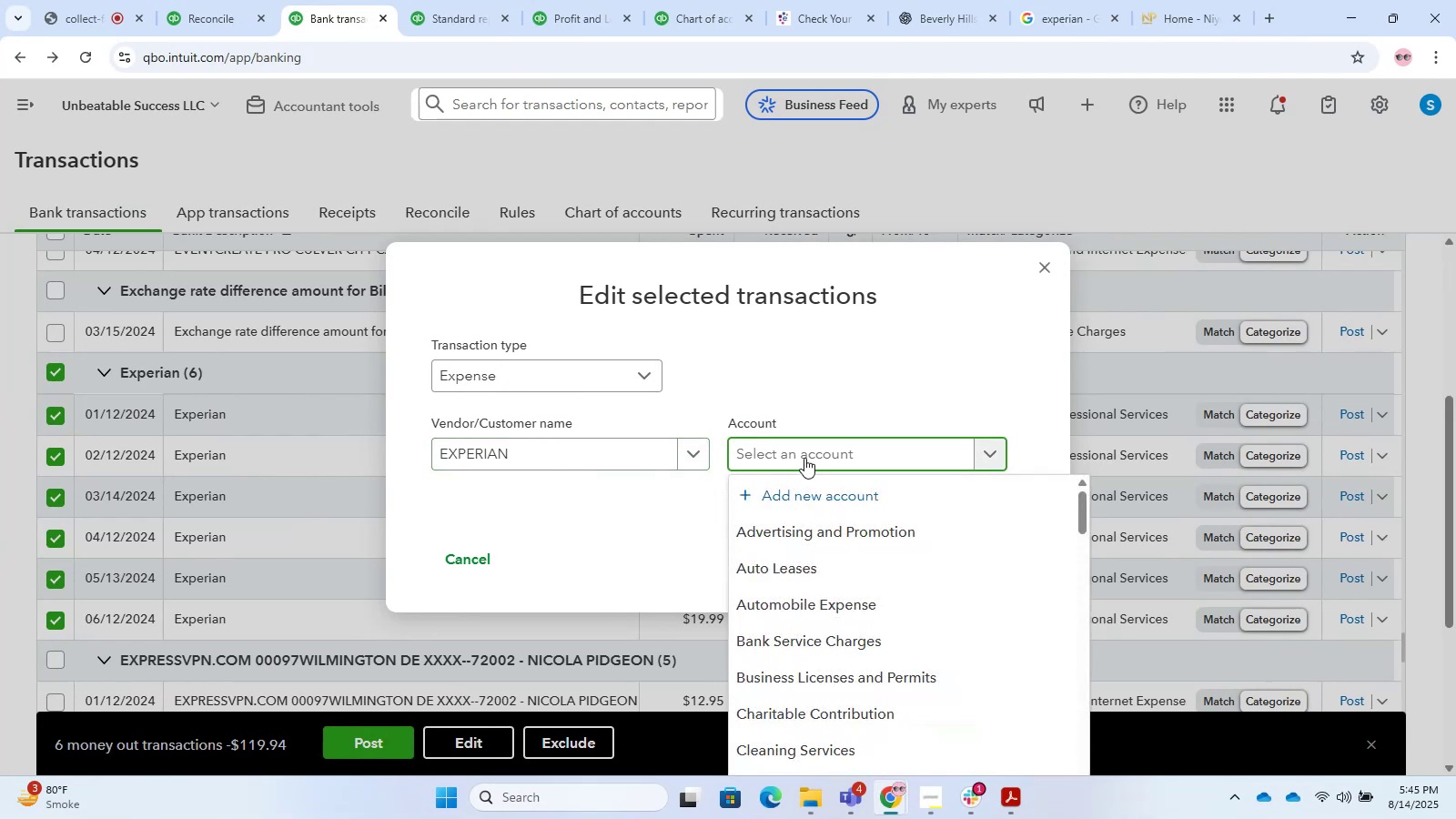 
type(due)
 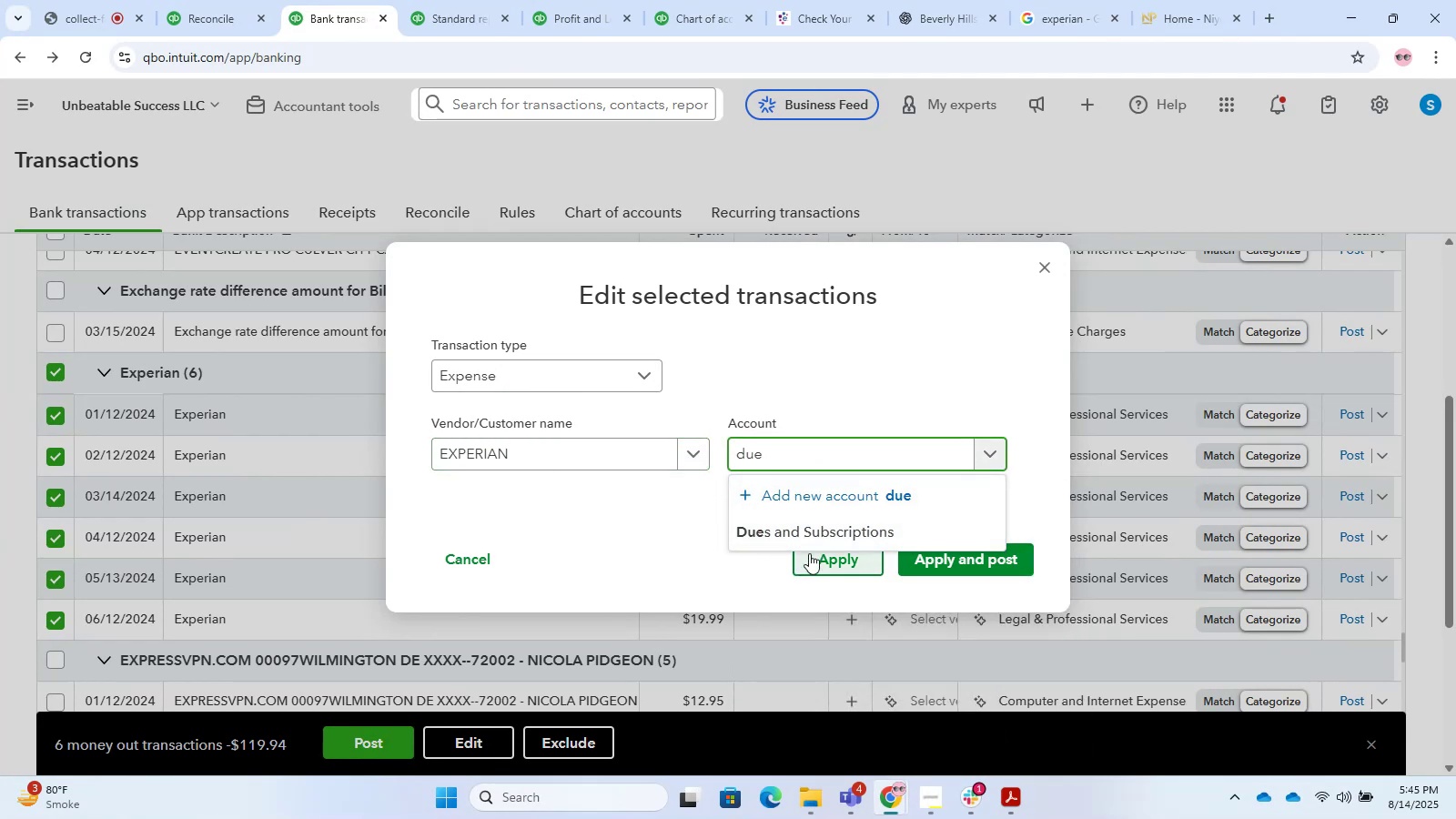 
left_click([836, 526])
 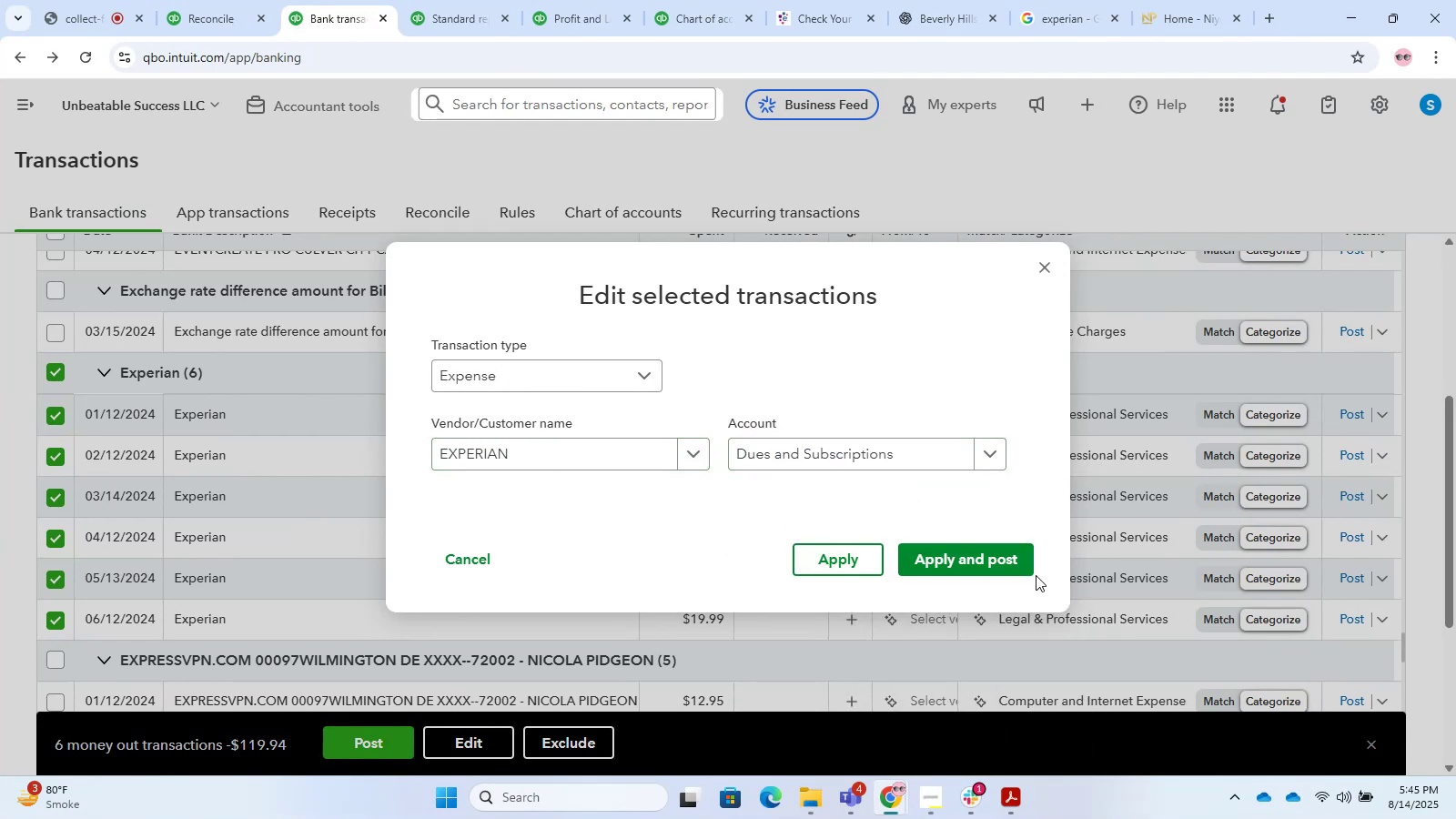 
left_click_drag(start_coordinate=[971, 561], to_coordinate=[976, 551])
 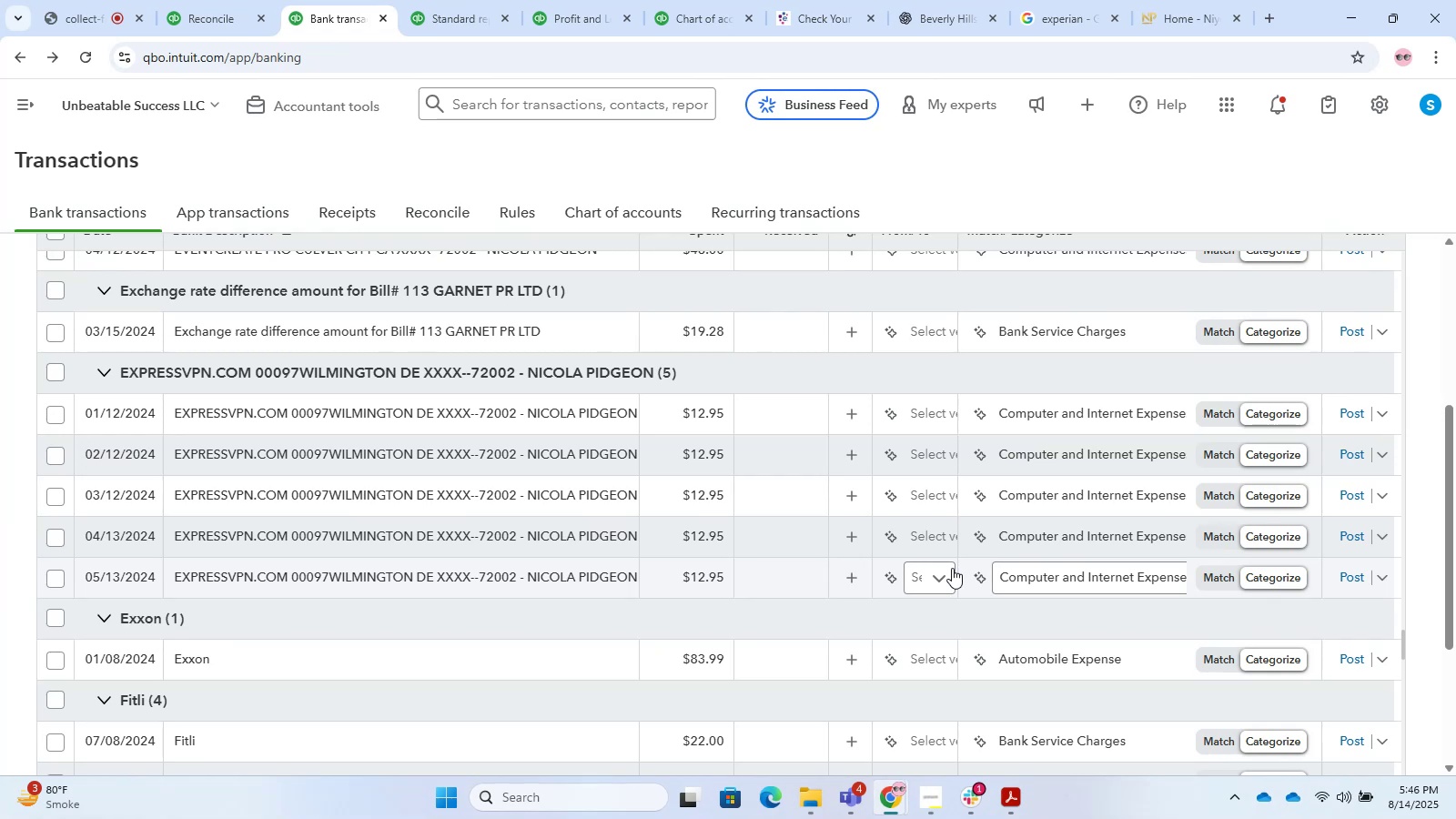 
wait(32.18)
 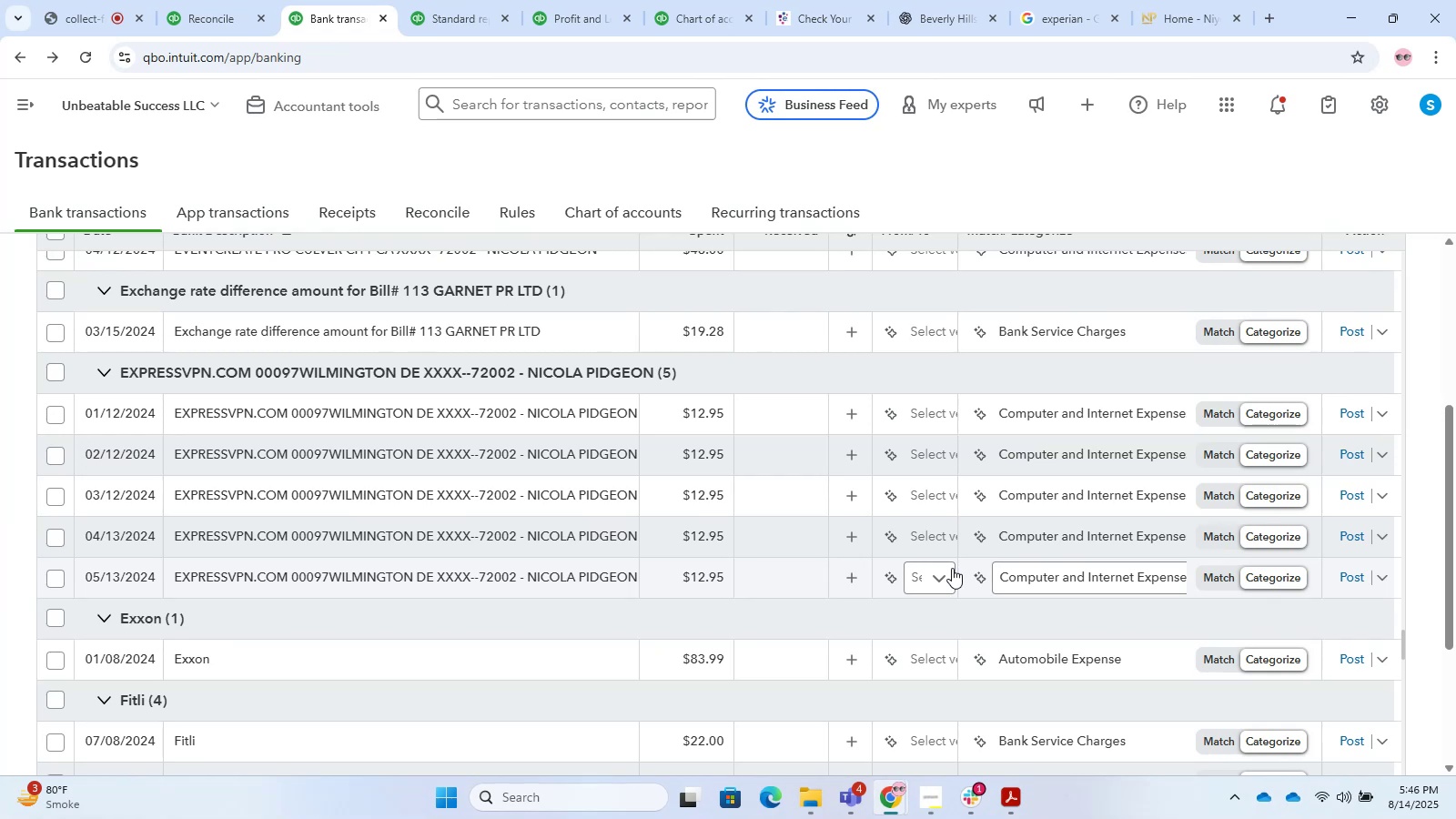 
left_click([431, 648])
 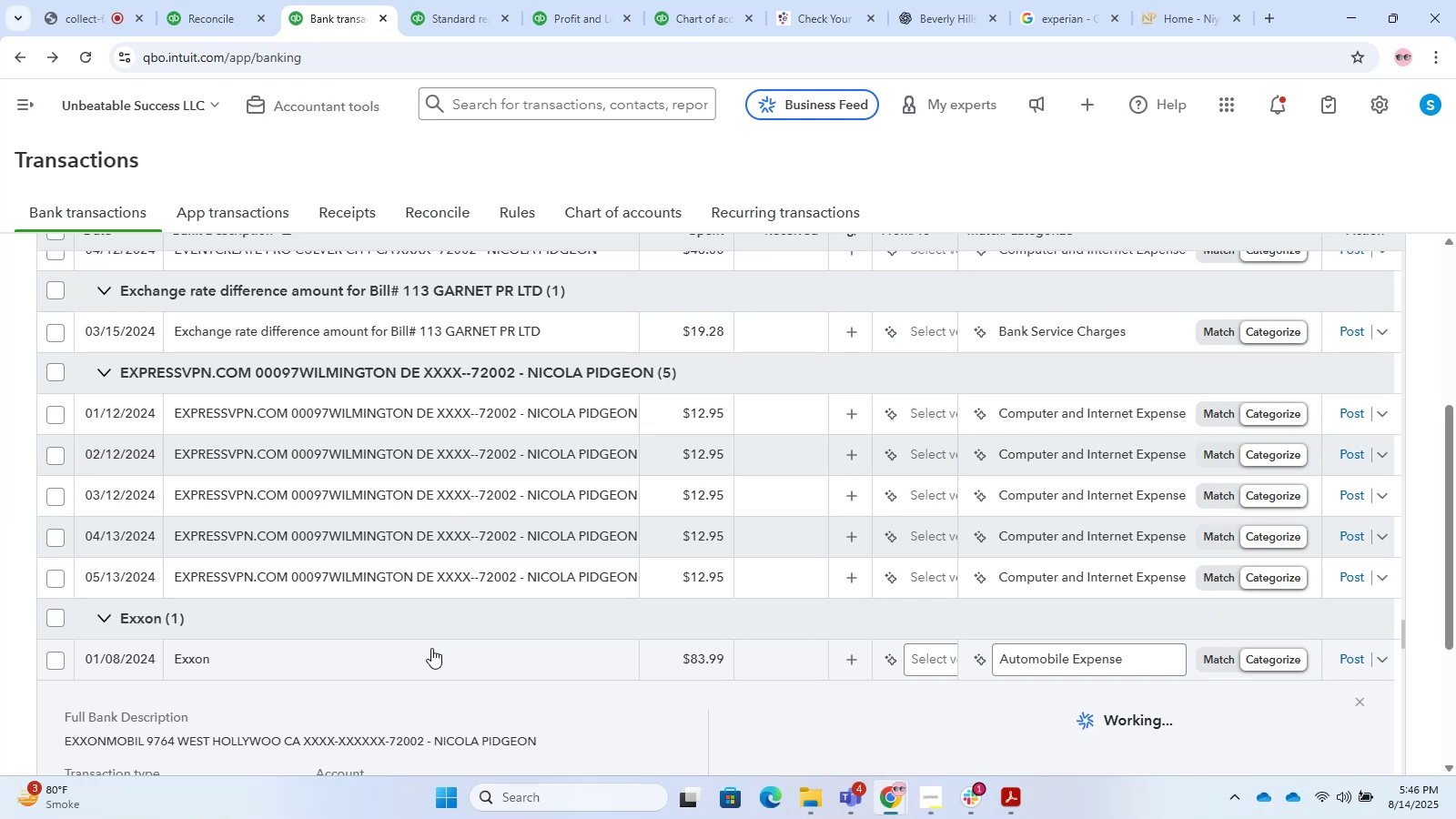 
left_click([431, 648])
 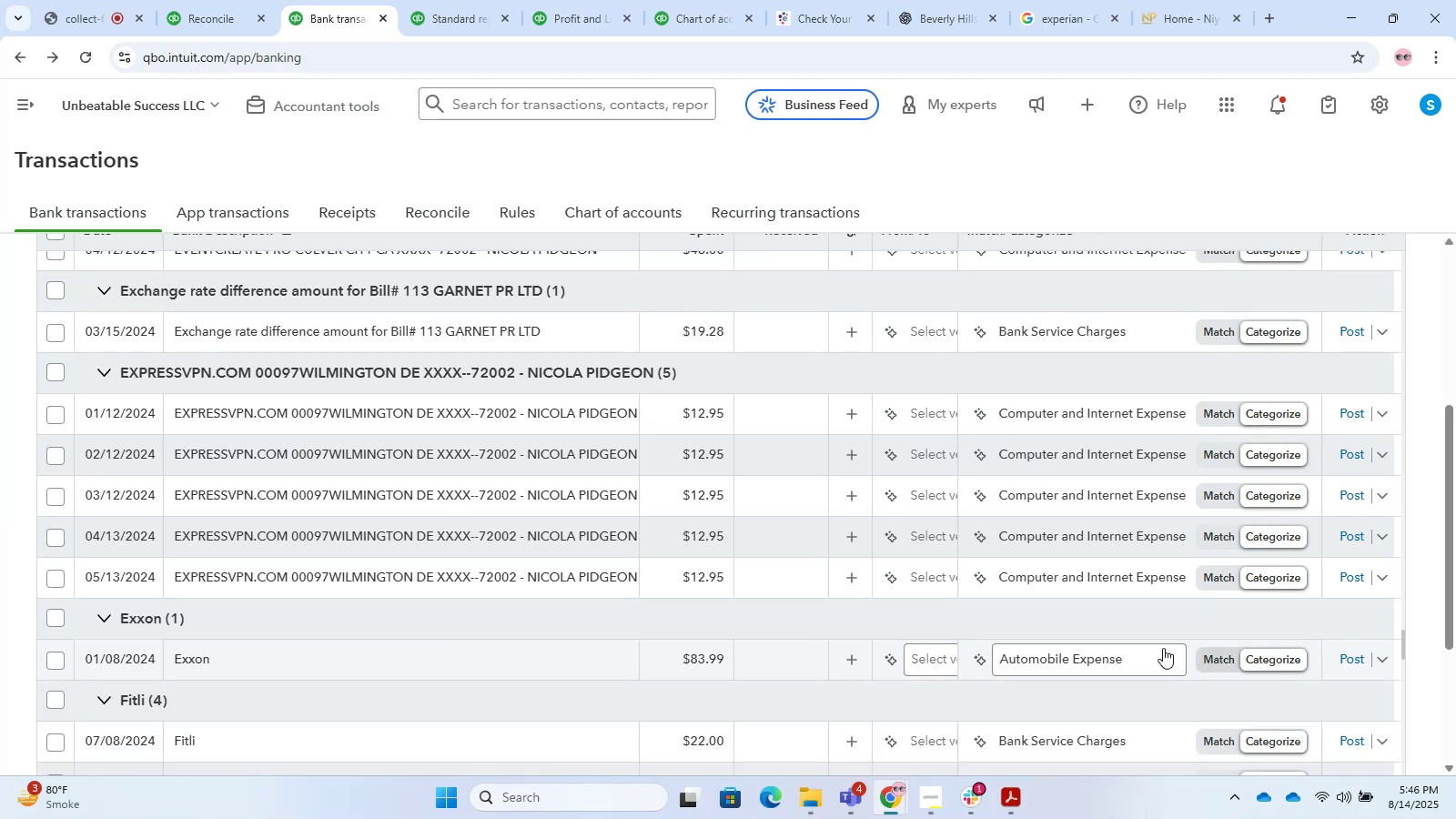 
left_click([1019, 658])
 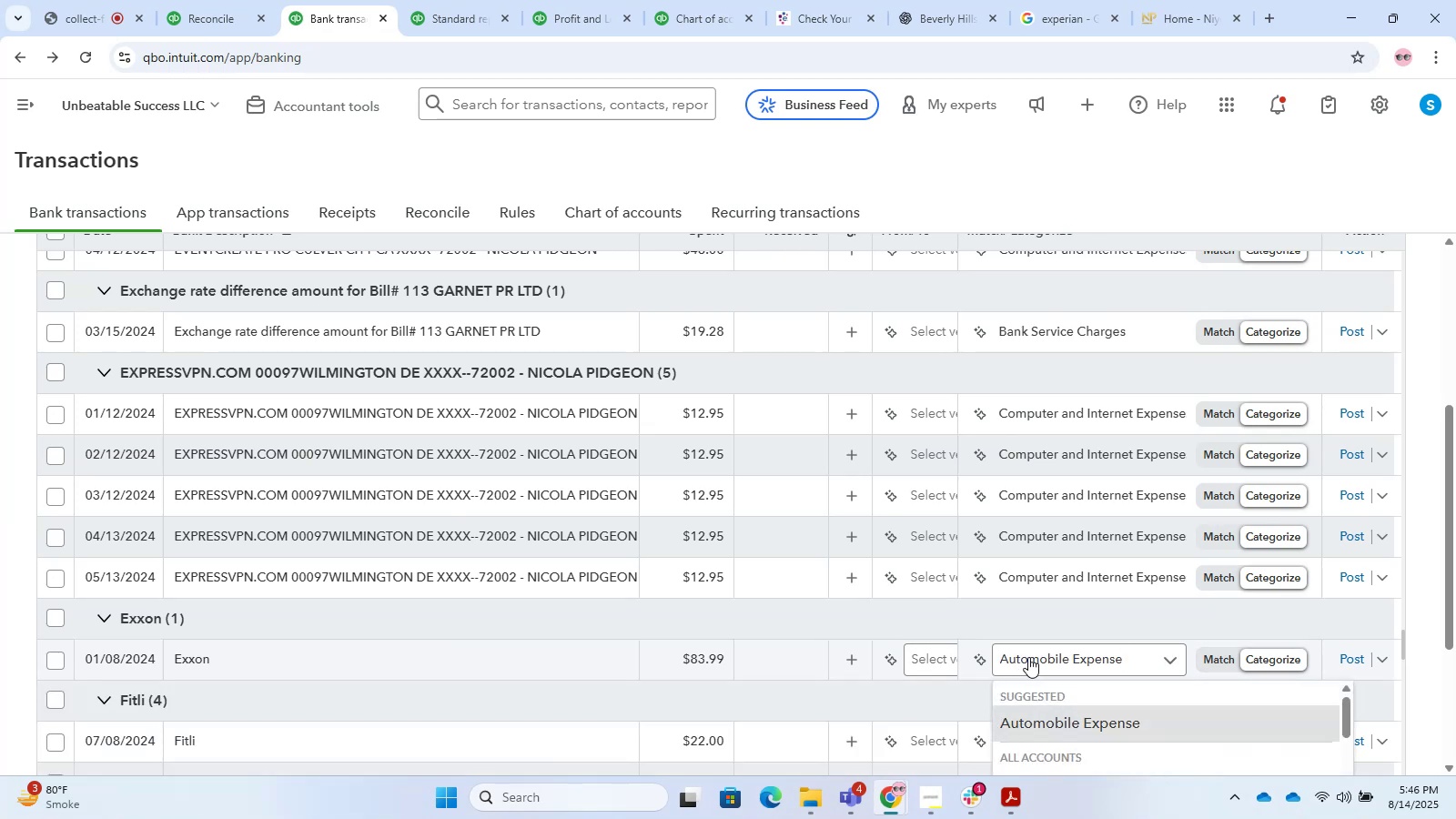 
left_click([1028, 657])
 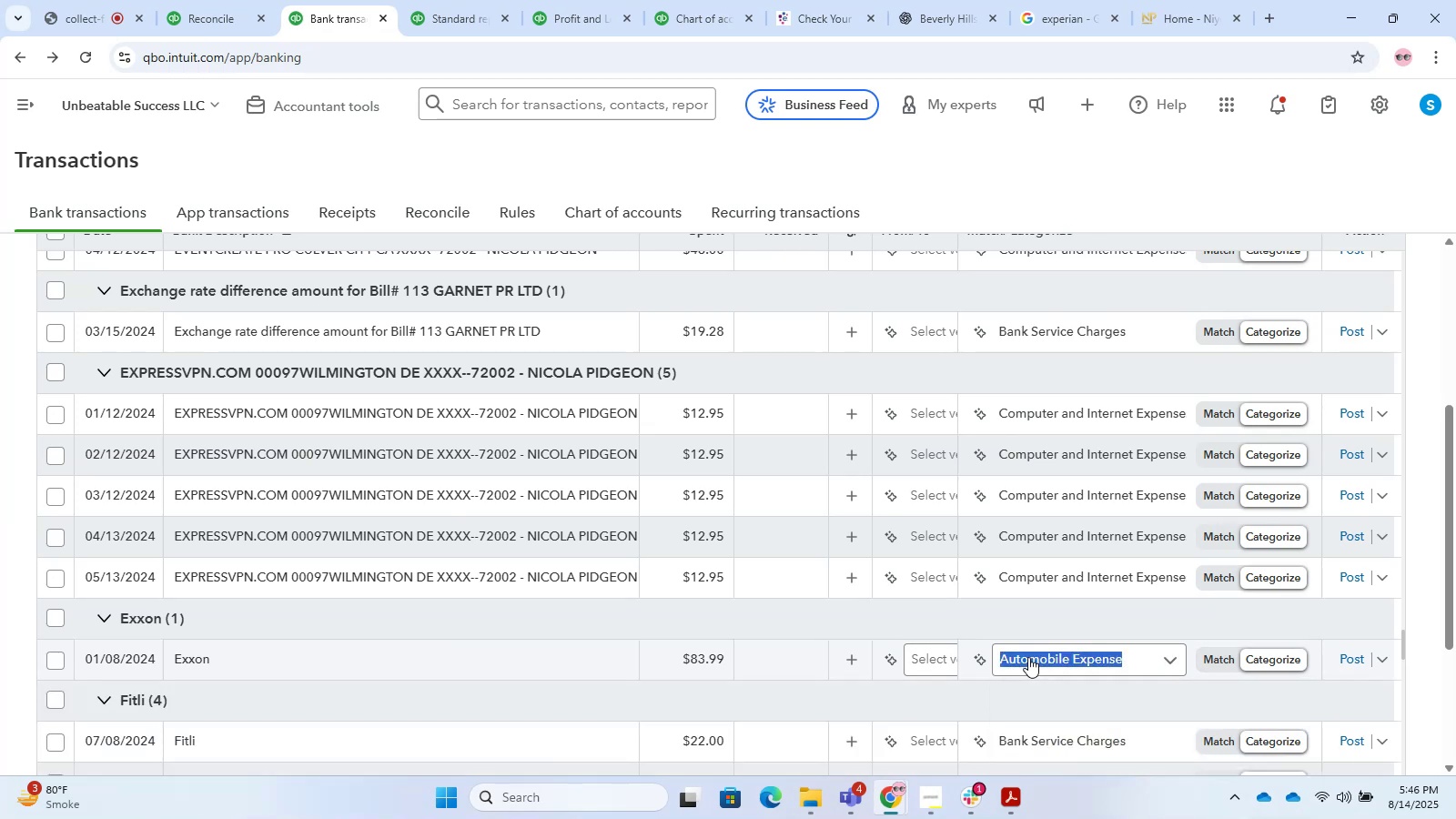 
type(fu)
 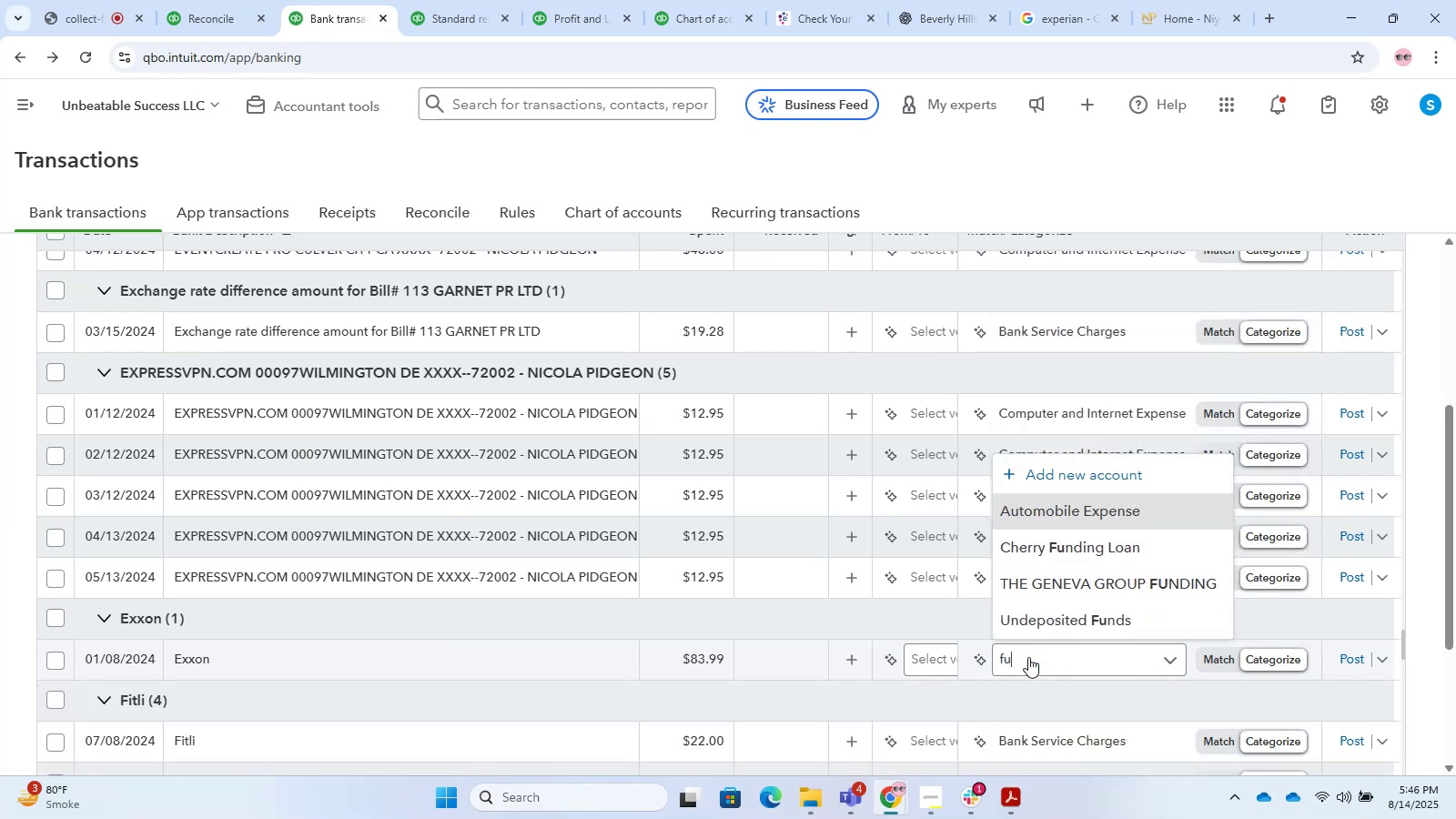 
type(el )
 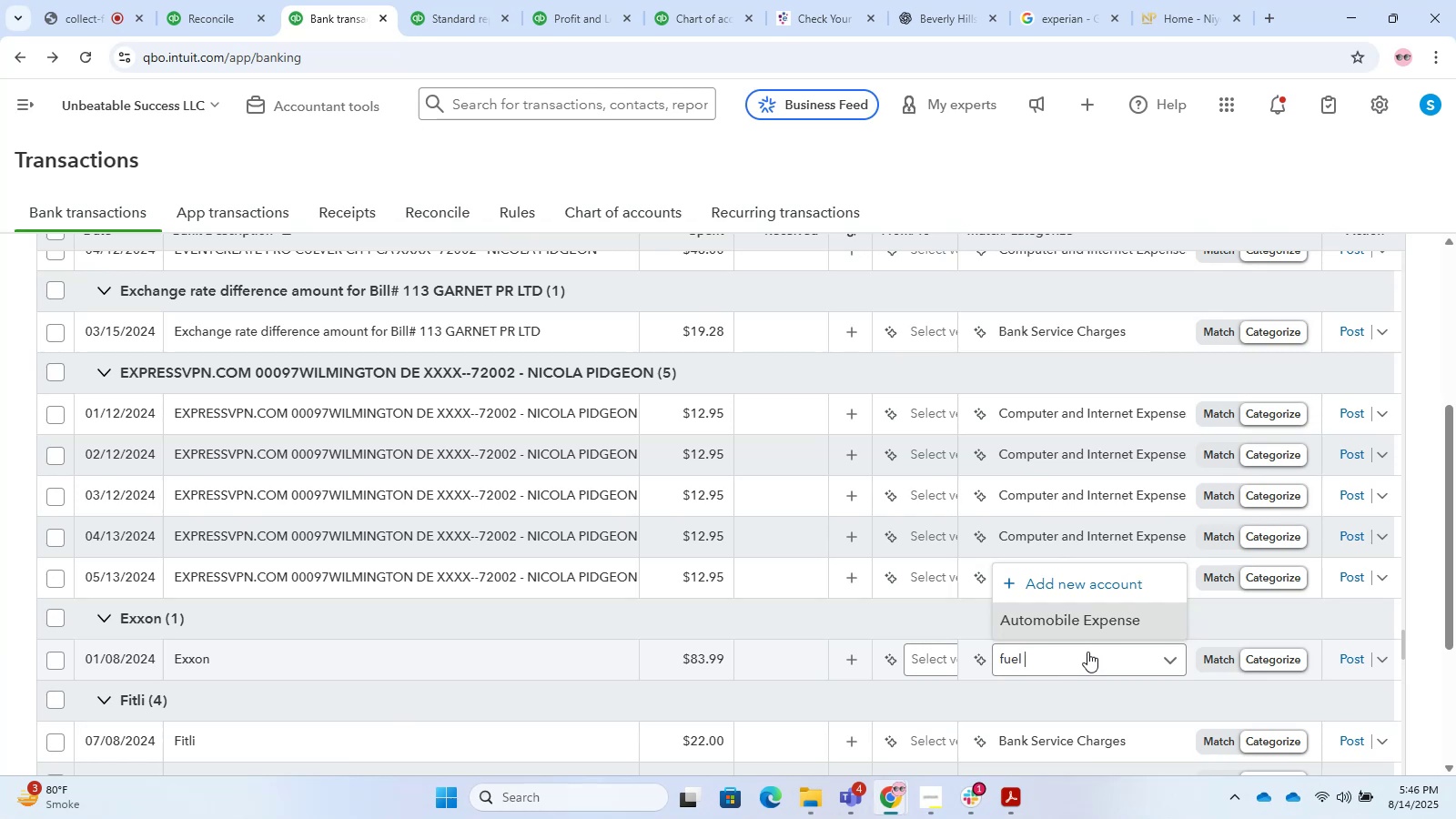 
left_click([1087, 652])
 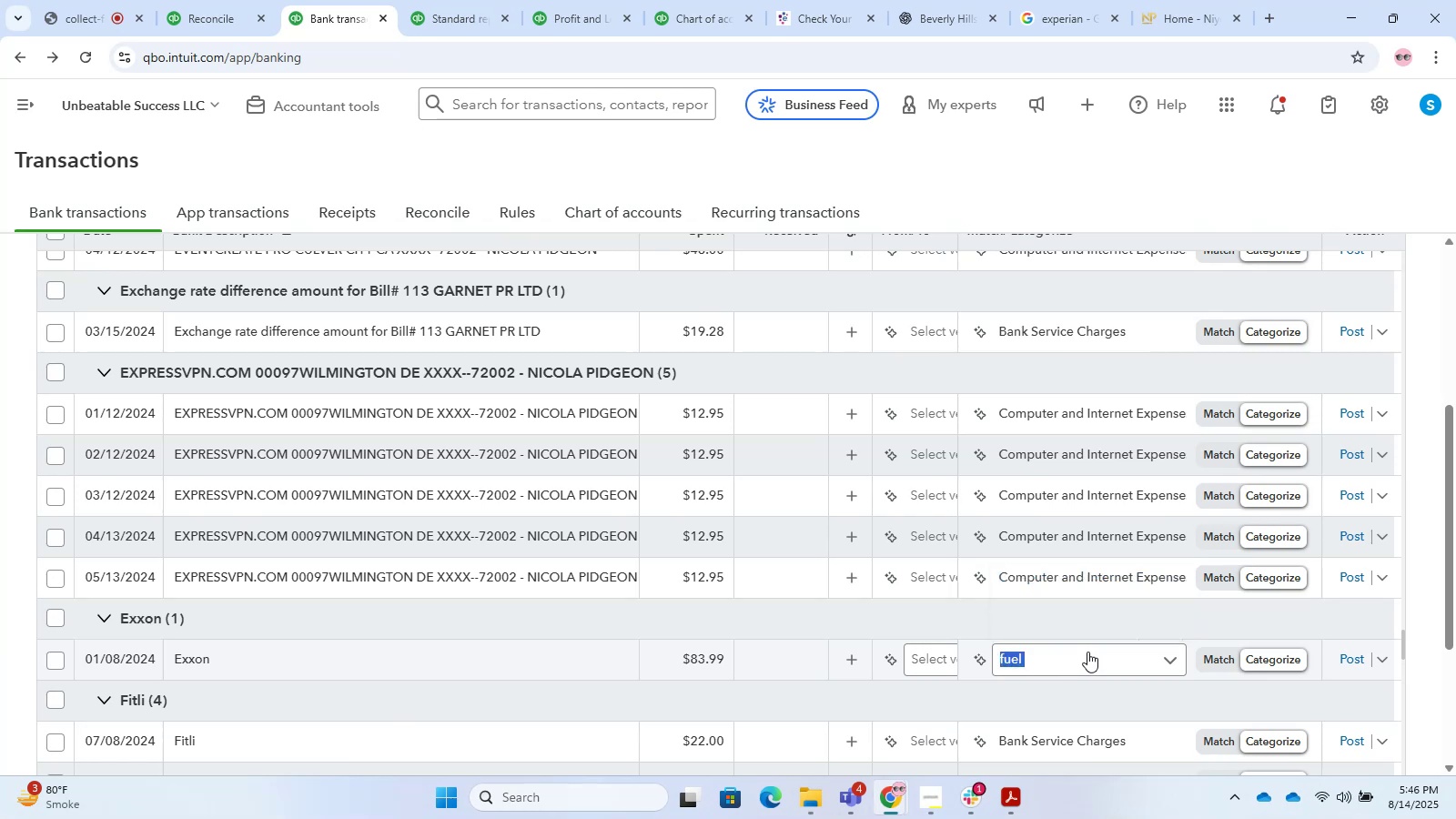 
type(gas )
 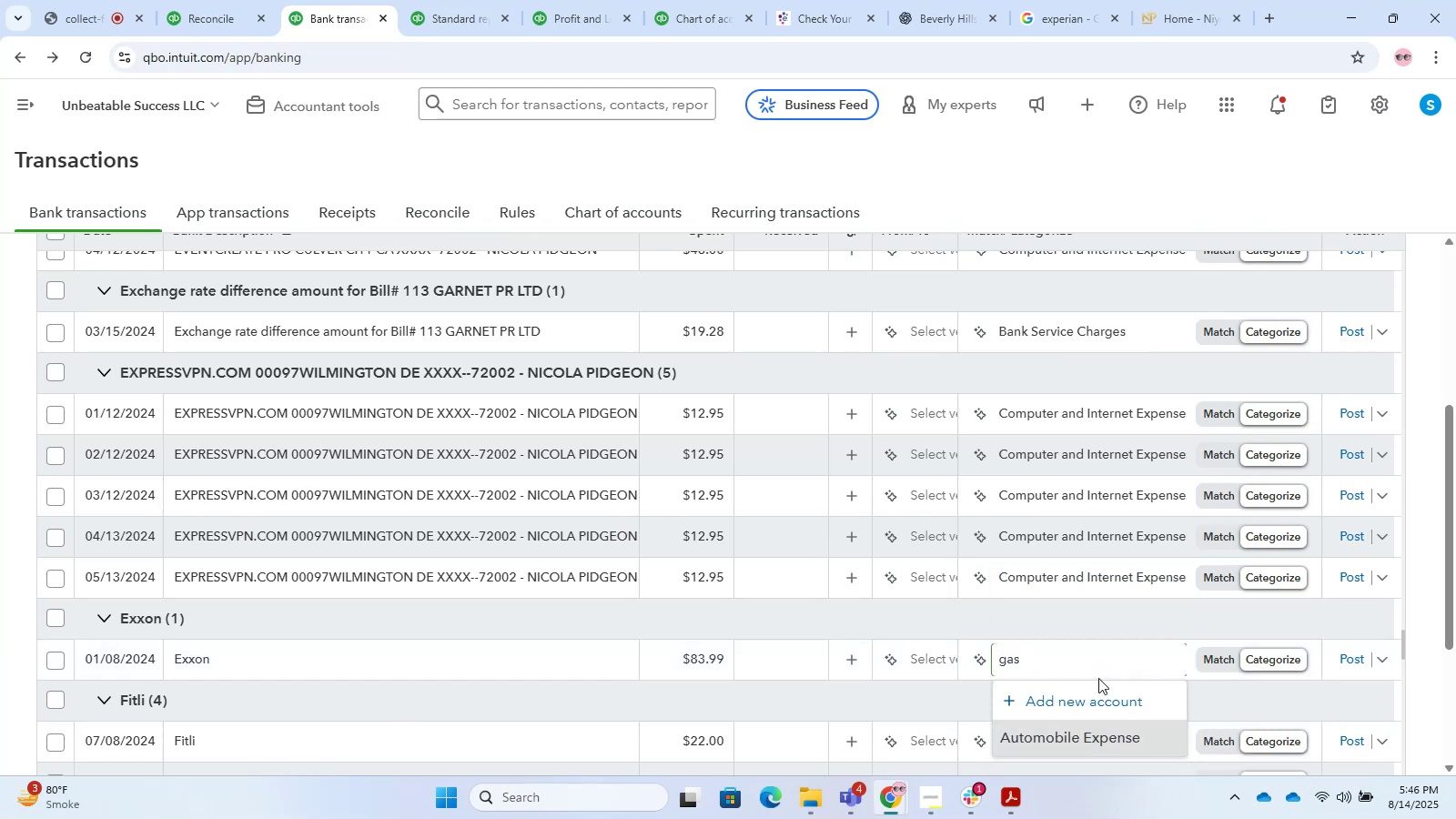 
scroll: coordinate [1072, 736], scroll_direction: down, amount: 4.0
 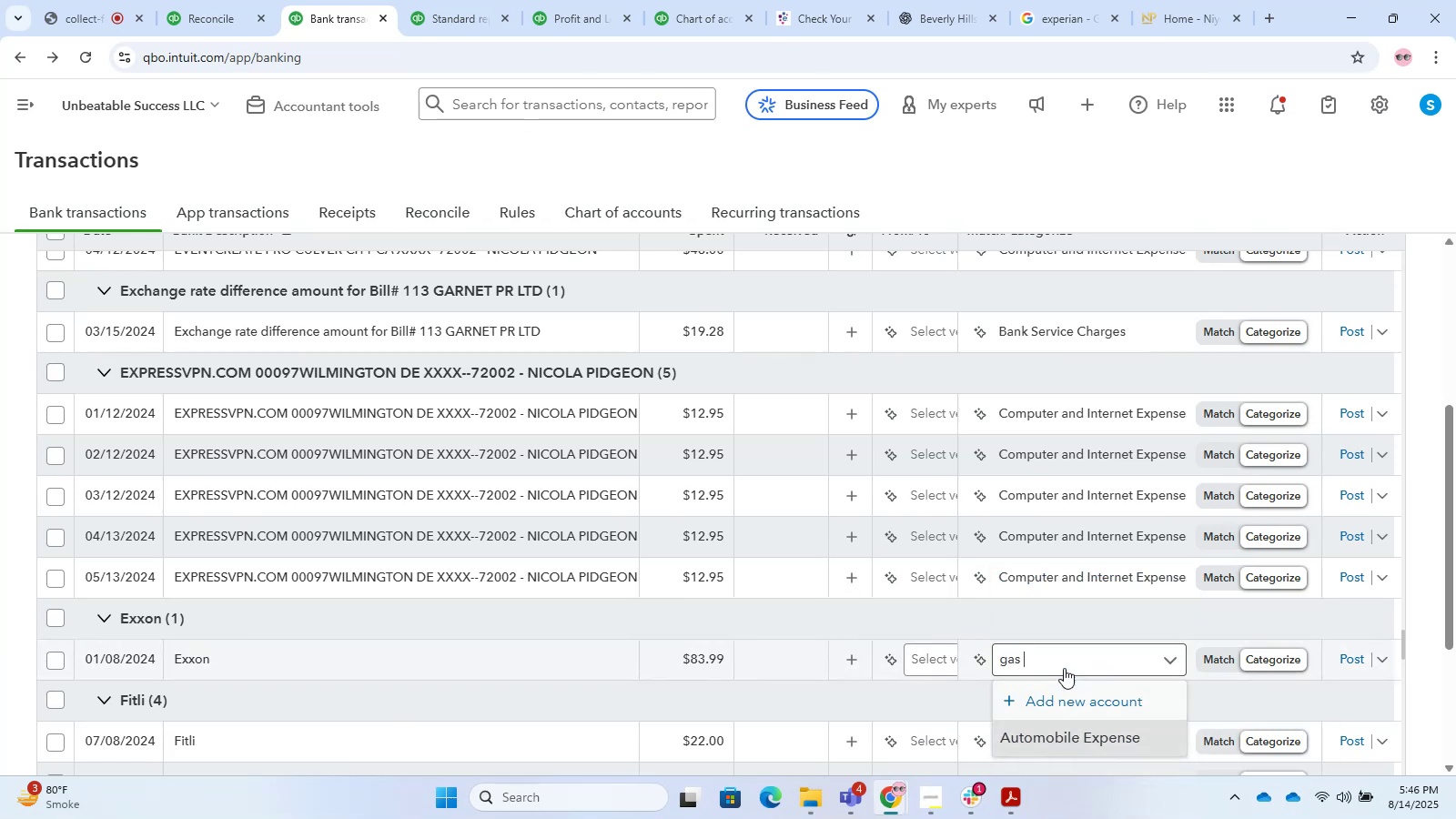 
left_click([1062, 664])
 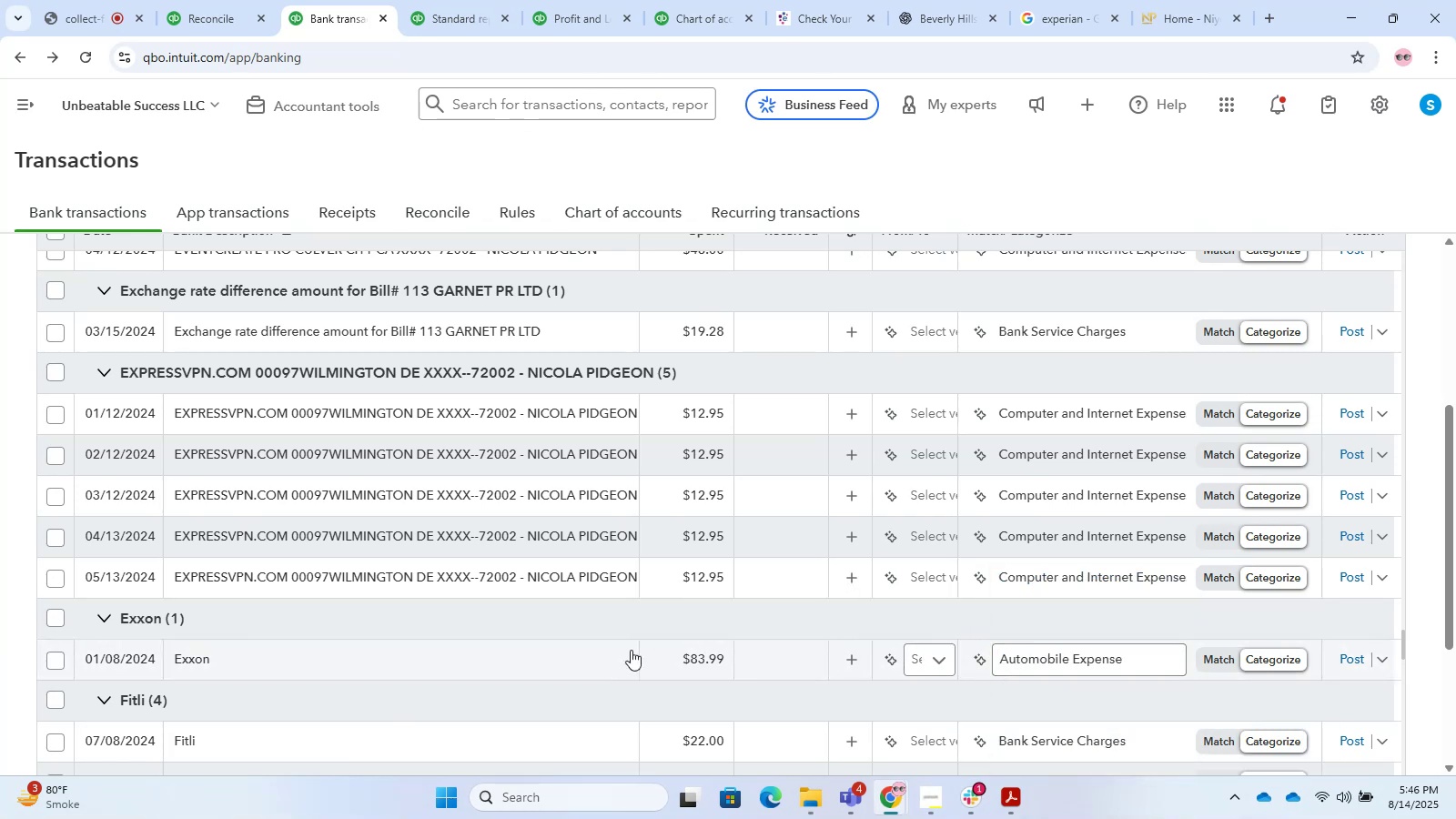 
left_click([608, 650])
 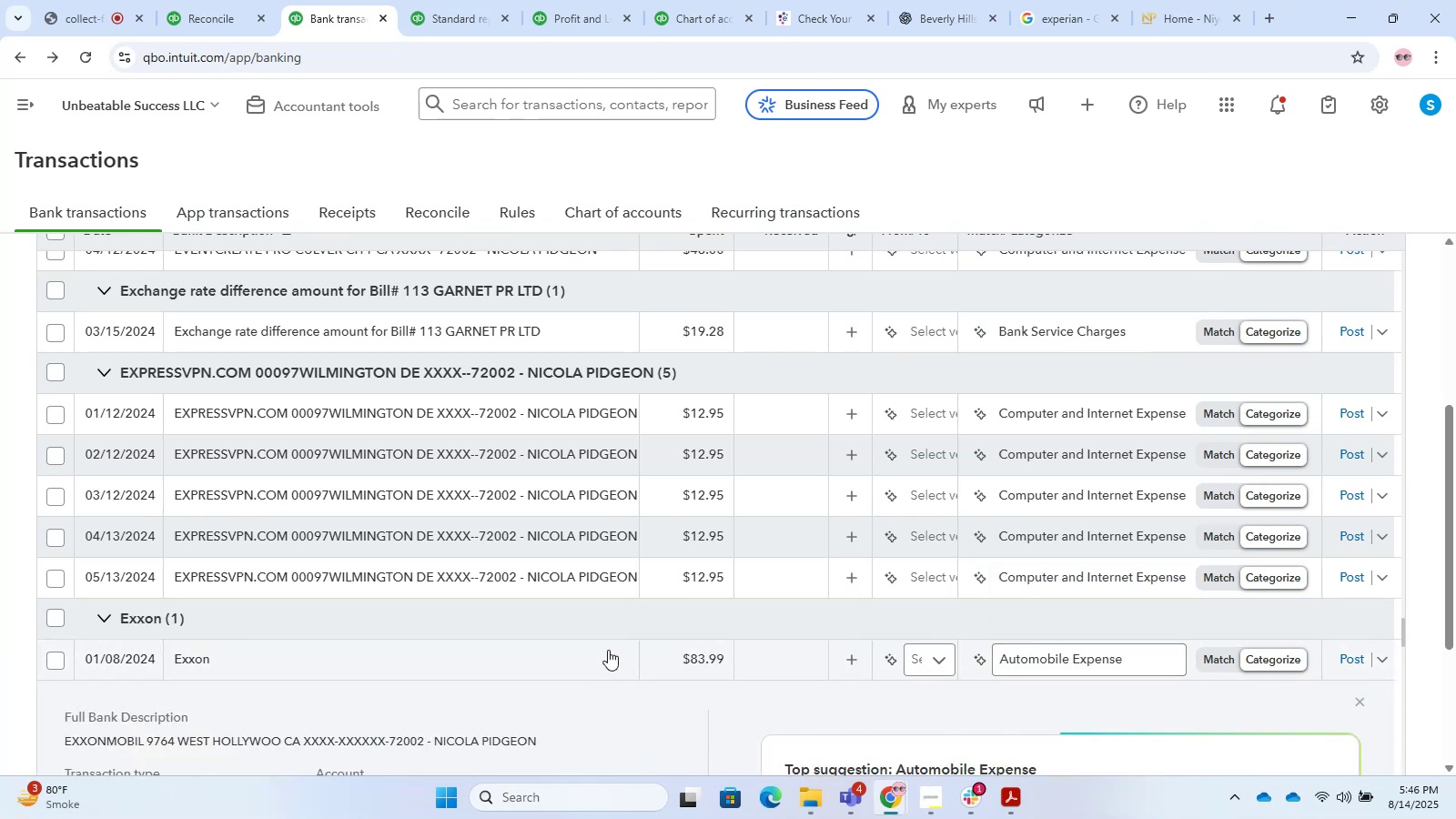 
scroll: coordinate [606, 598], scroll_direction: down, amount: 3.0
 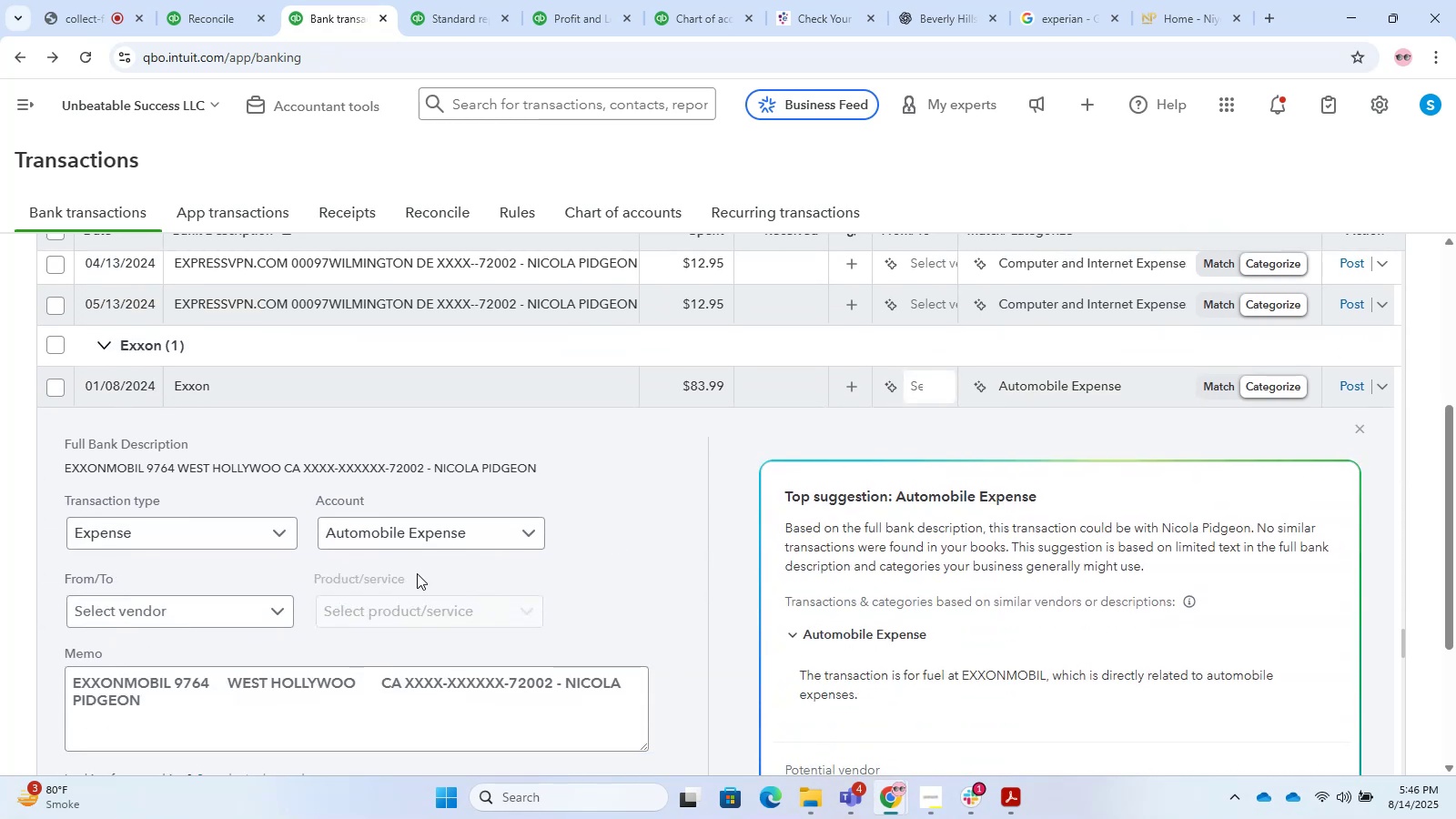 
left_click([415, 539])
 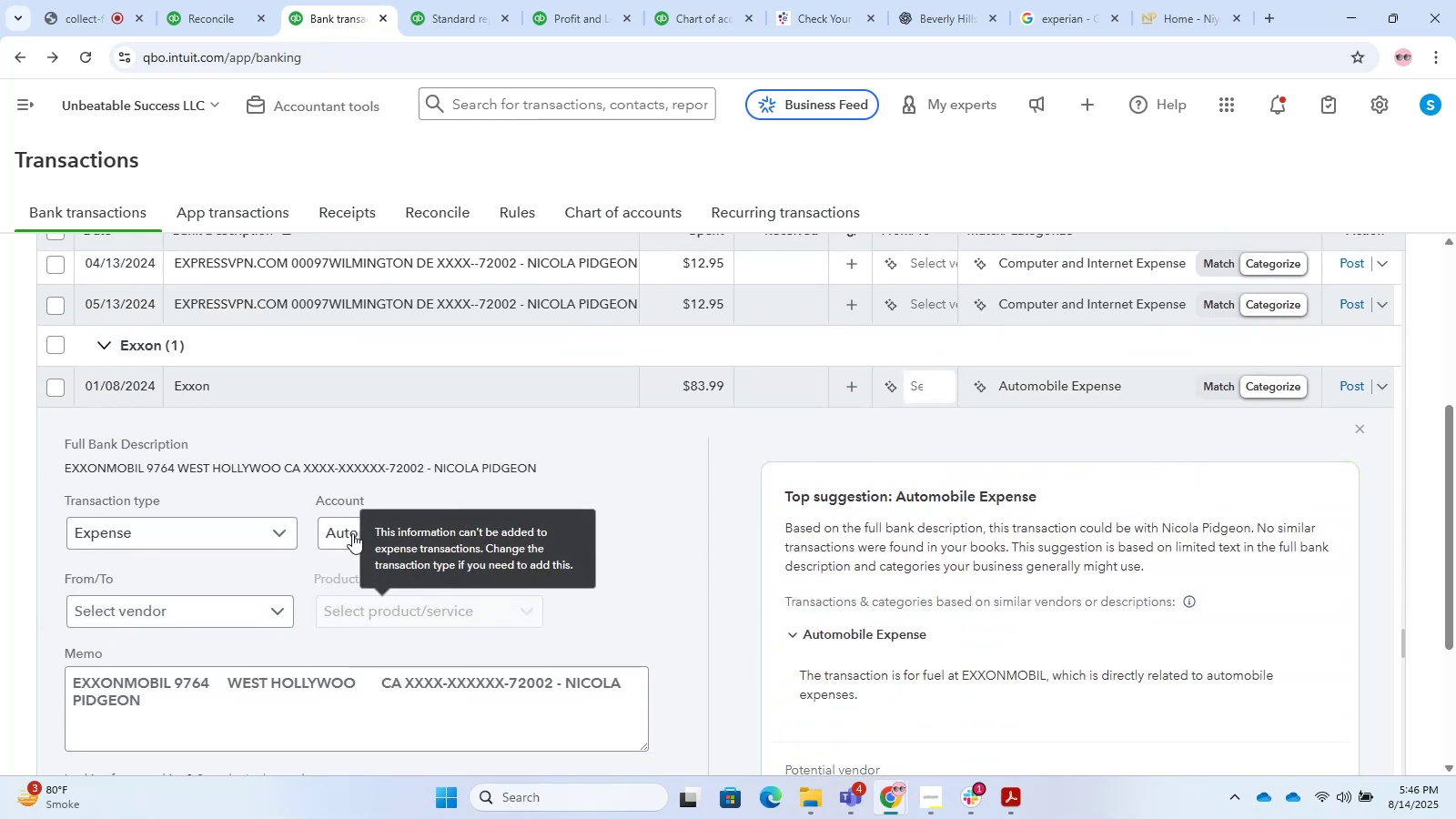 
left_click_drag(start_coordinate=[352, 533], to_coordinate=[348, 533])
 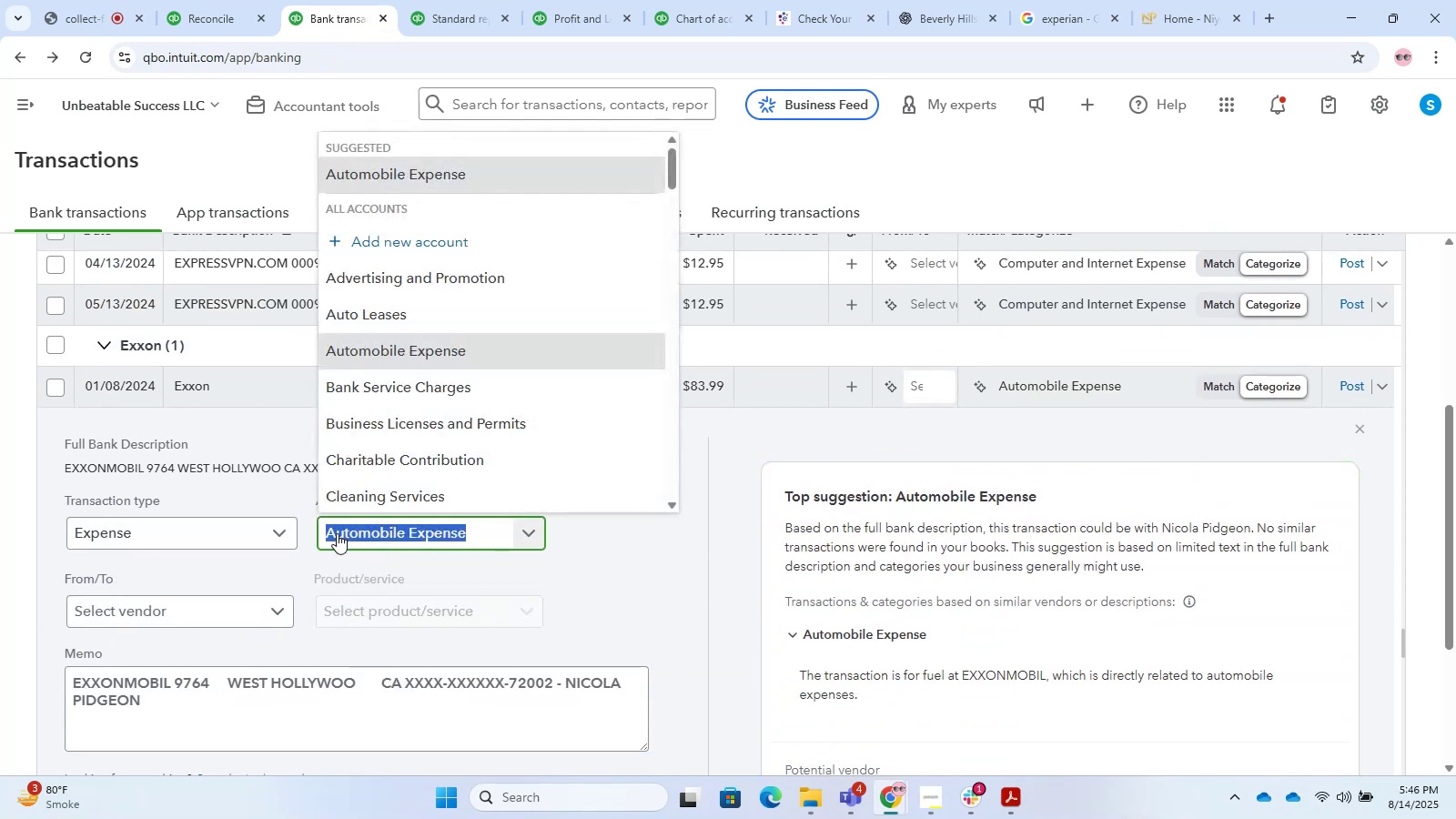 
type(gas )
 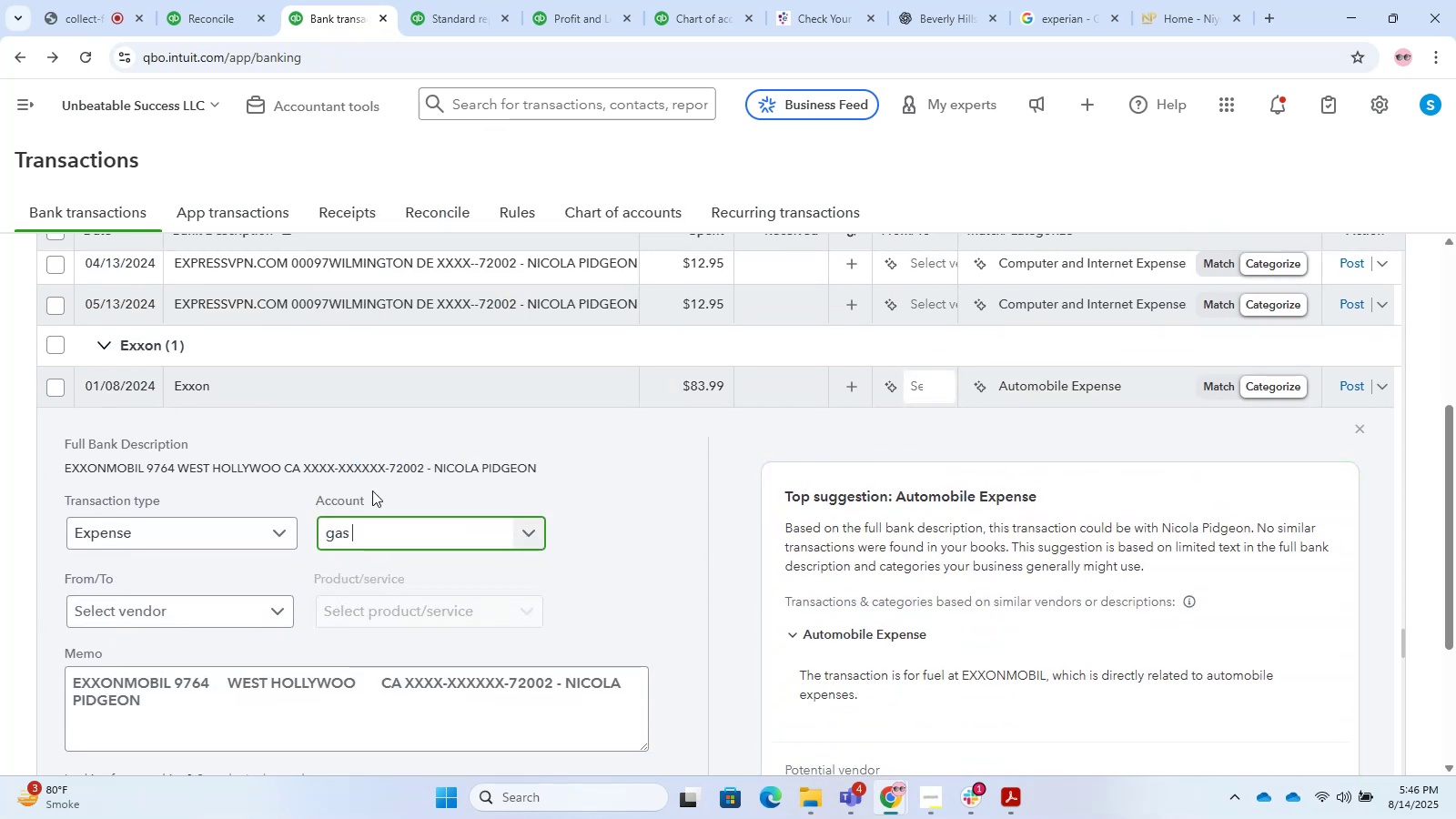 
scroll: coordinate [440, 498], scroll_direction: up, amount: 1.0
 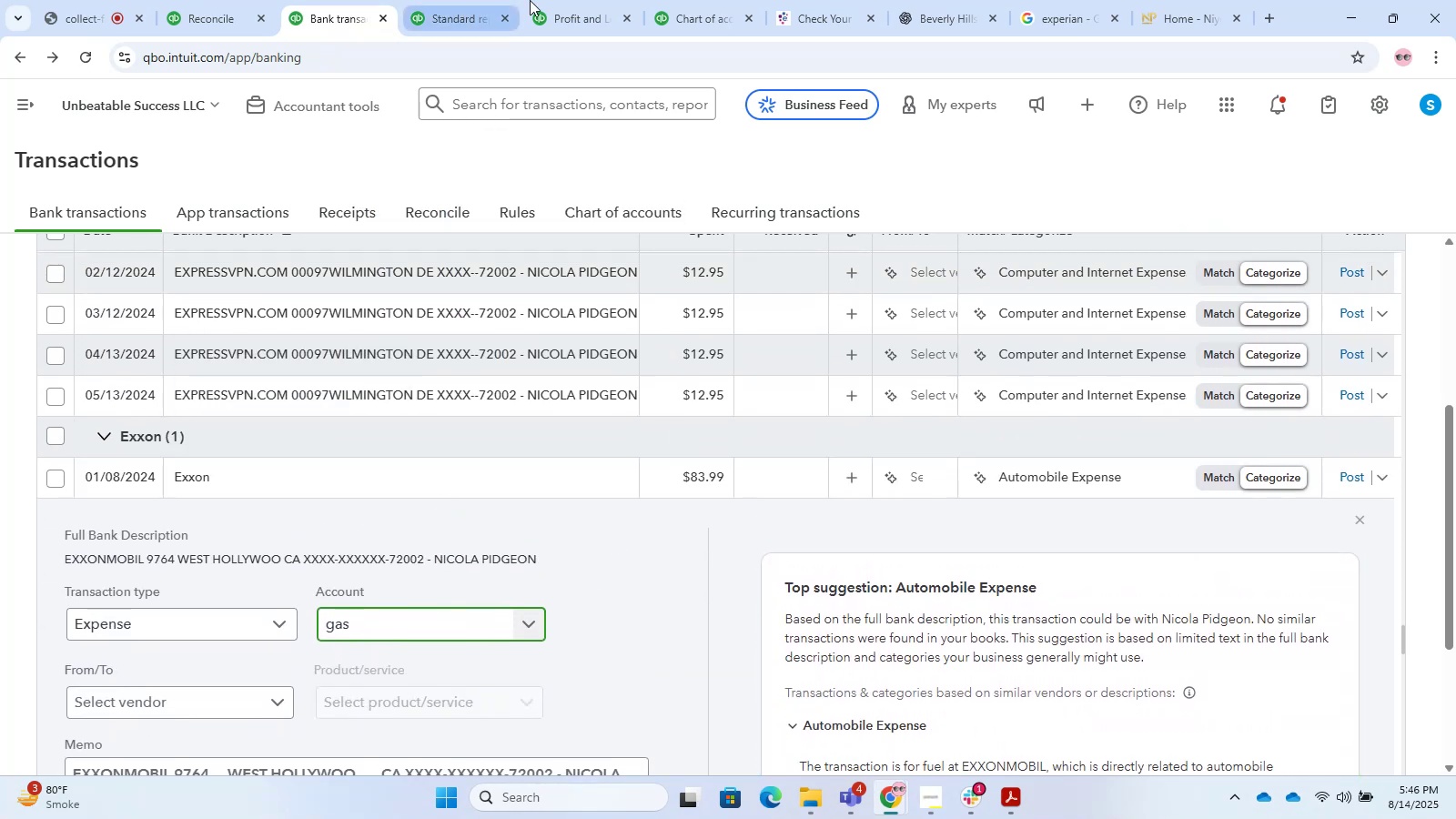 
left_click([597, 0])
 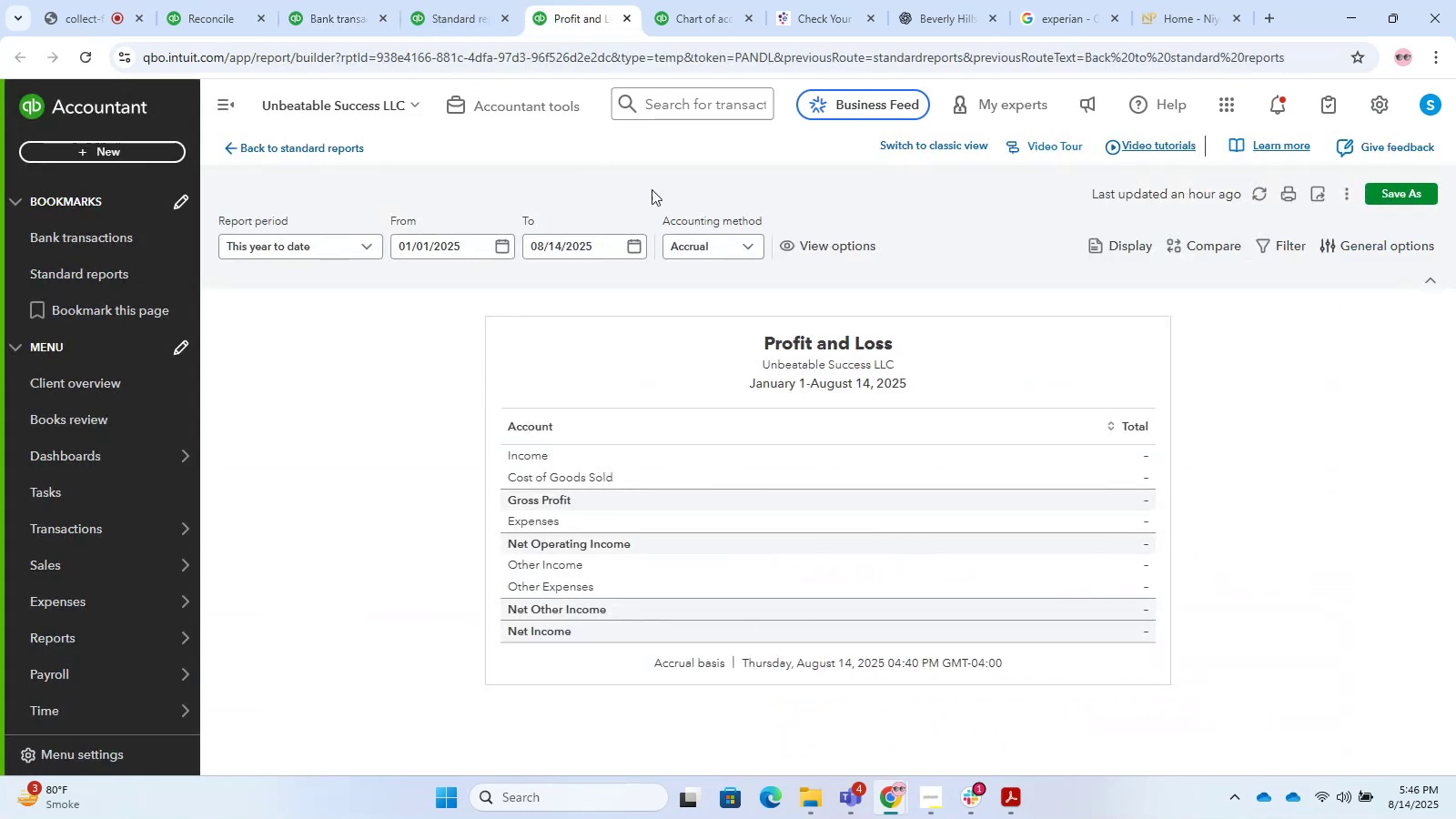 
scroll: coordinate [1455, 382], scroll_direction: up, amount: 5.0
 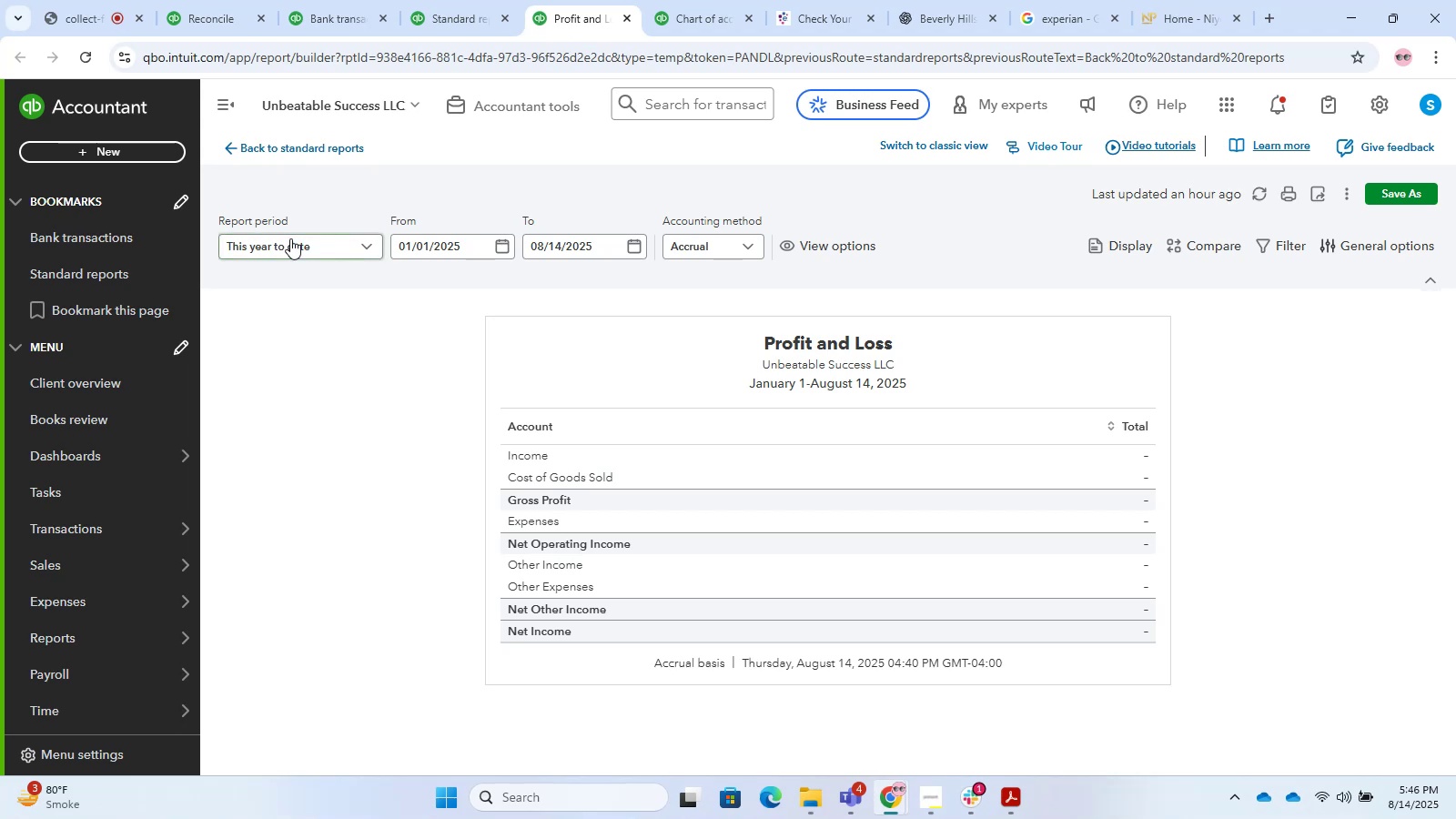 
left_click([273, 247])
 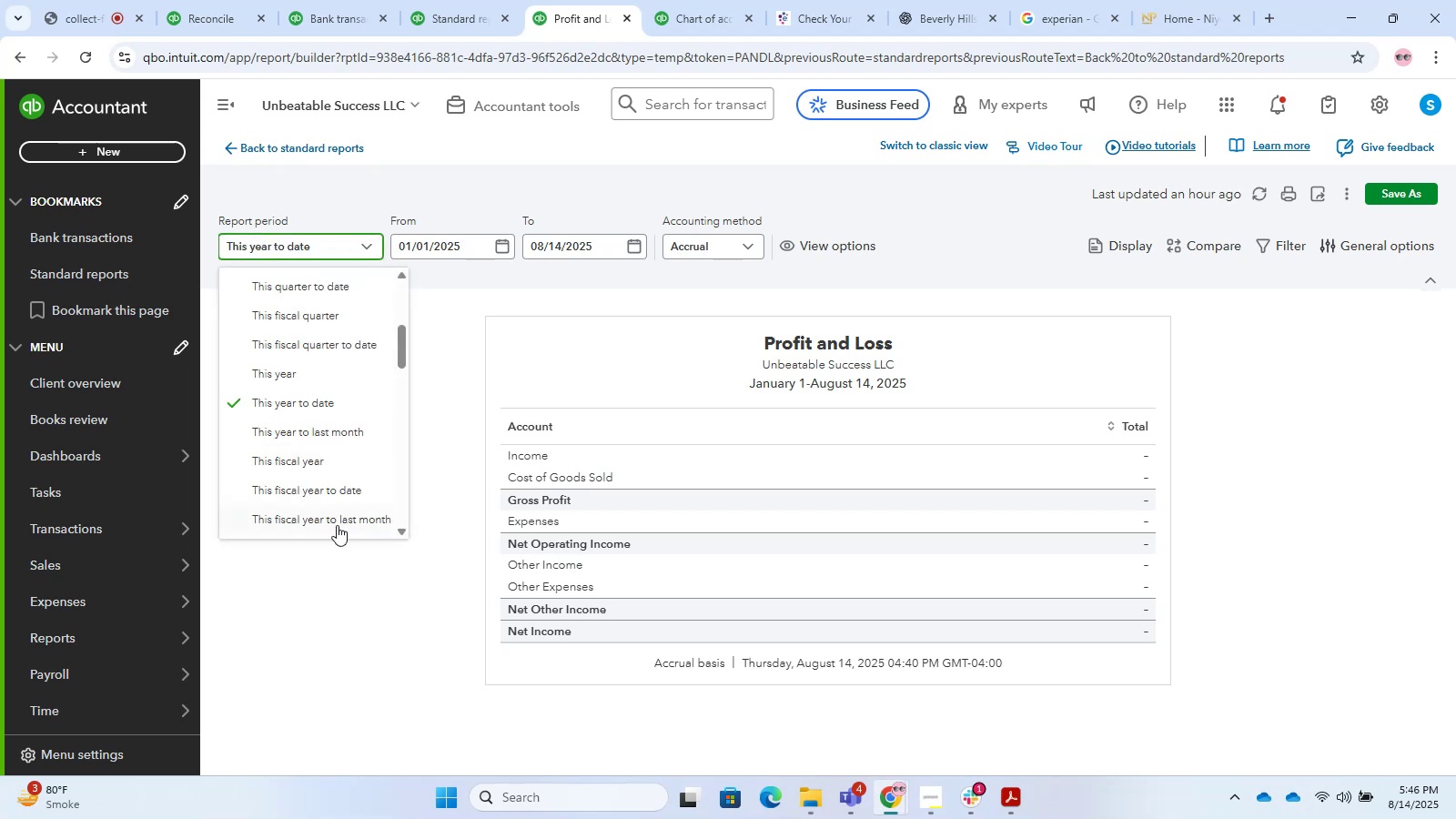 
scroll: coordinate [298, 470], scroll_direction: down, amount: 5.0
 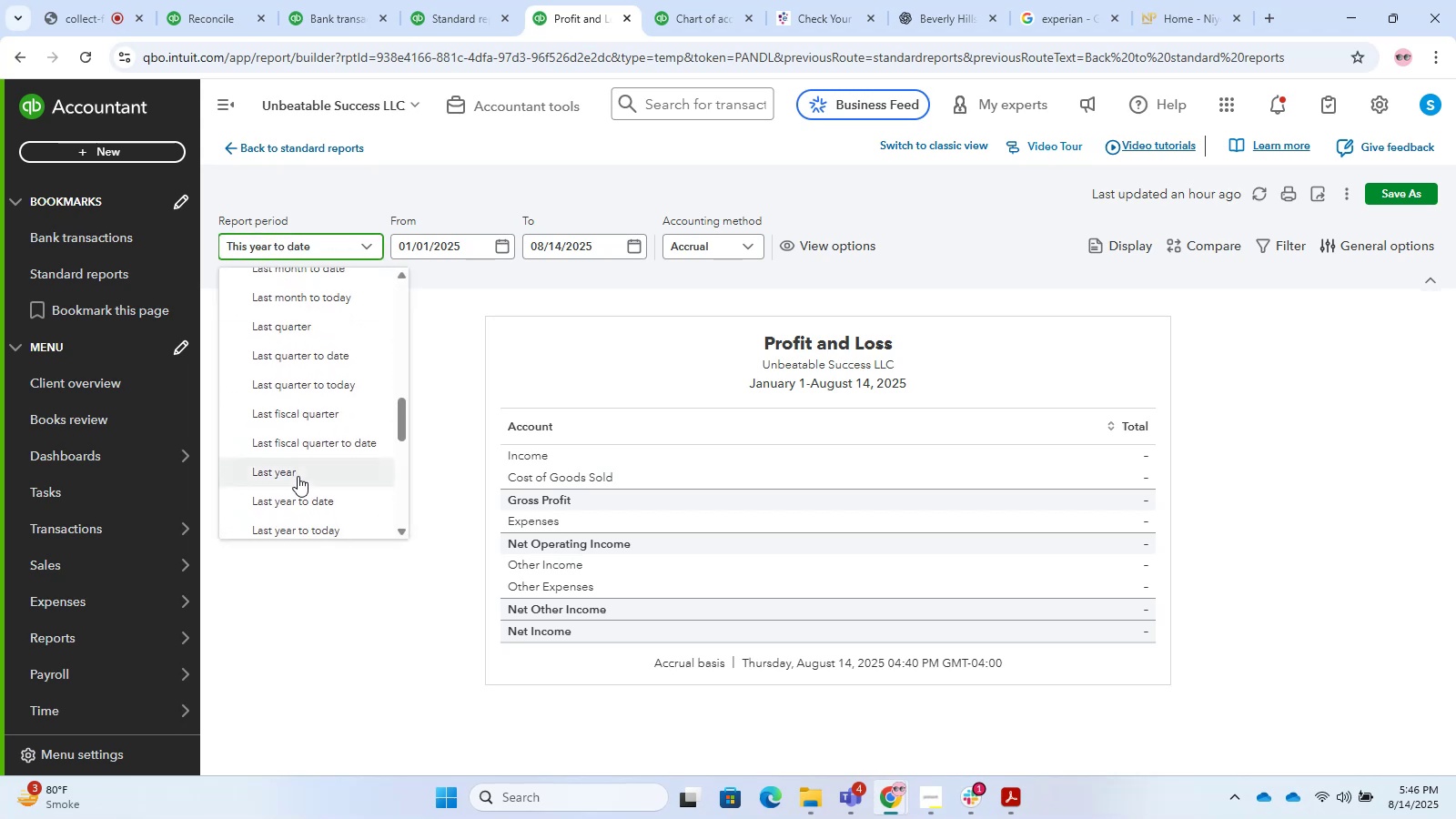 
left_click([298, 476])
 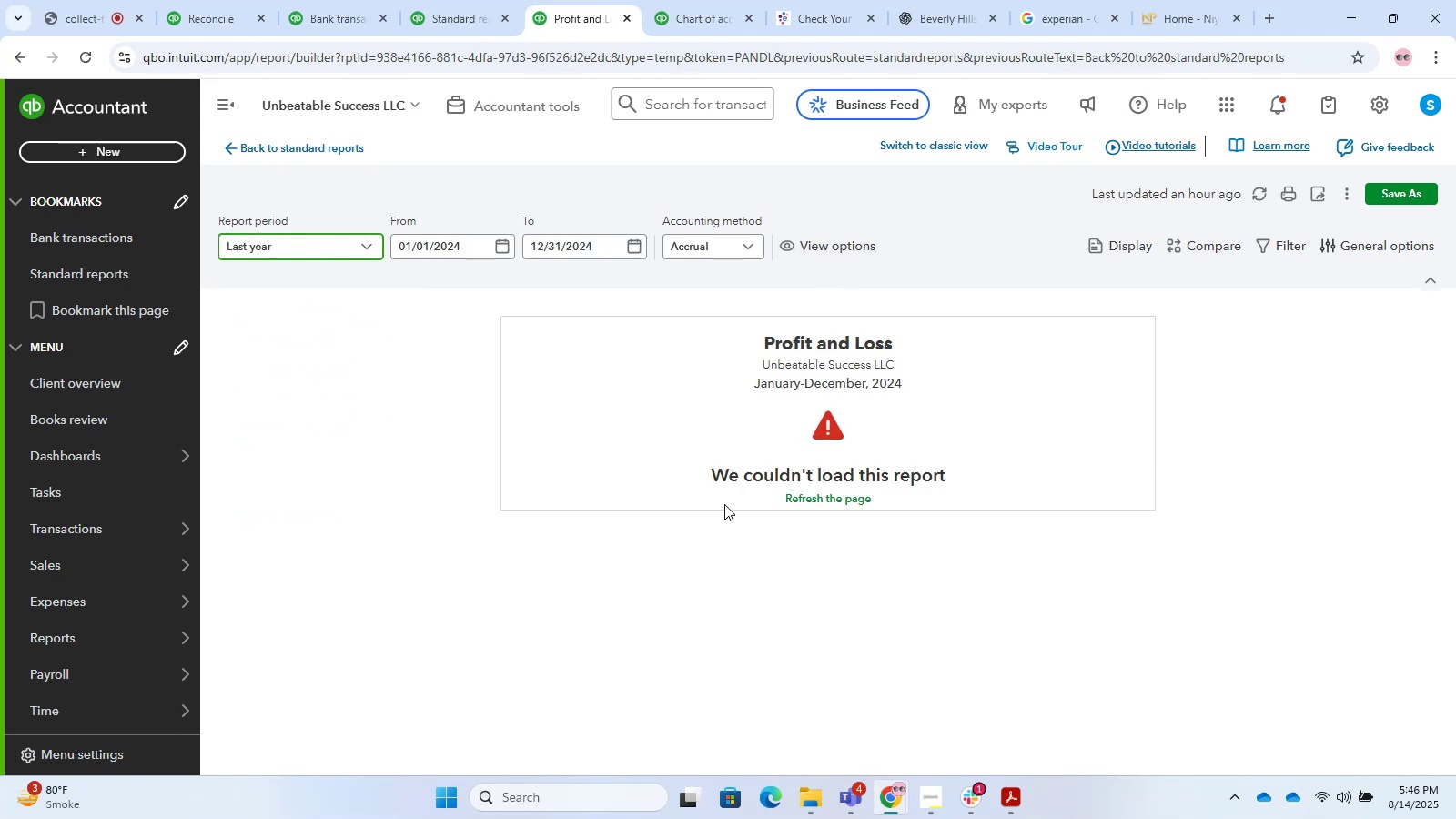 
left_click([908, 150])
 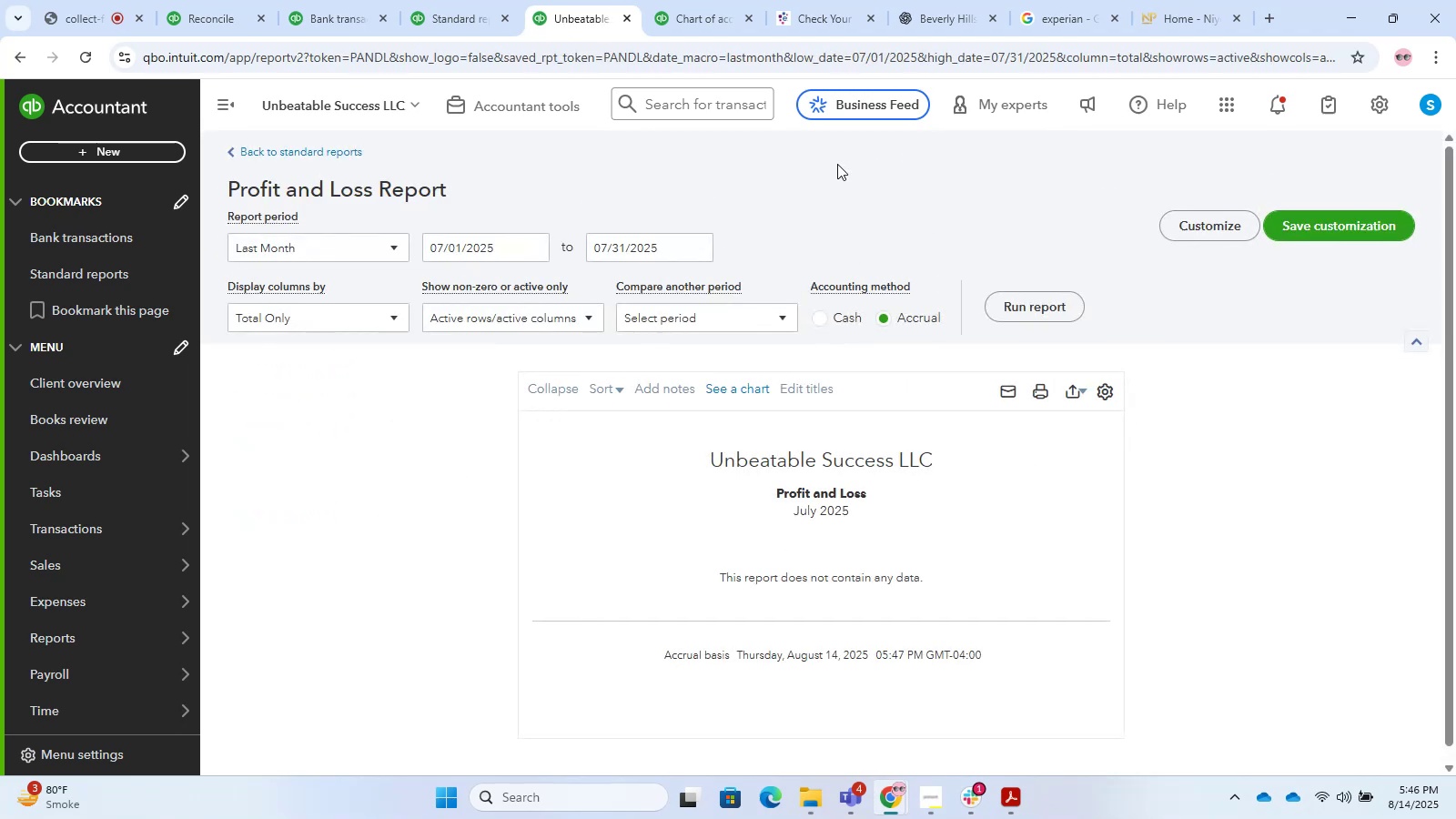 
left_click([73, 2])
 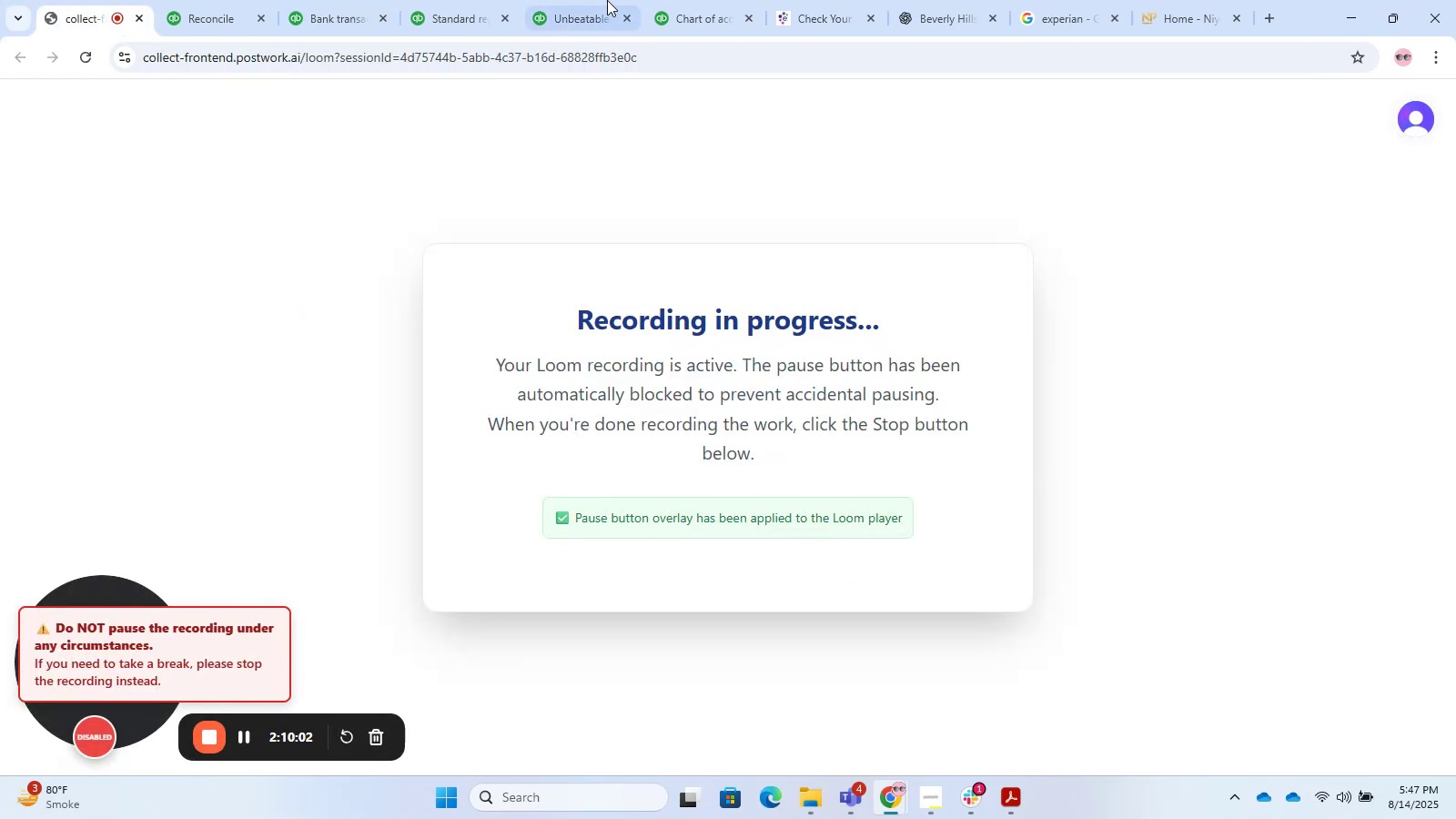 
left_click([688, 0])
 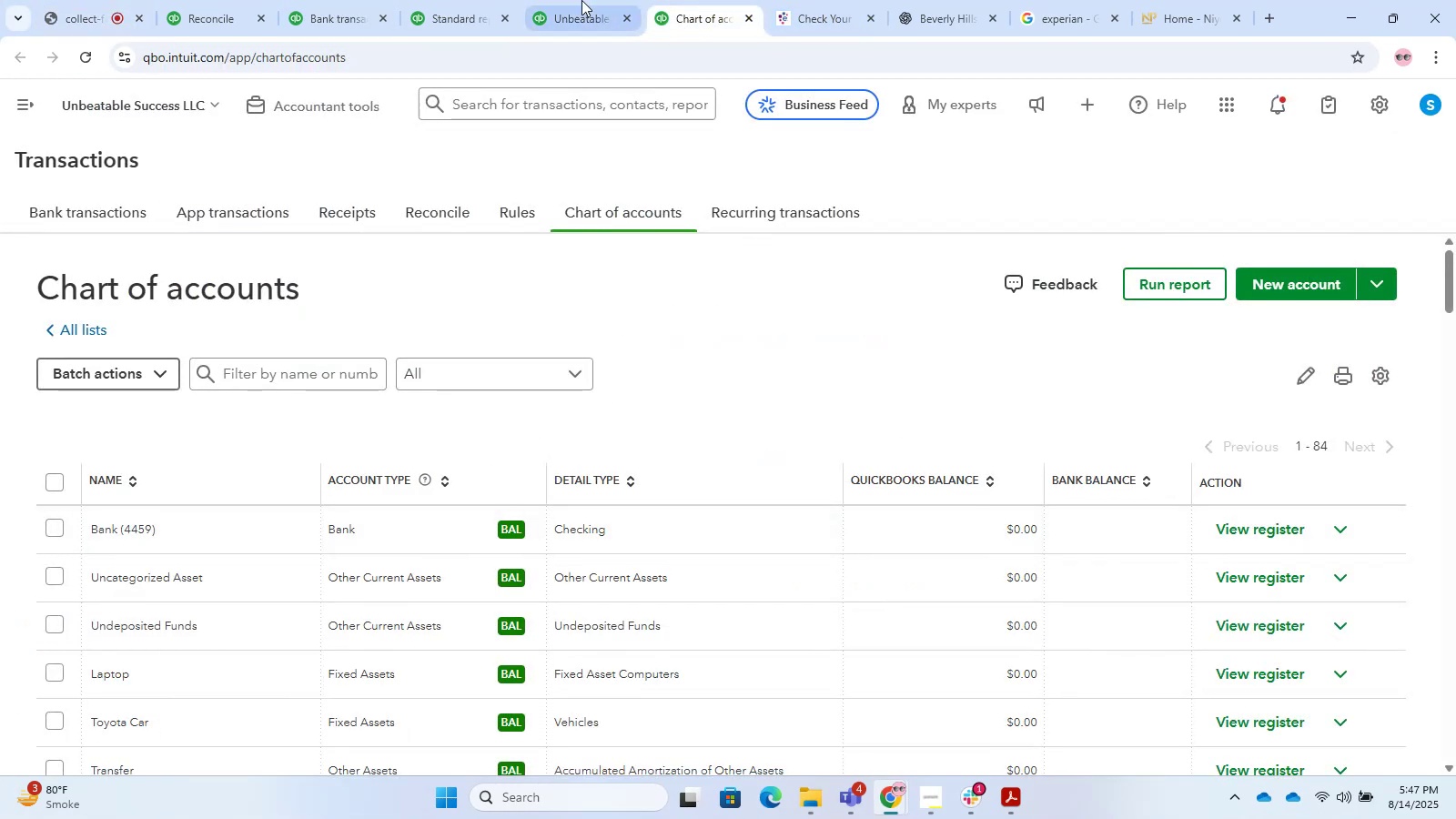 
left_click([628, 0])
 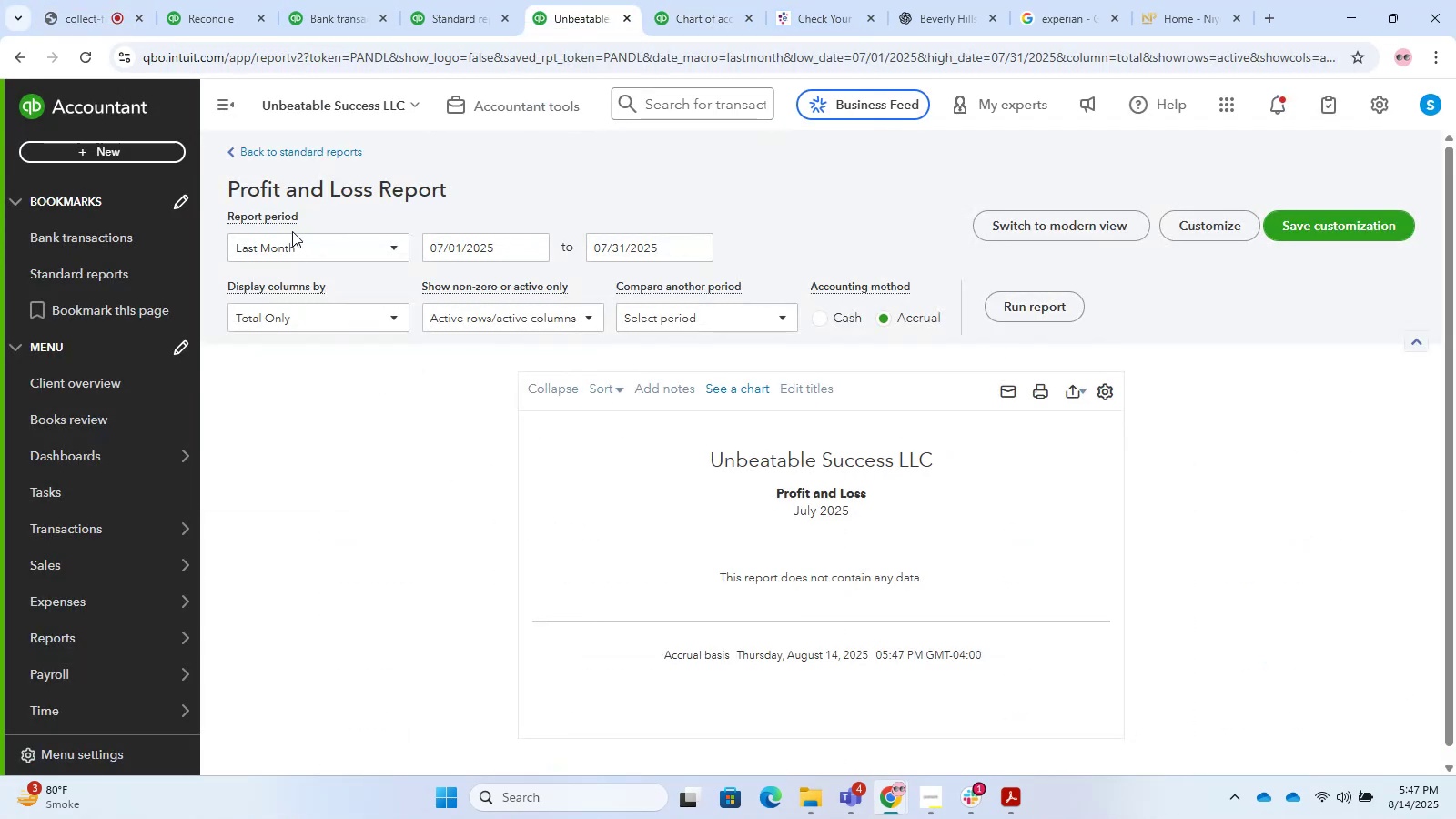 
left_click([302, 257])
 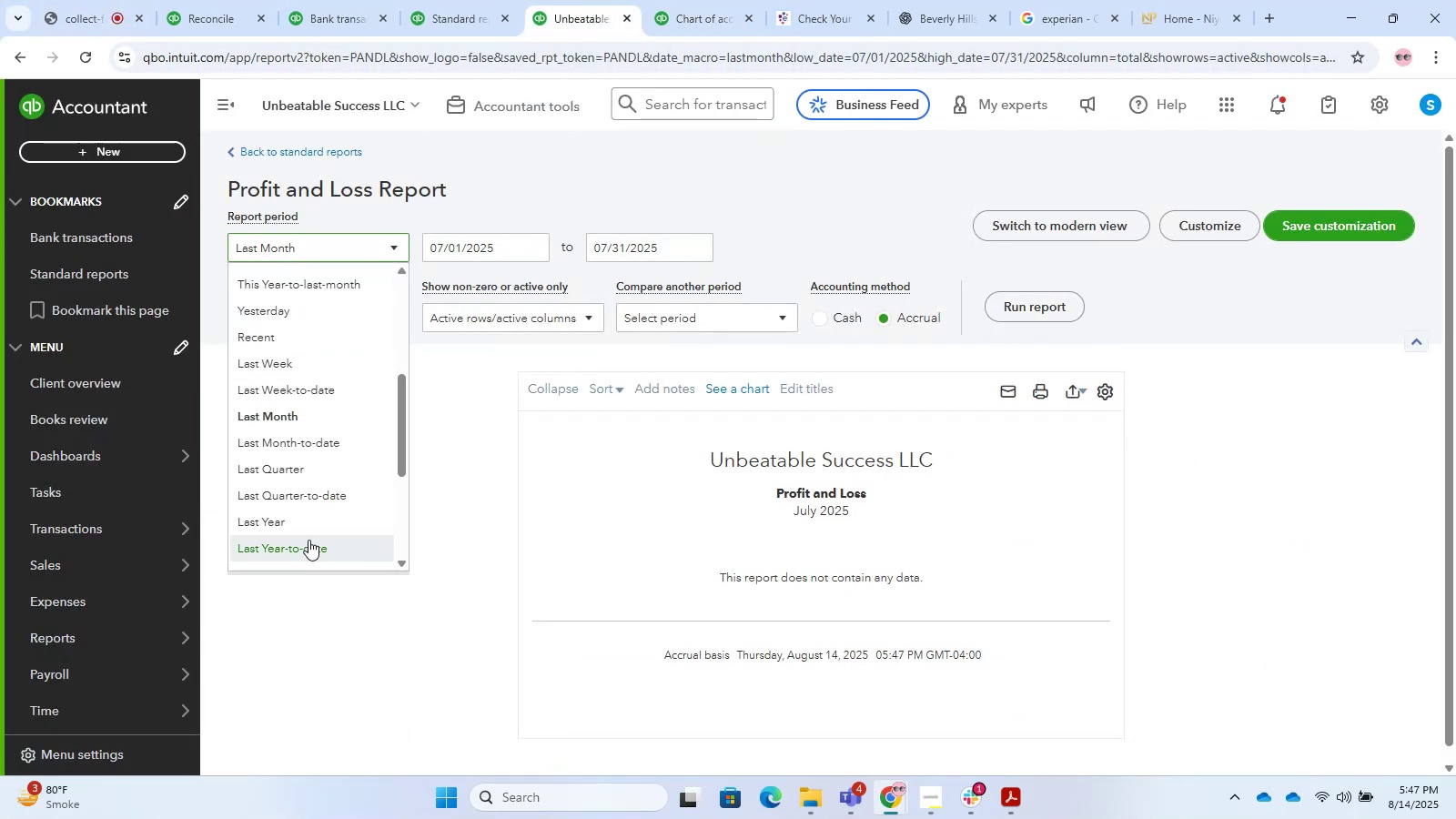 
left_click_drag(start_coordinate=[280, 519], to_coordinate=[286, 517])
 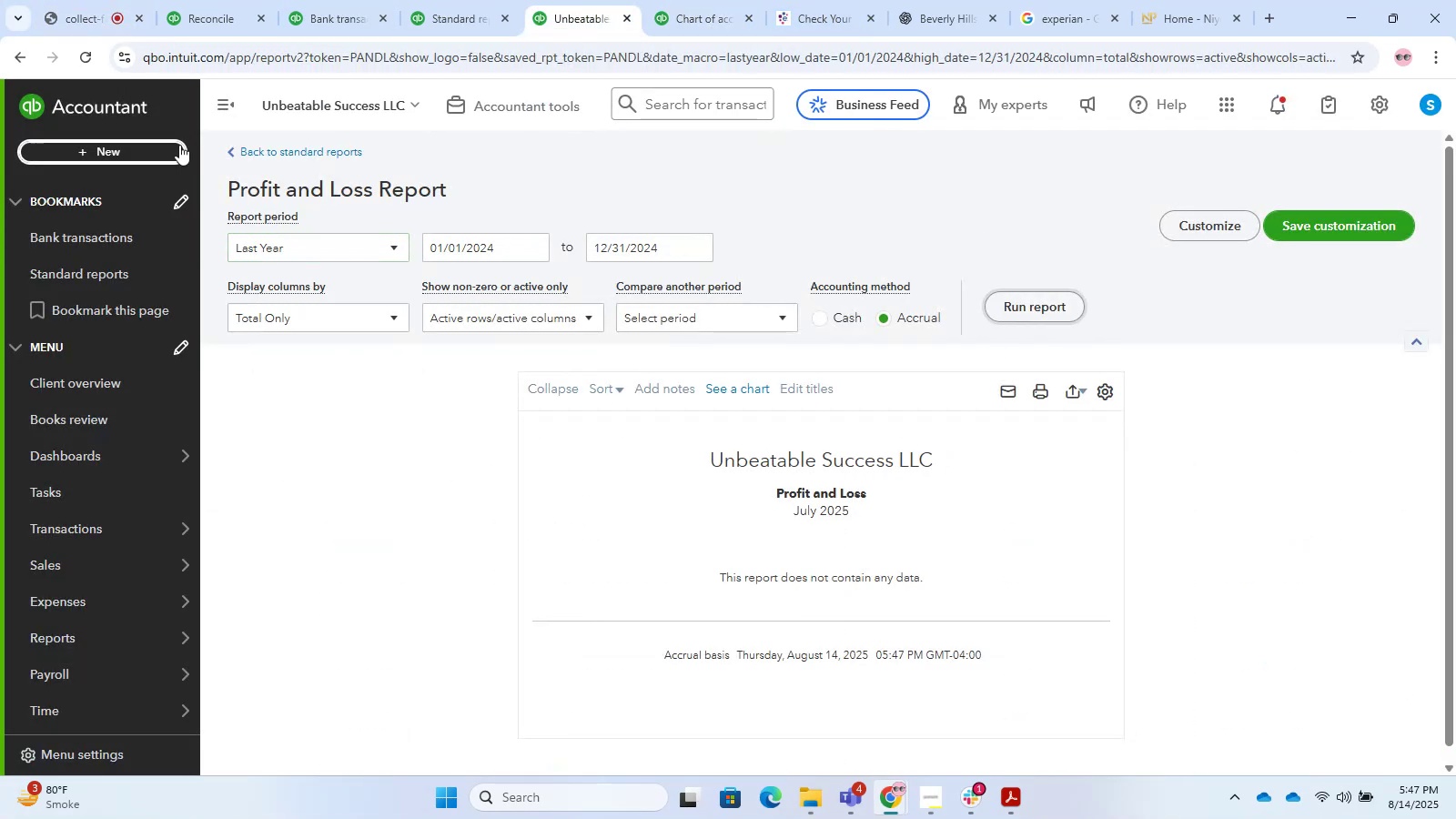 
left_click([236, 86])
 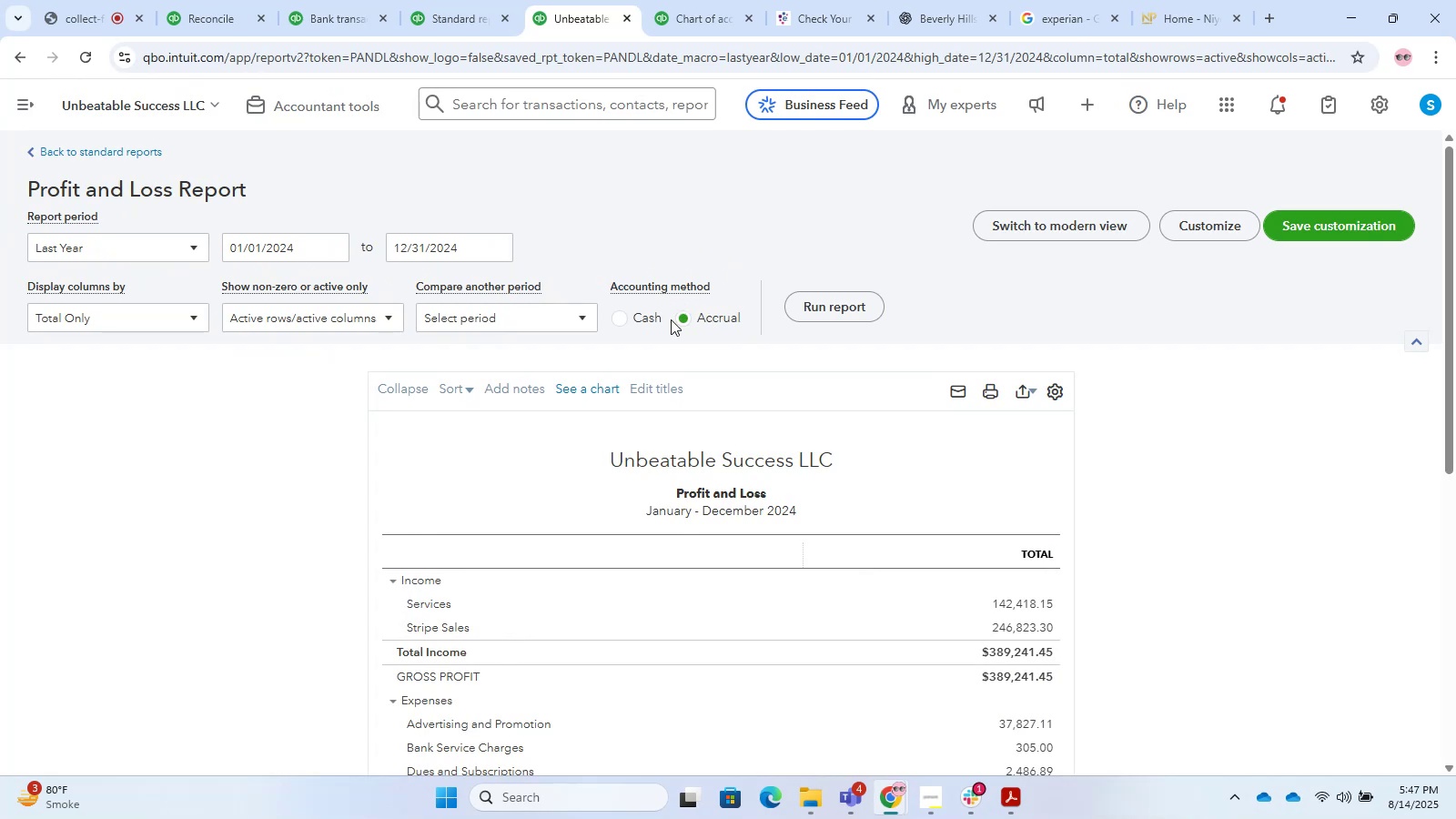 
scroll: coordinate [723, 511], scroll_direction: down, amount: 4.0
 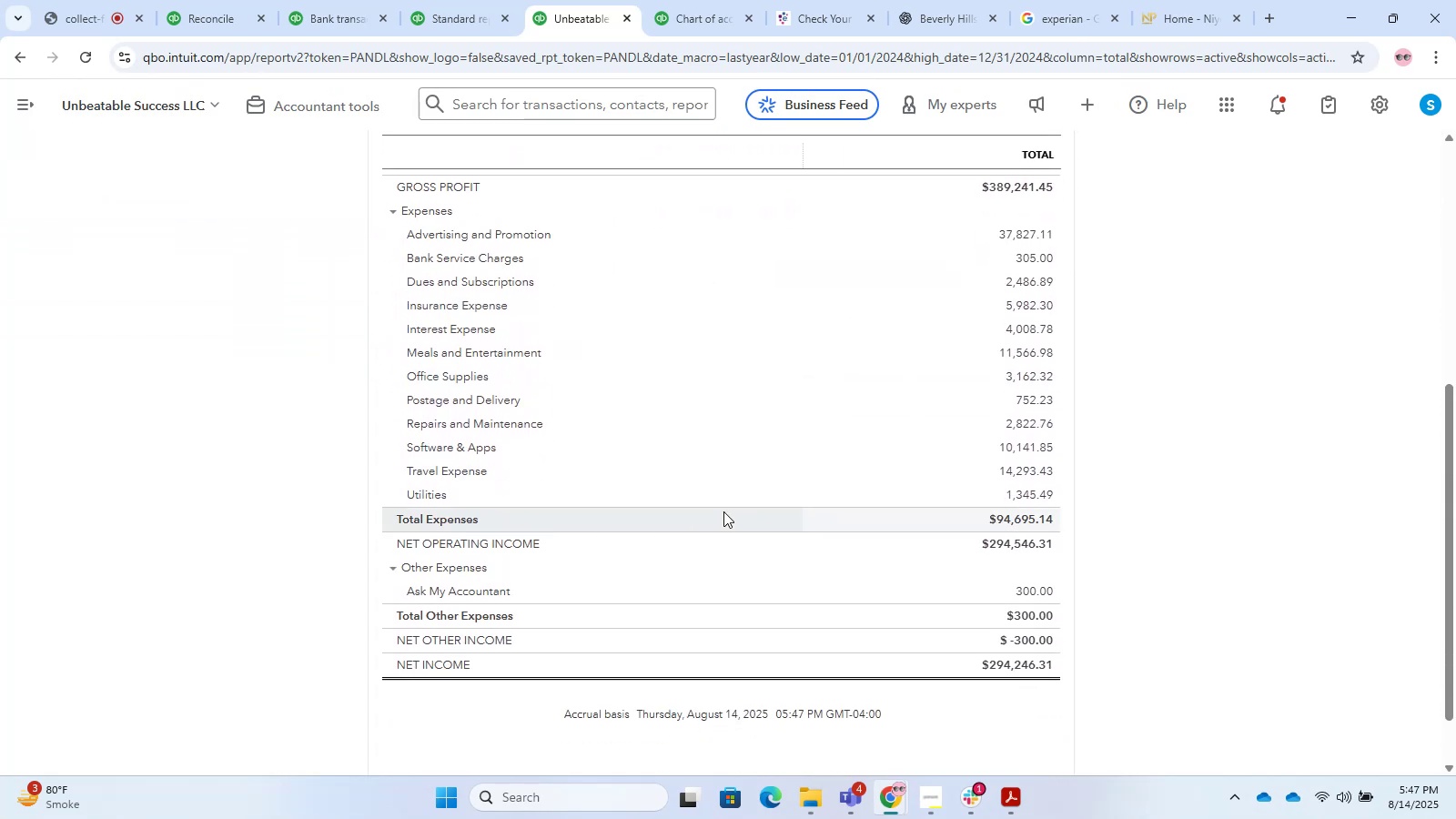 
scroll: coordinate [723, 511], scroll_direction: up, amount: 2.0
 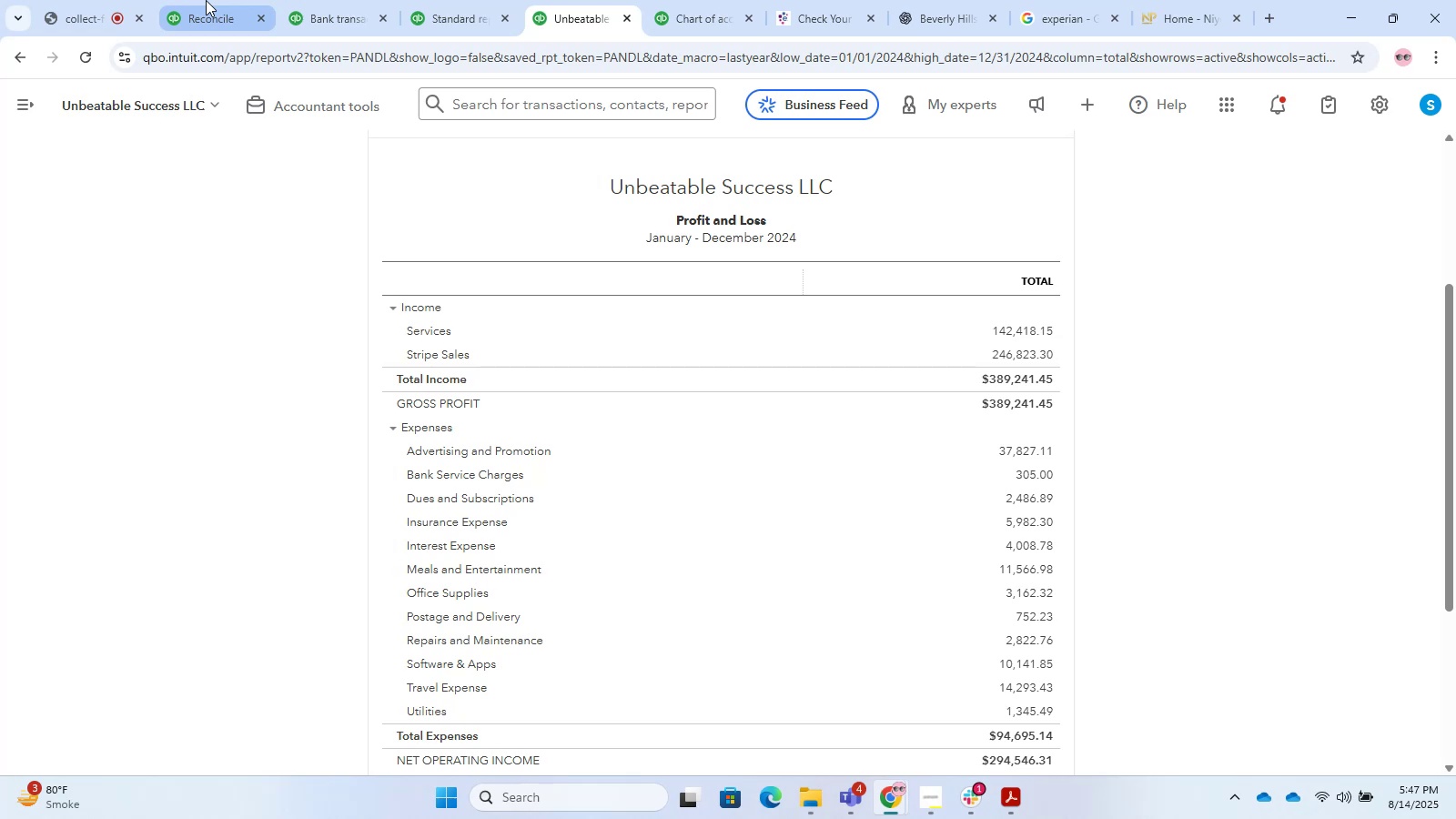 
left_click([351, 10])
 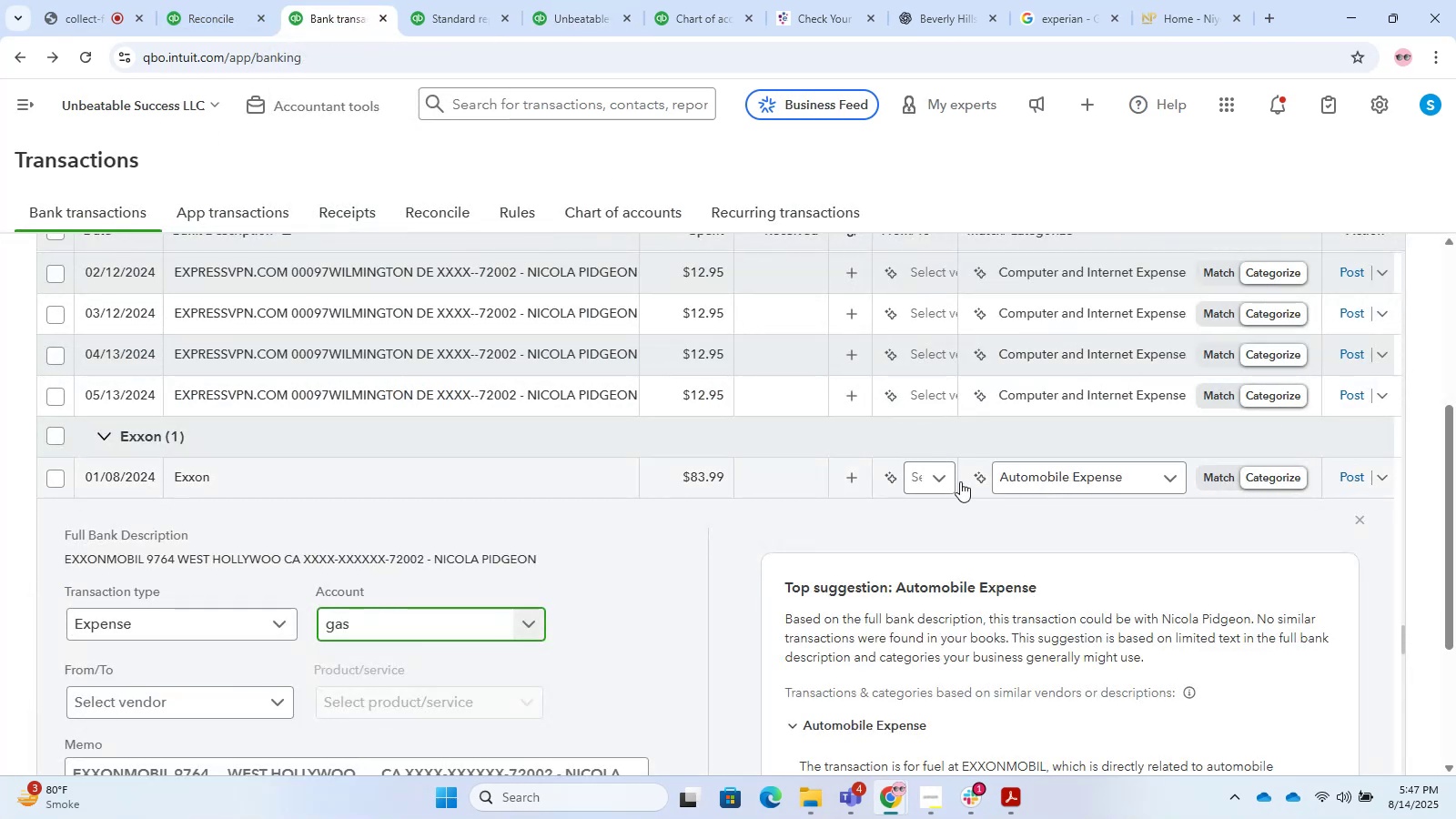 
left_click([916, 469])
 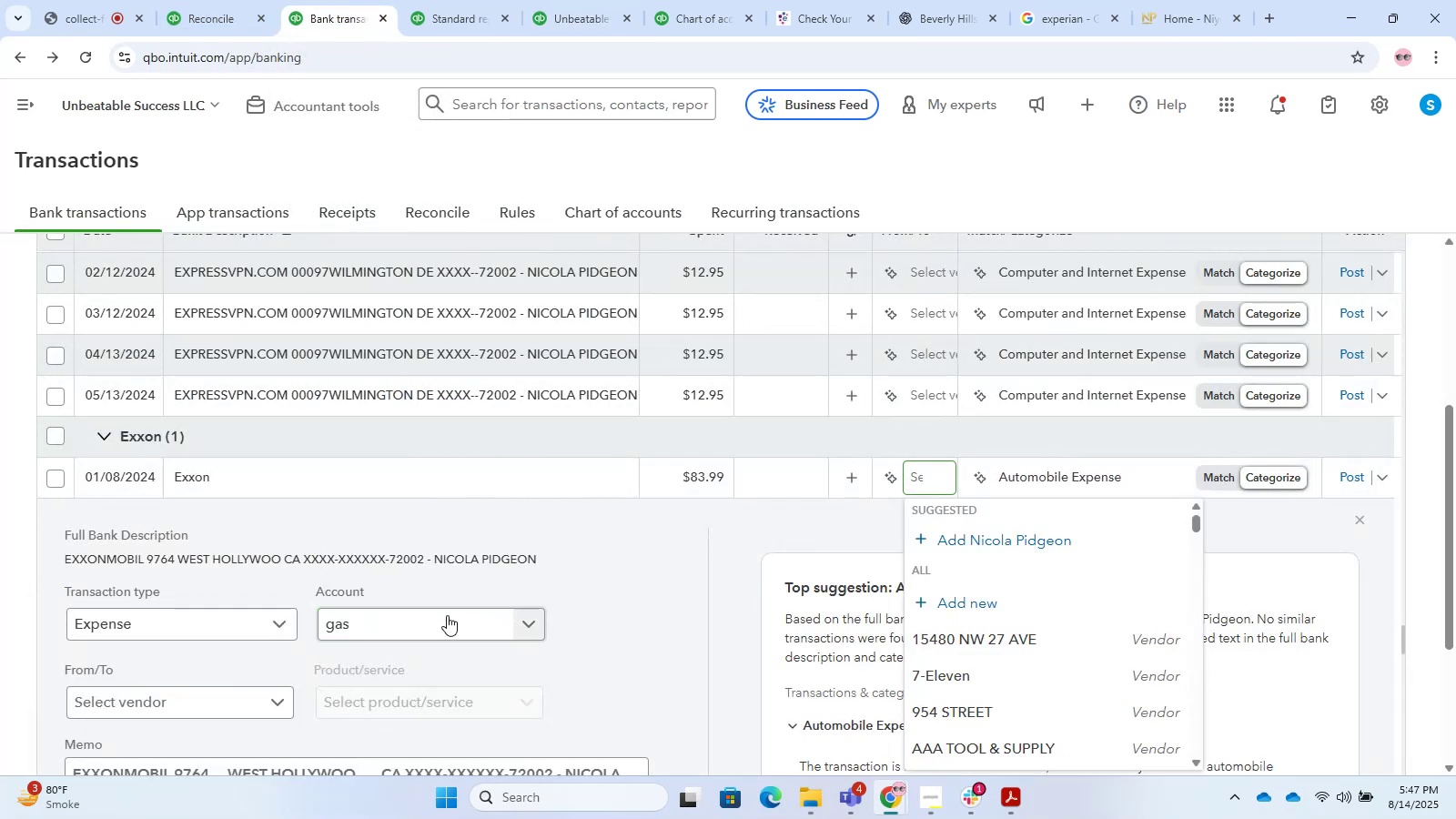 
left_click([446, 615])
 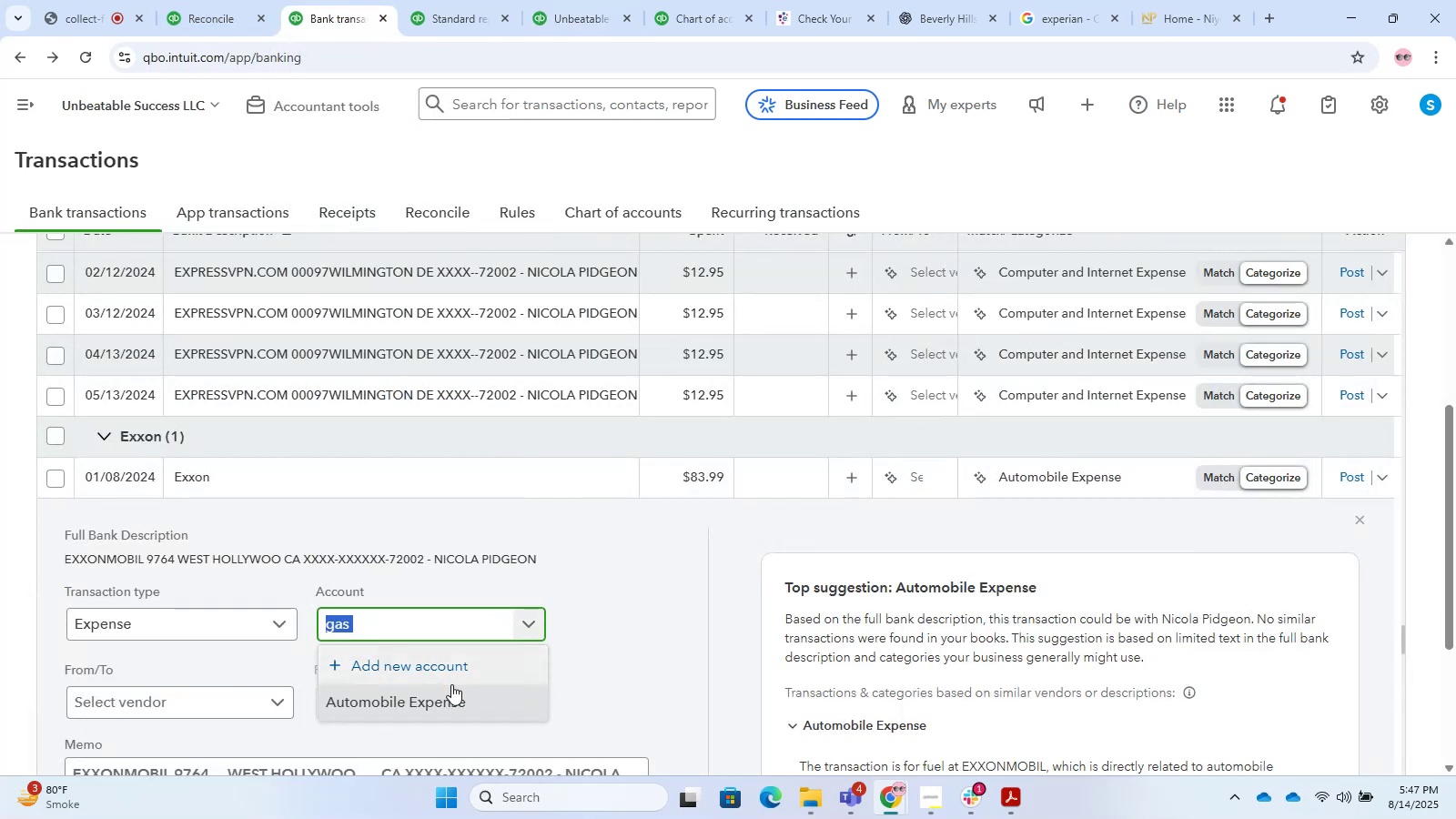 
left_click([447, 699])
 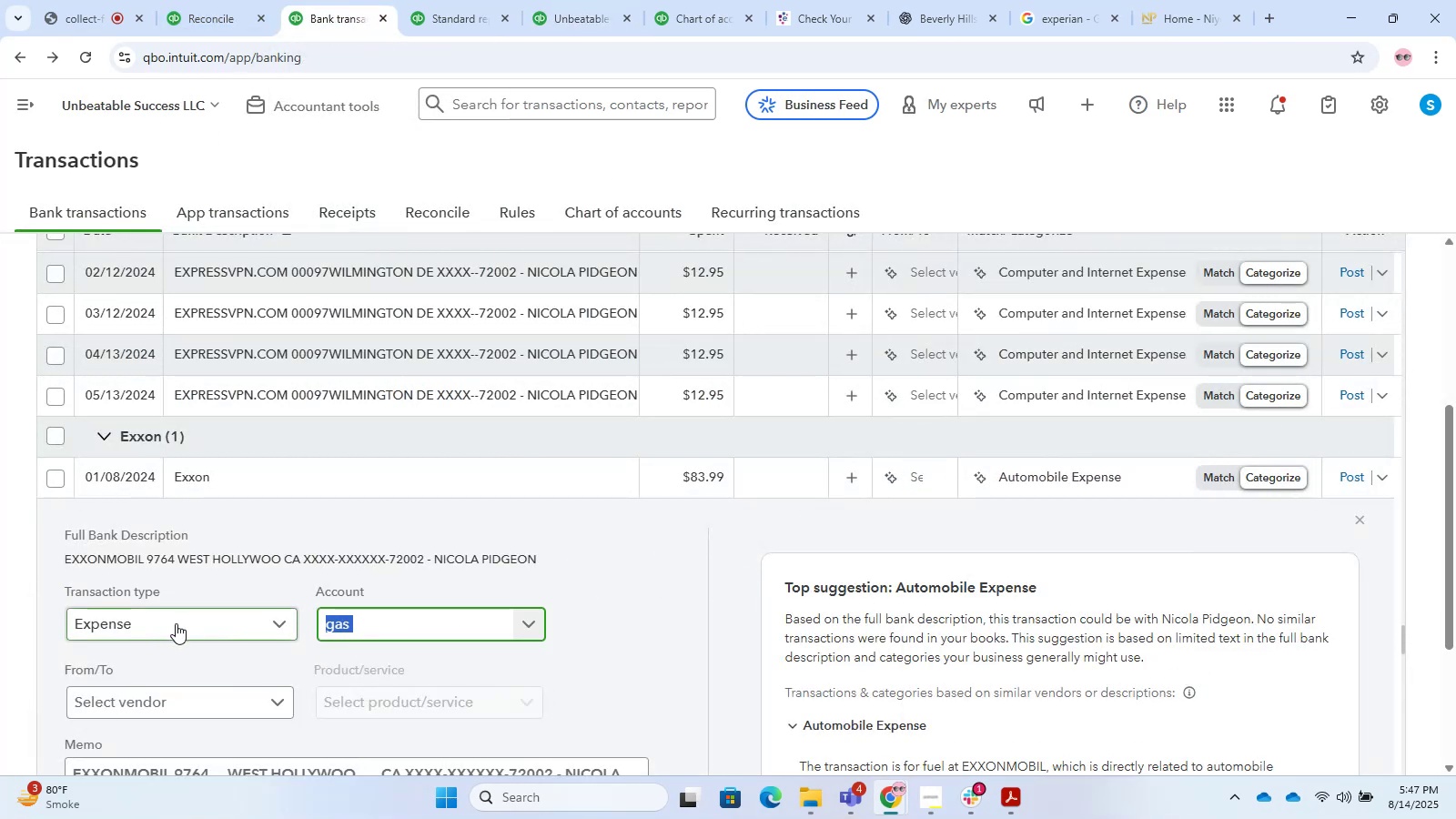 
left_click([503, 632])
 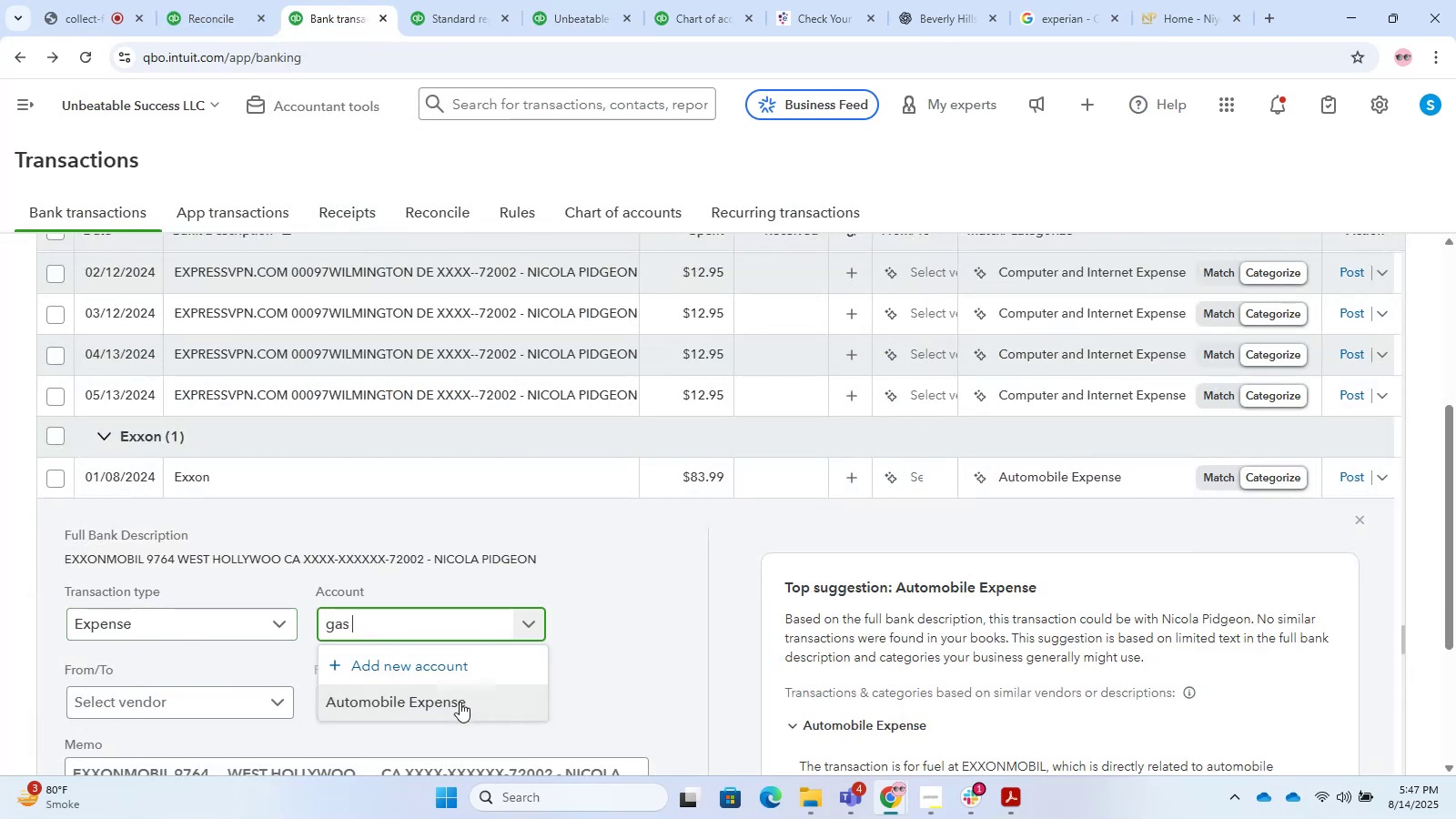 
left_click([442, 709])
 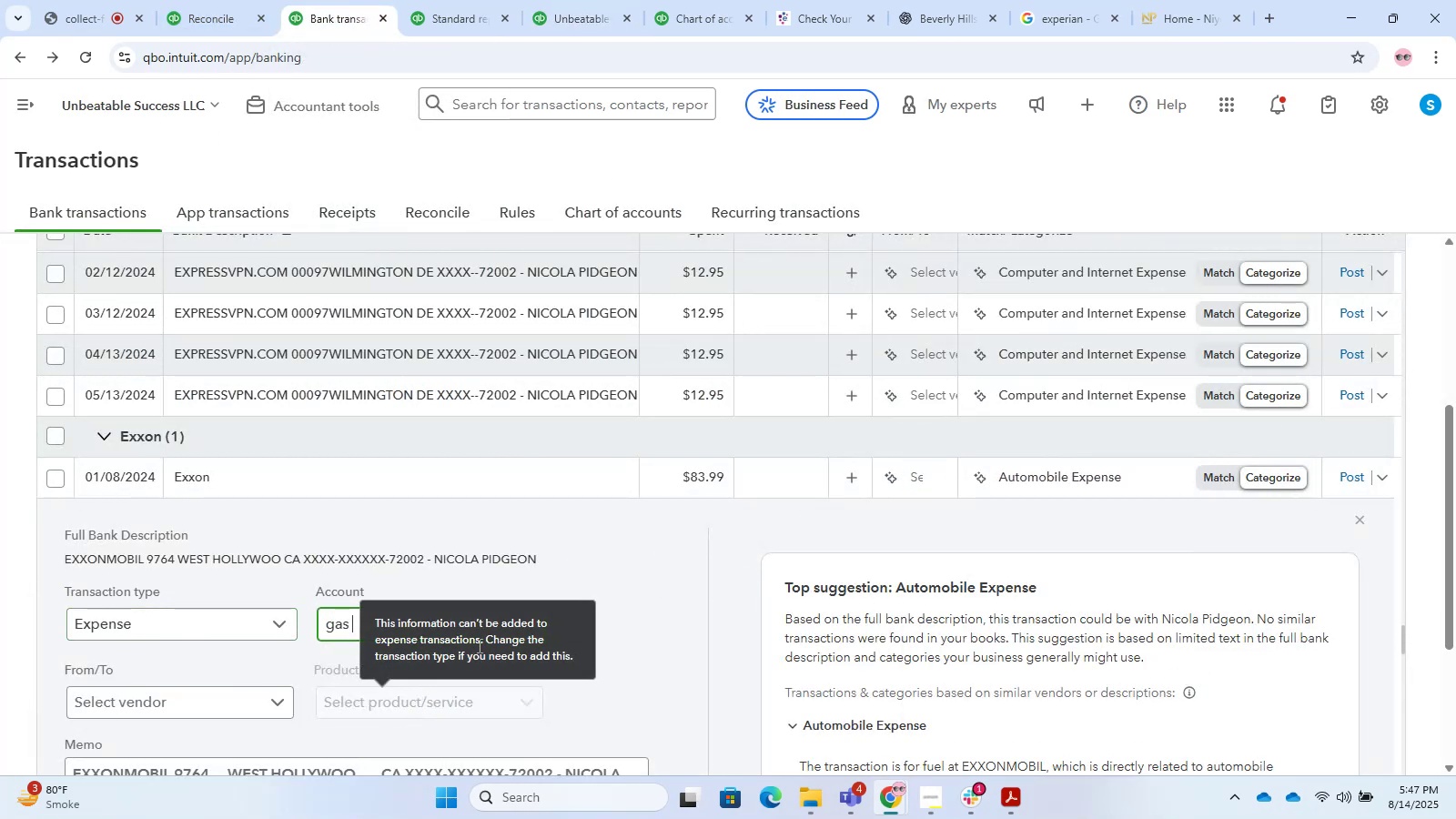 
left_click([652, 592])
 